 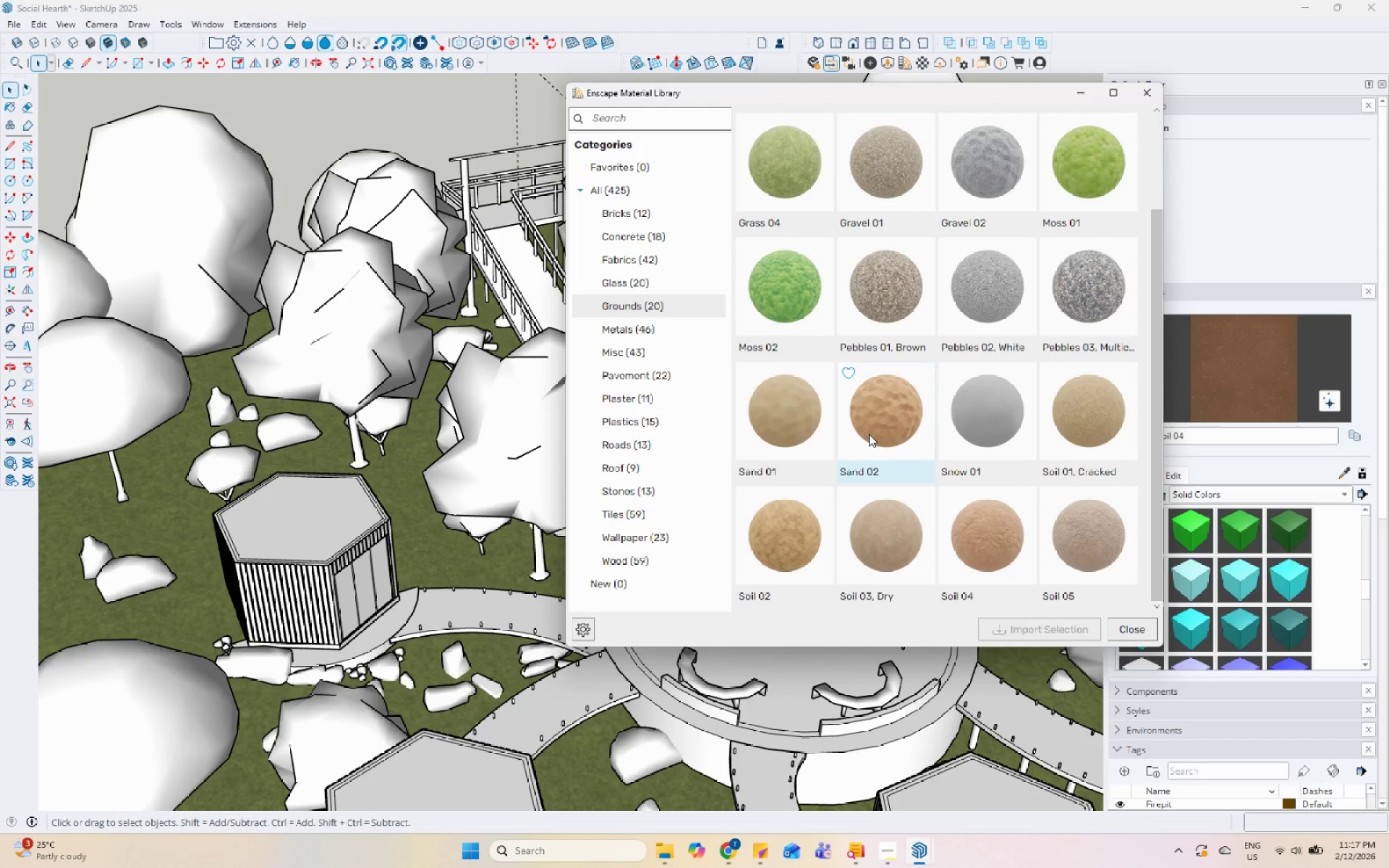 
scroll: coordinate [900, 514], scroll_direction: down, amount: 4.0
 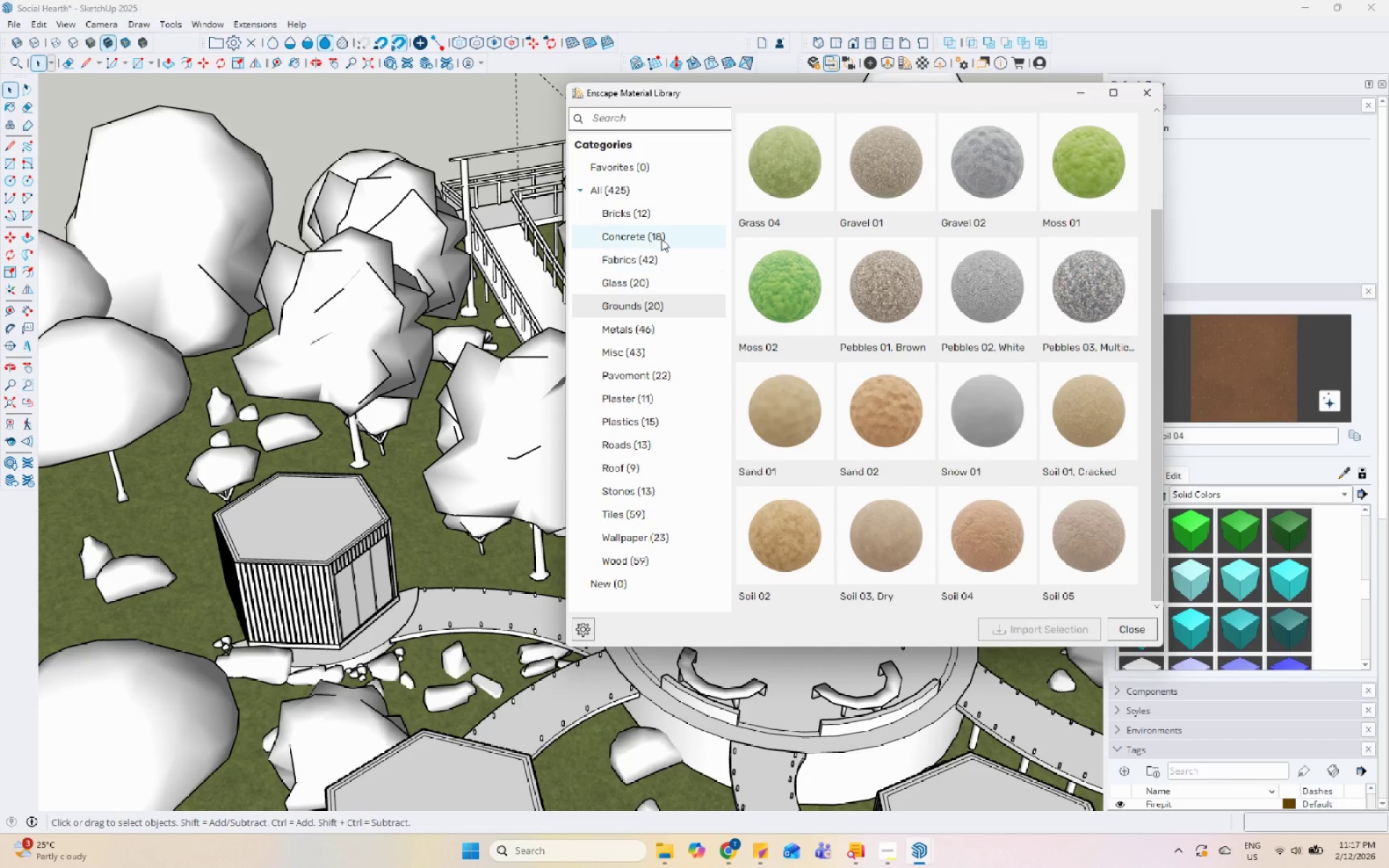 
left_click([649, 370])
 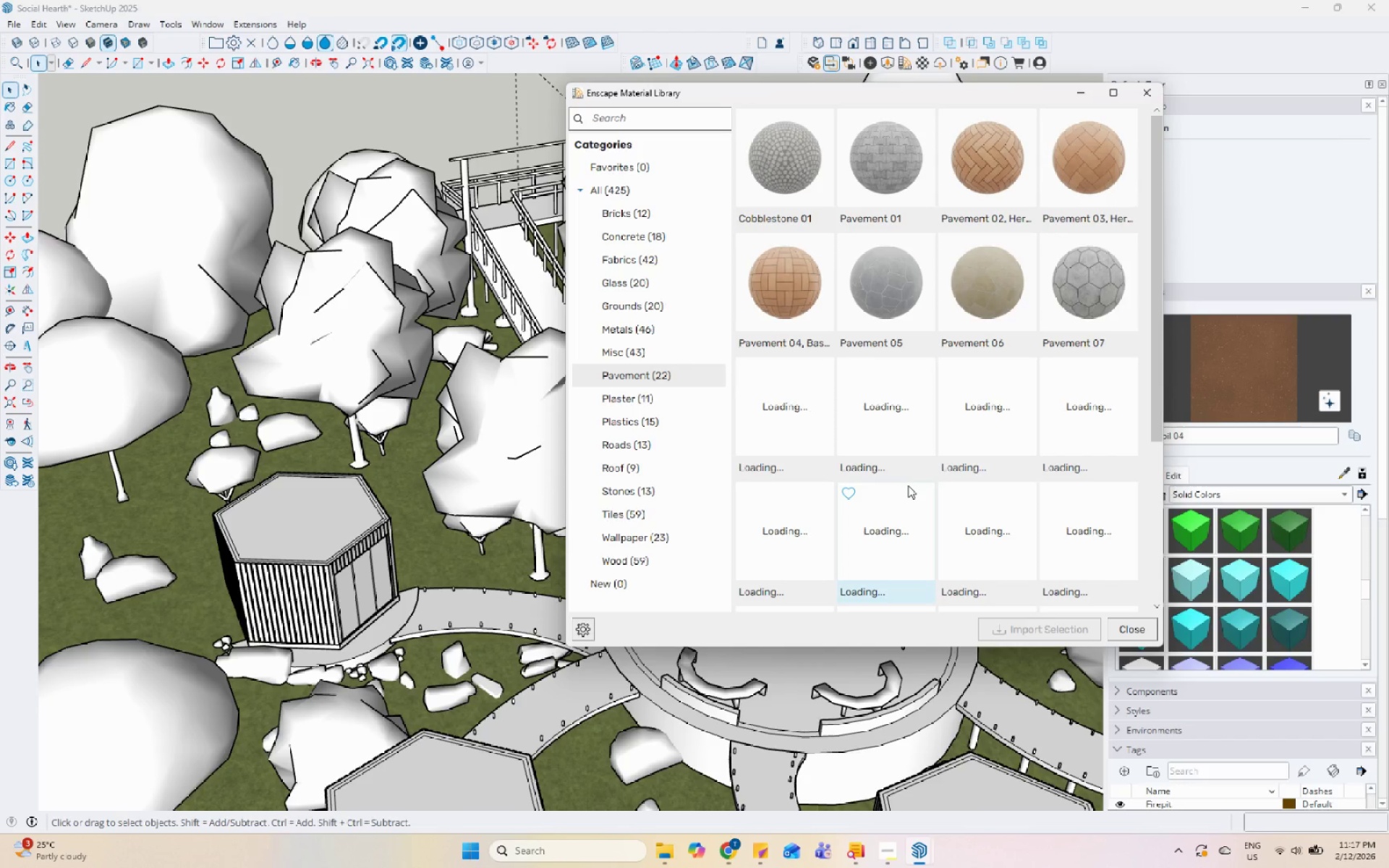 
wait(5.08)
 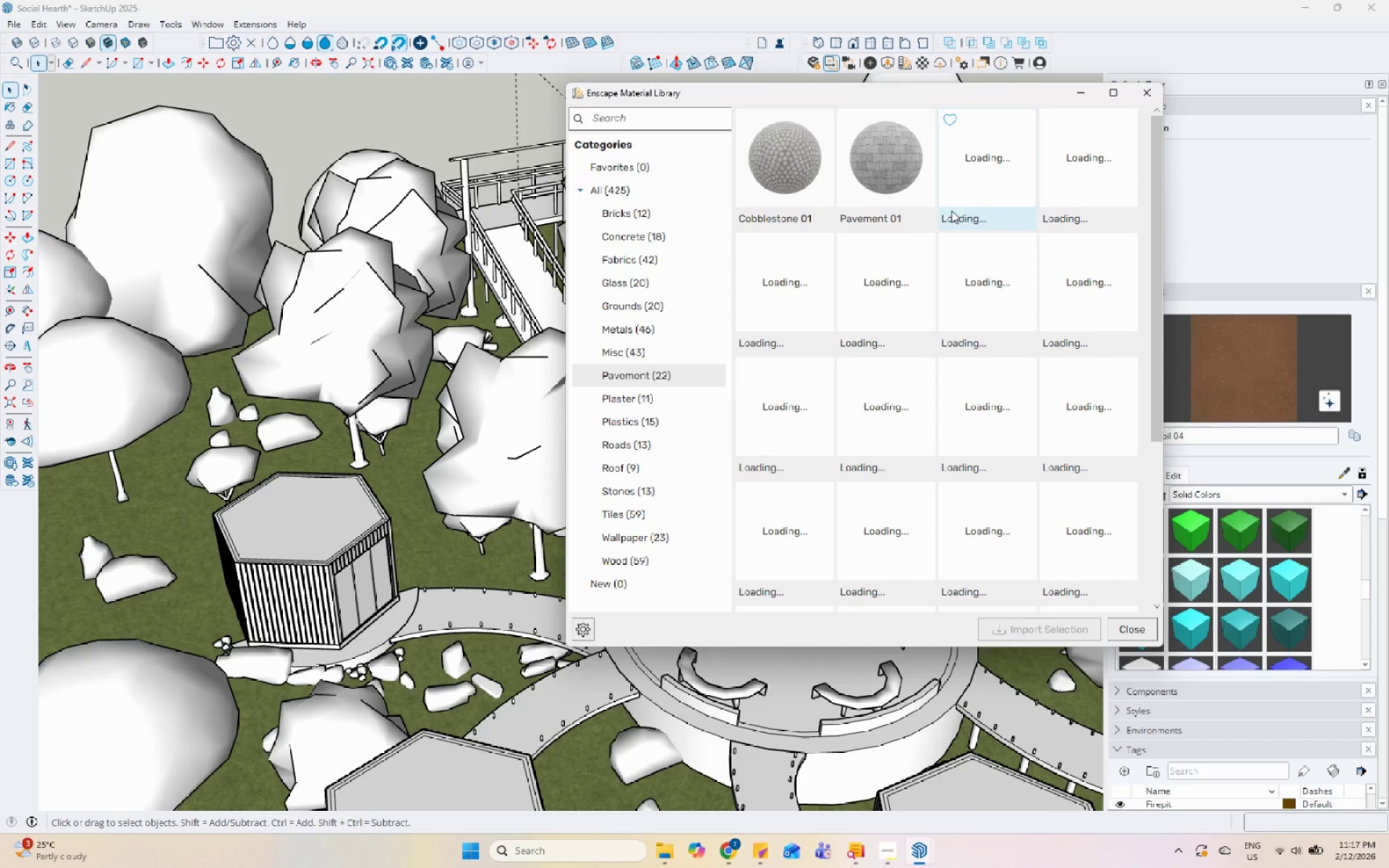 
scroll: coordinate [903, 486], scroll_direction: down, amount: 7.0
 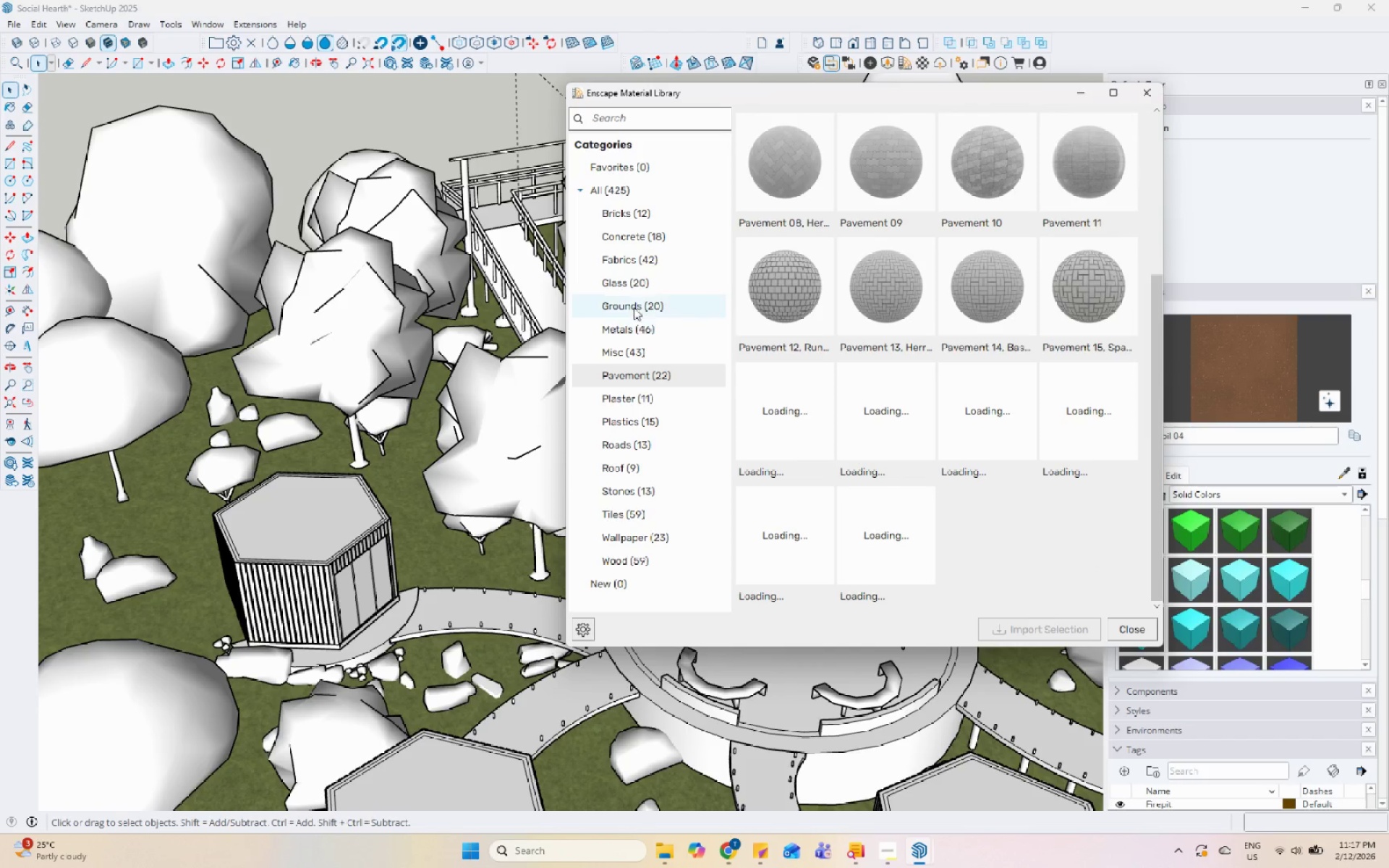 
left_click([642, 310])
 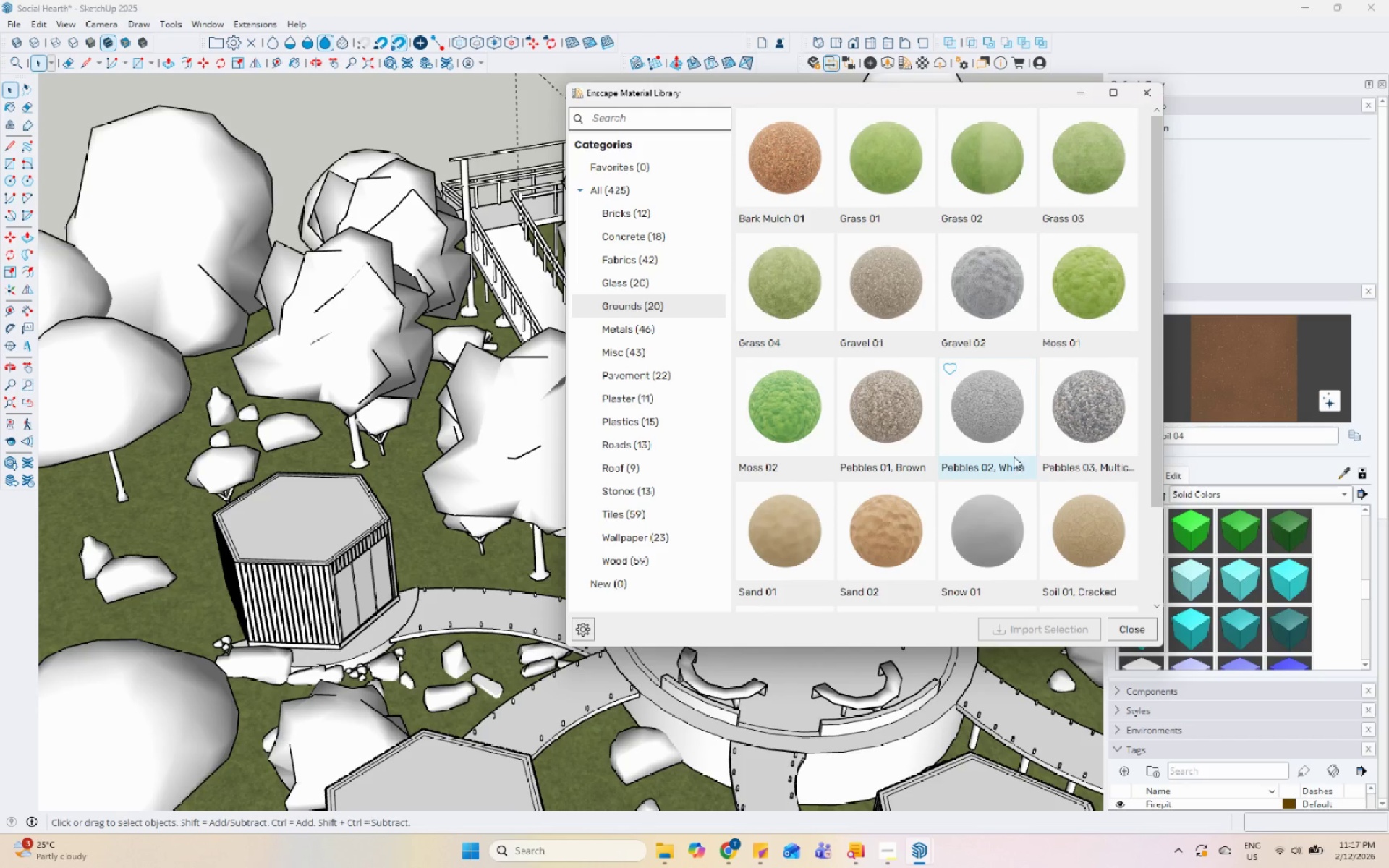 
scroll: coordinate [1027, 460], scroll_direction: down, amount: 2.0
 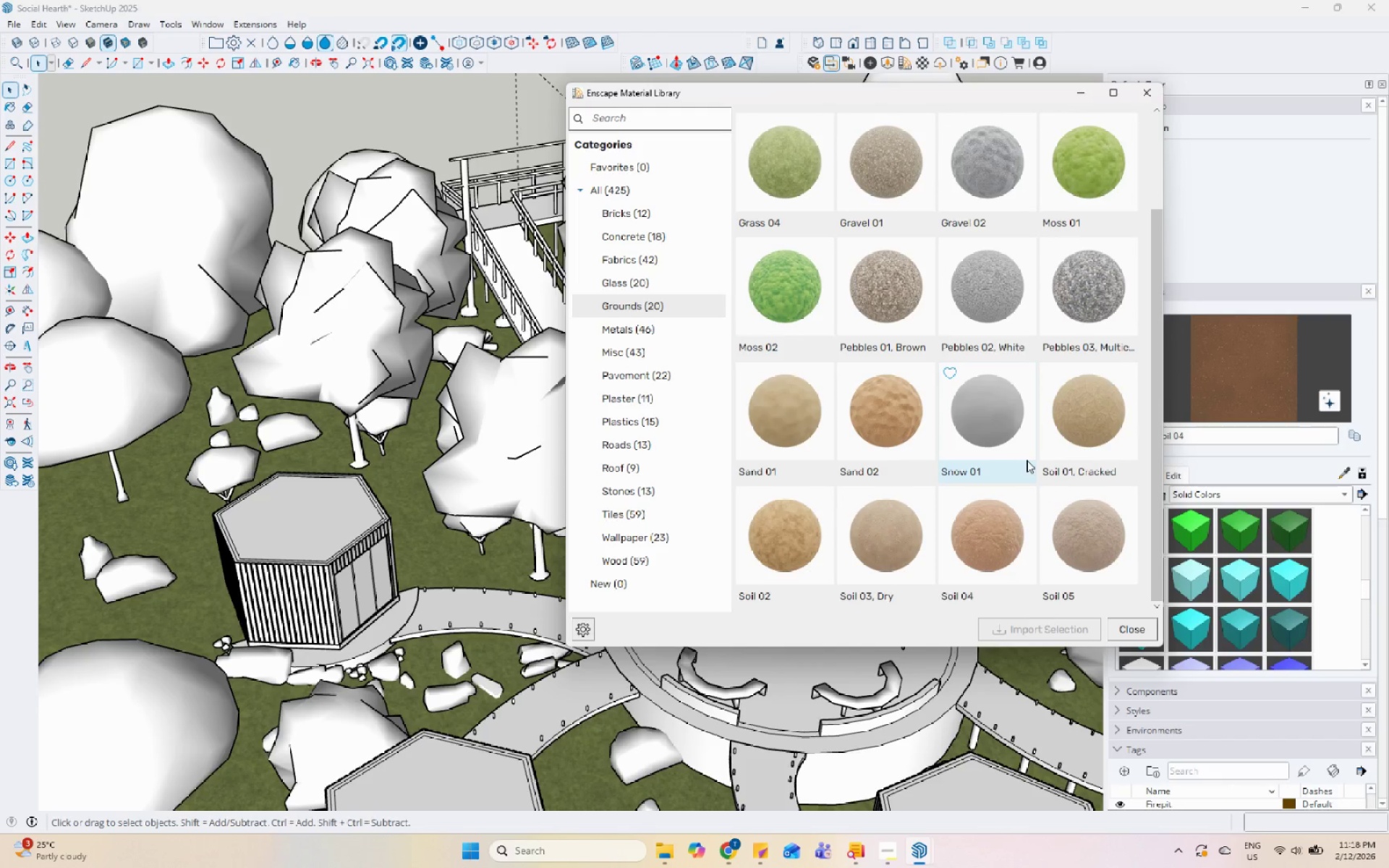 
scroll: coordinate [1027, 460], scroll_direction: up, amount: 1.0
 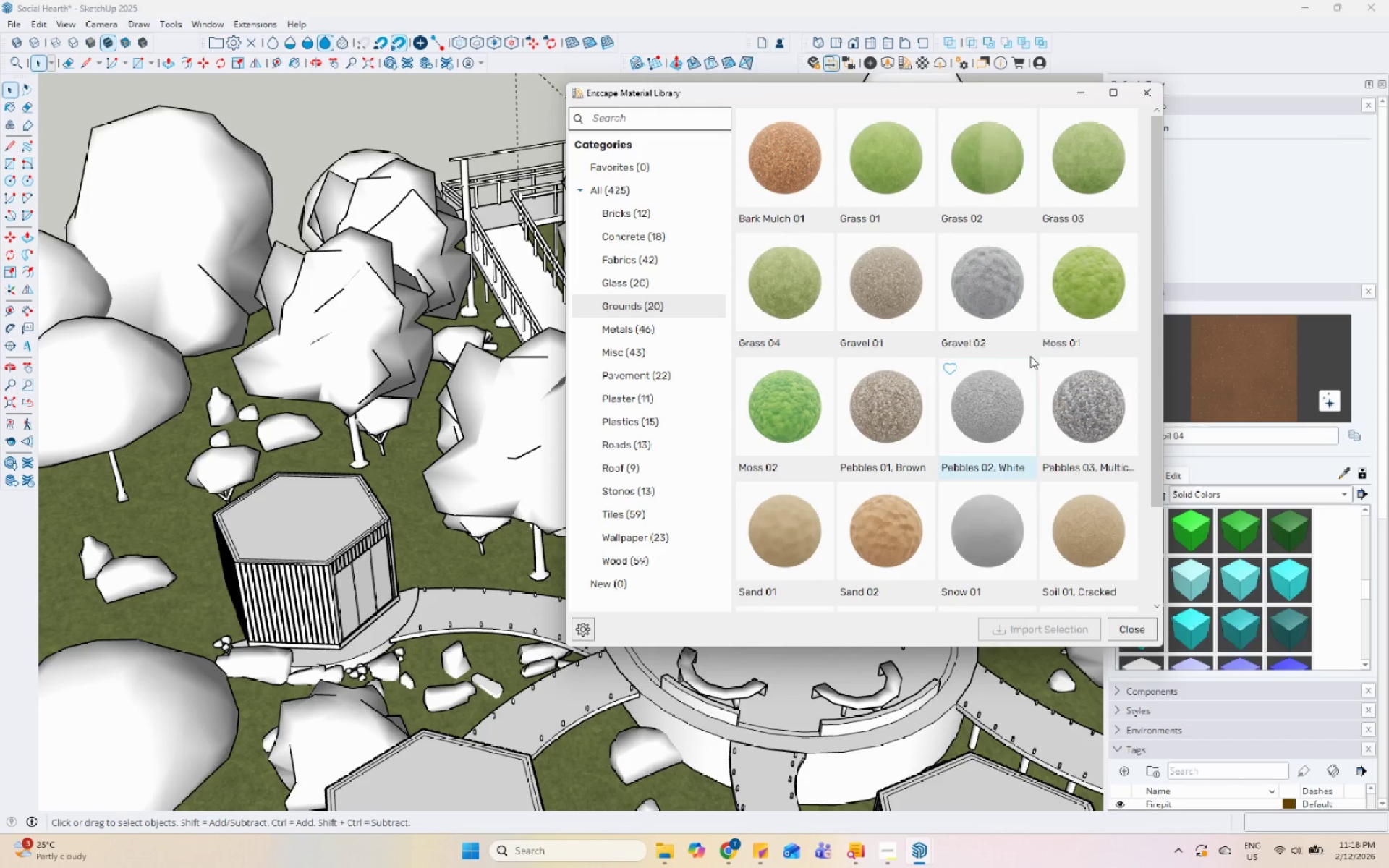 
left_click([1019, 318])
 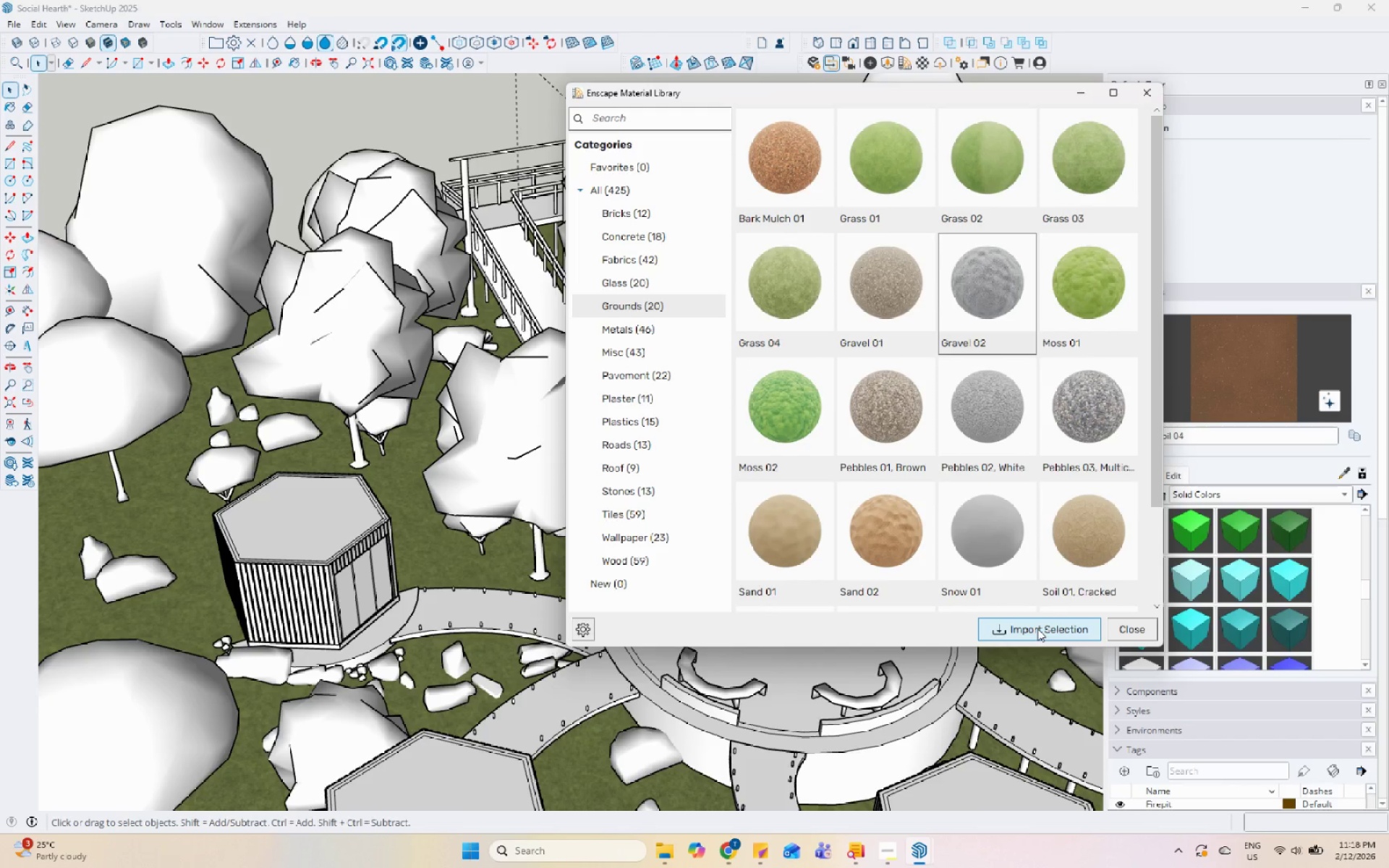 
left_click([1037, 629])
 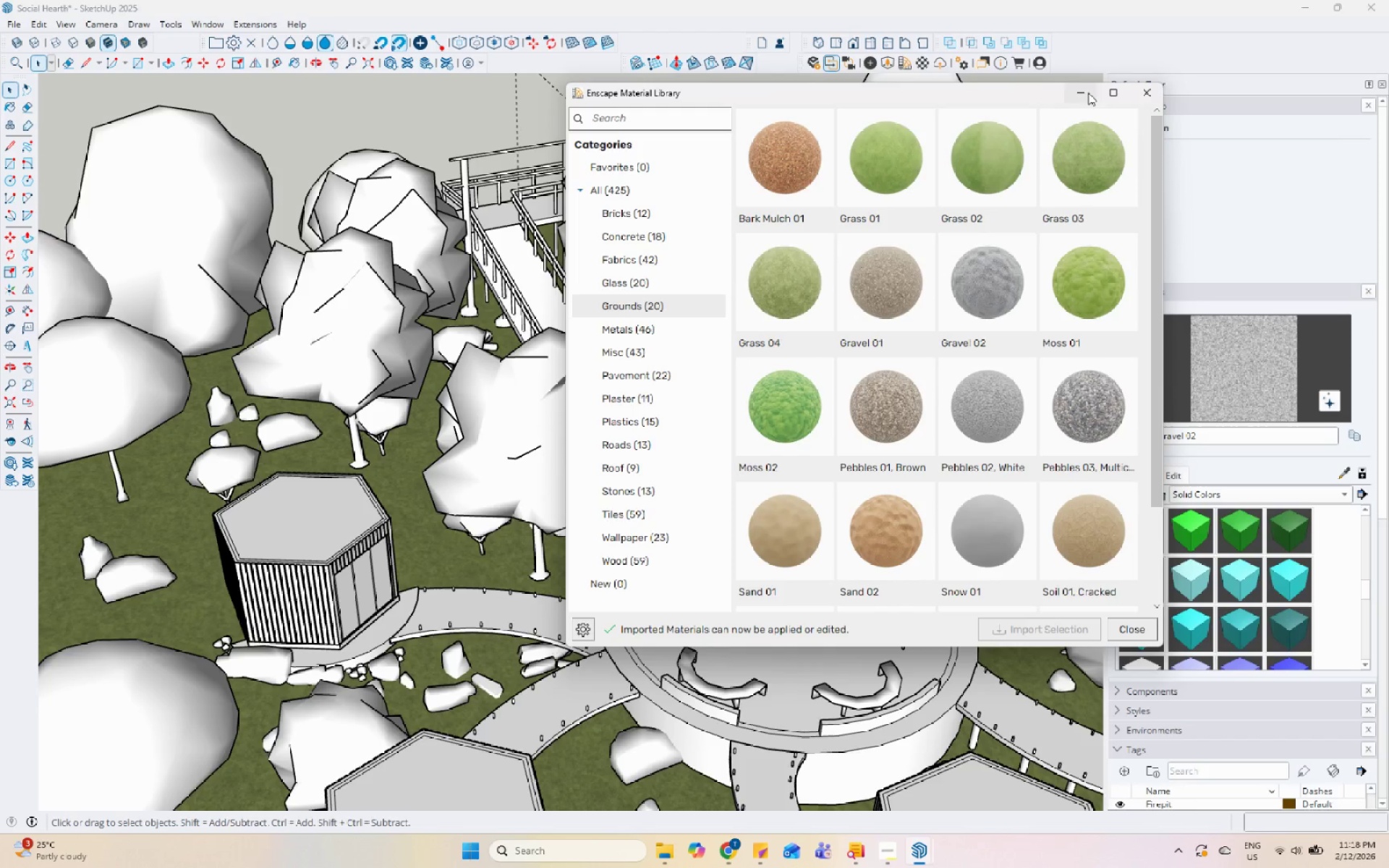 
left_click([1076, 97])
 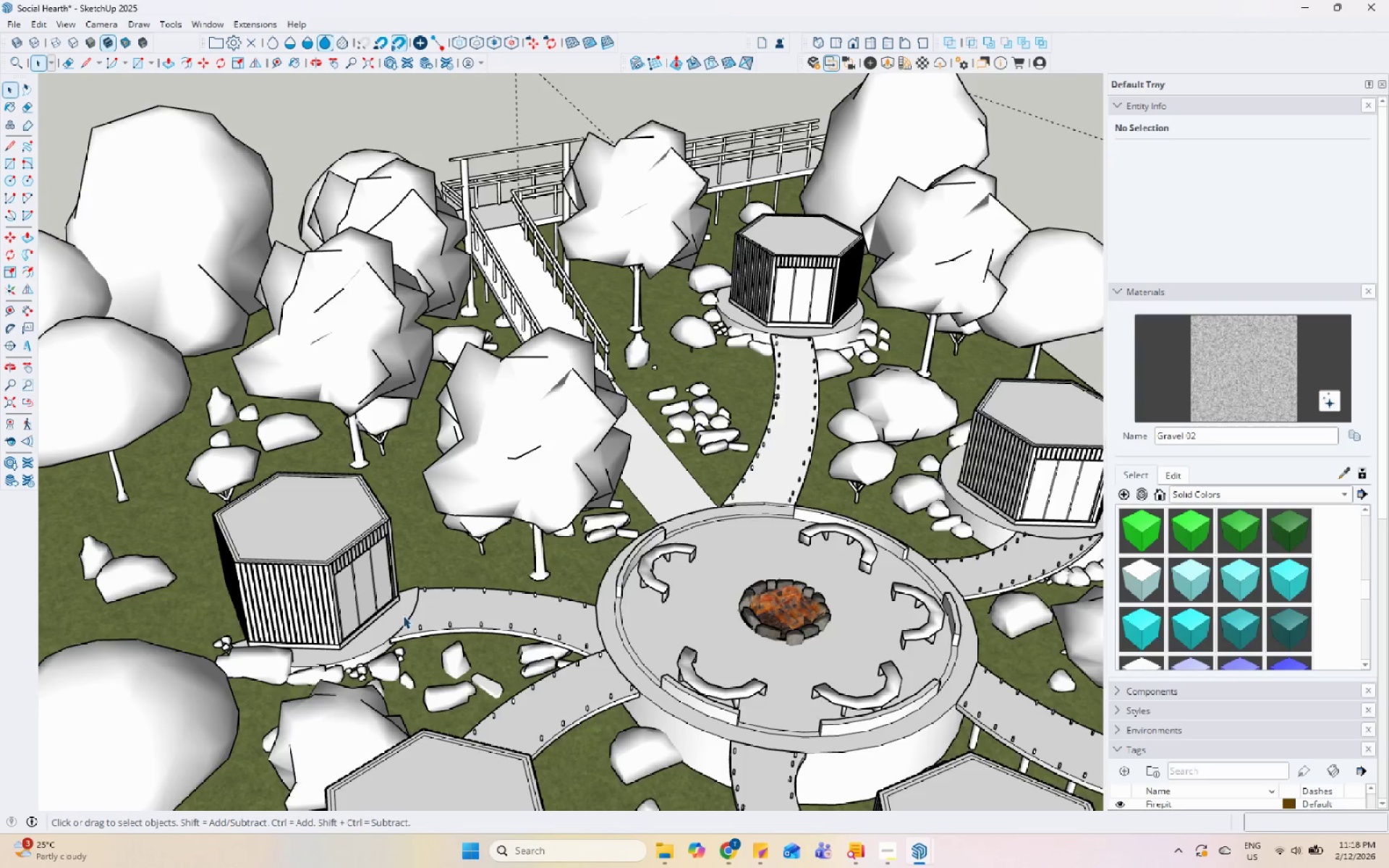 
double_click([386, 624])
 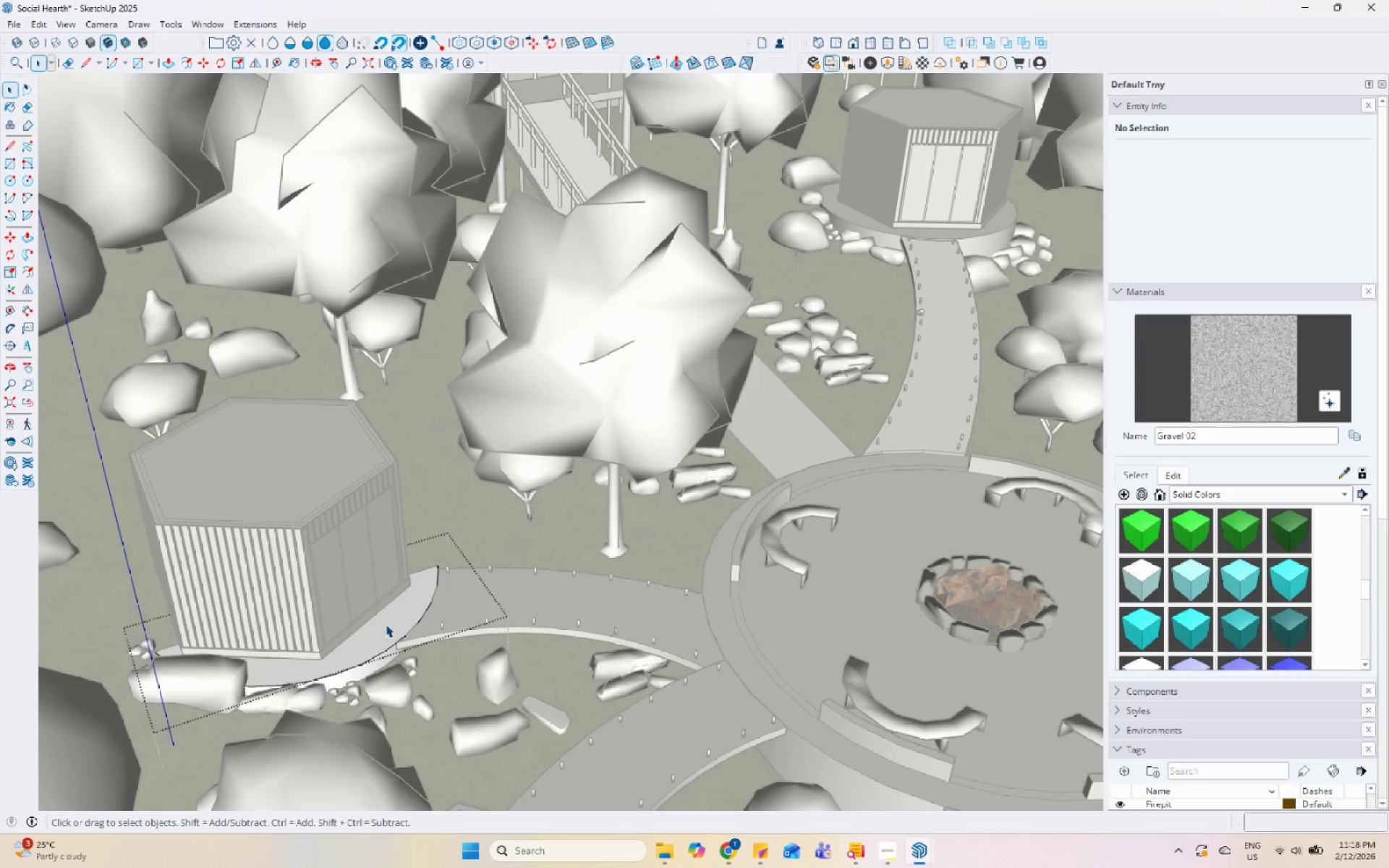 
triple_click([386, 624])
 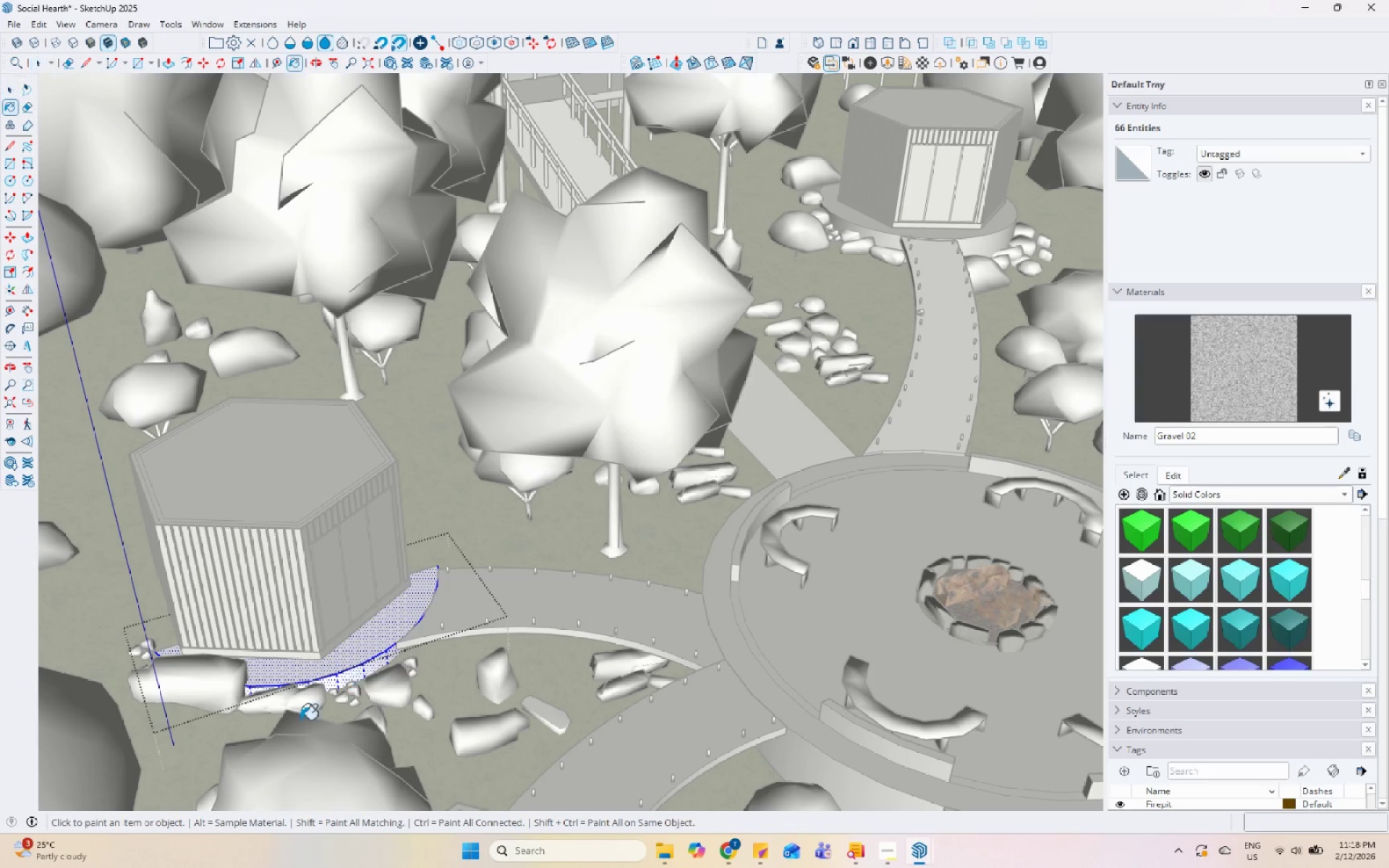 
scroll: coordinate [377, 631], scroll_direction: up, amount: 4.0
 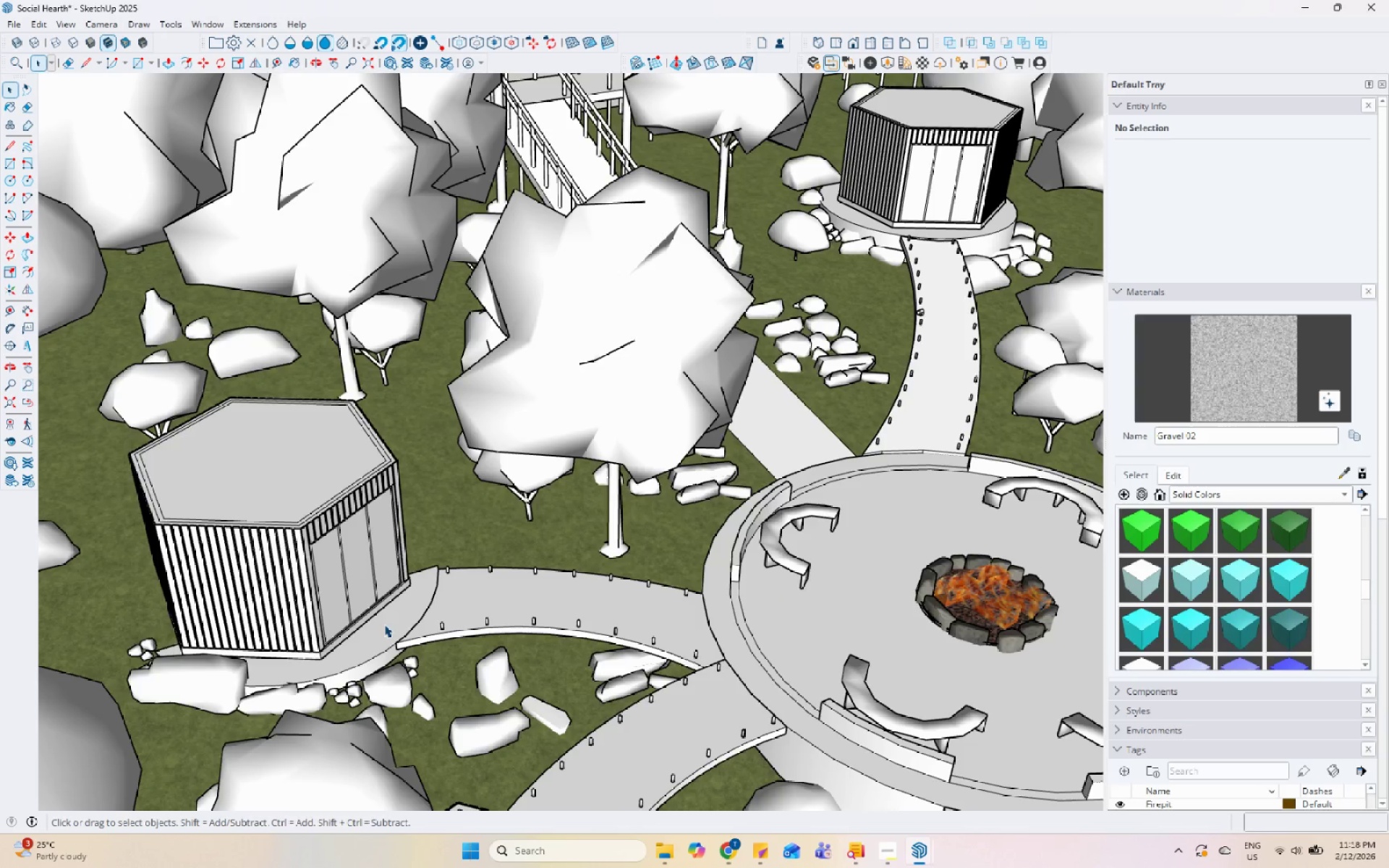 
left_click([367, 658])
 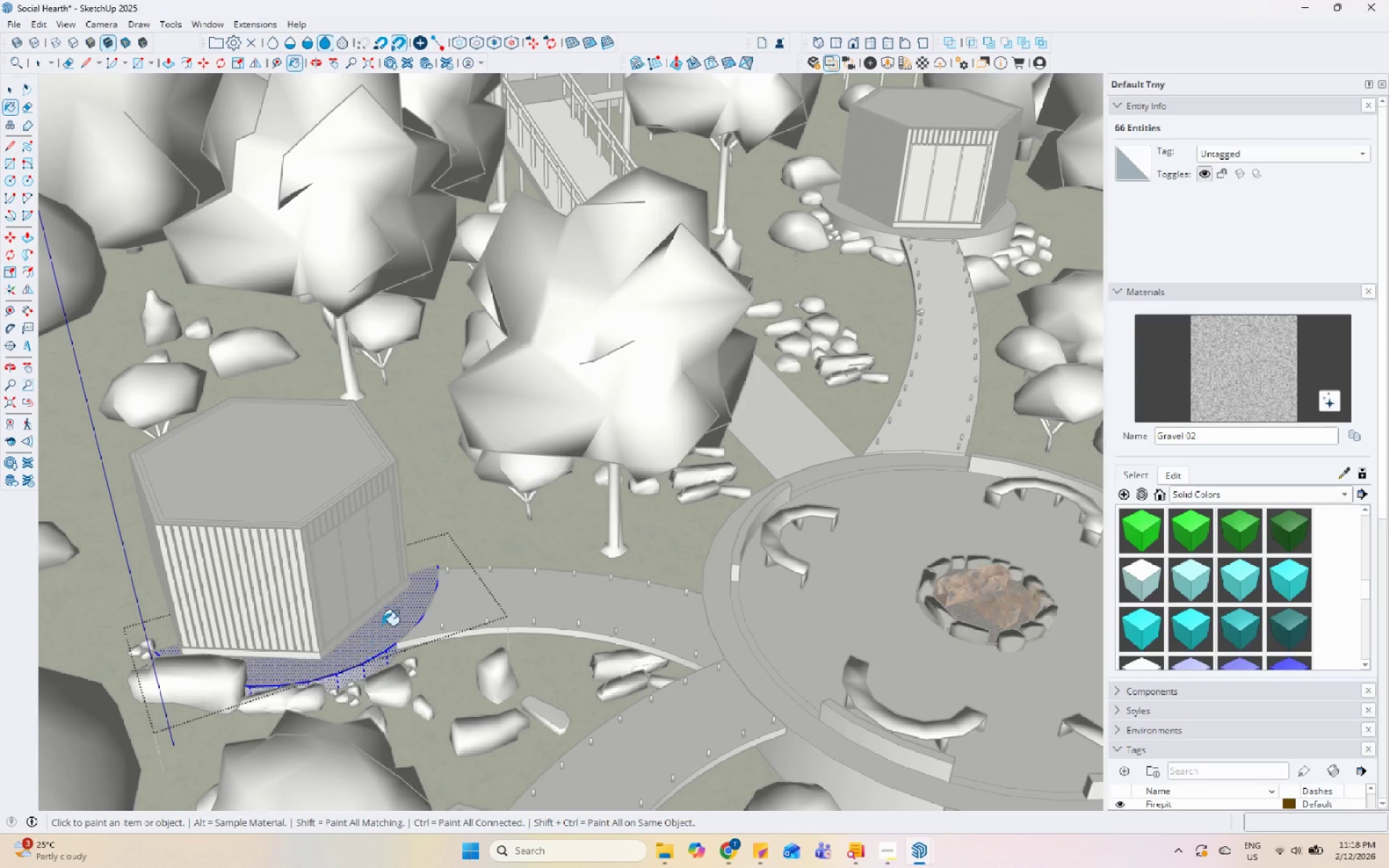 
key(Space)
 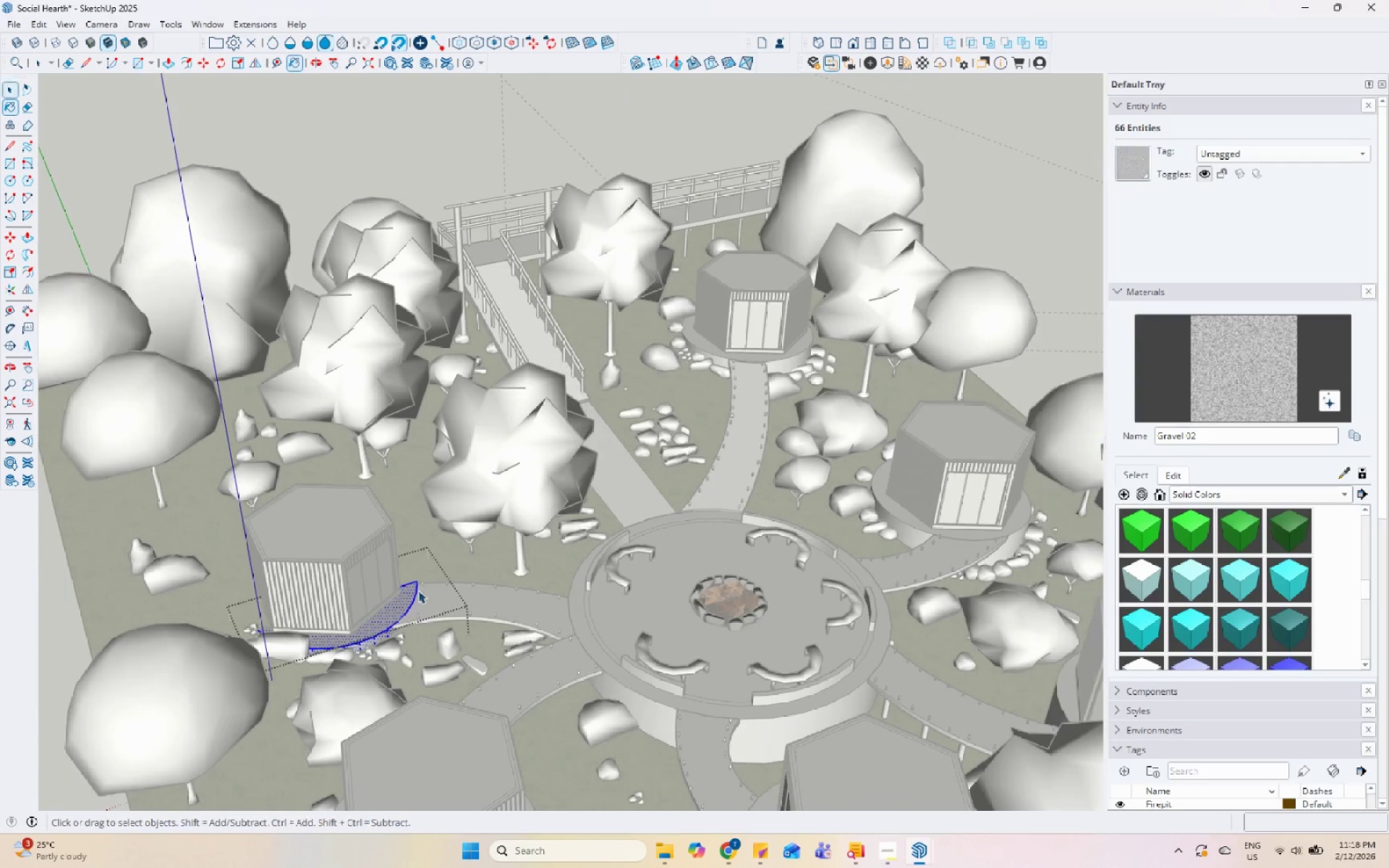 
key(Escape)
 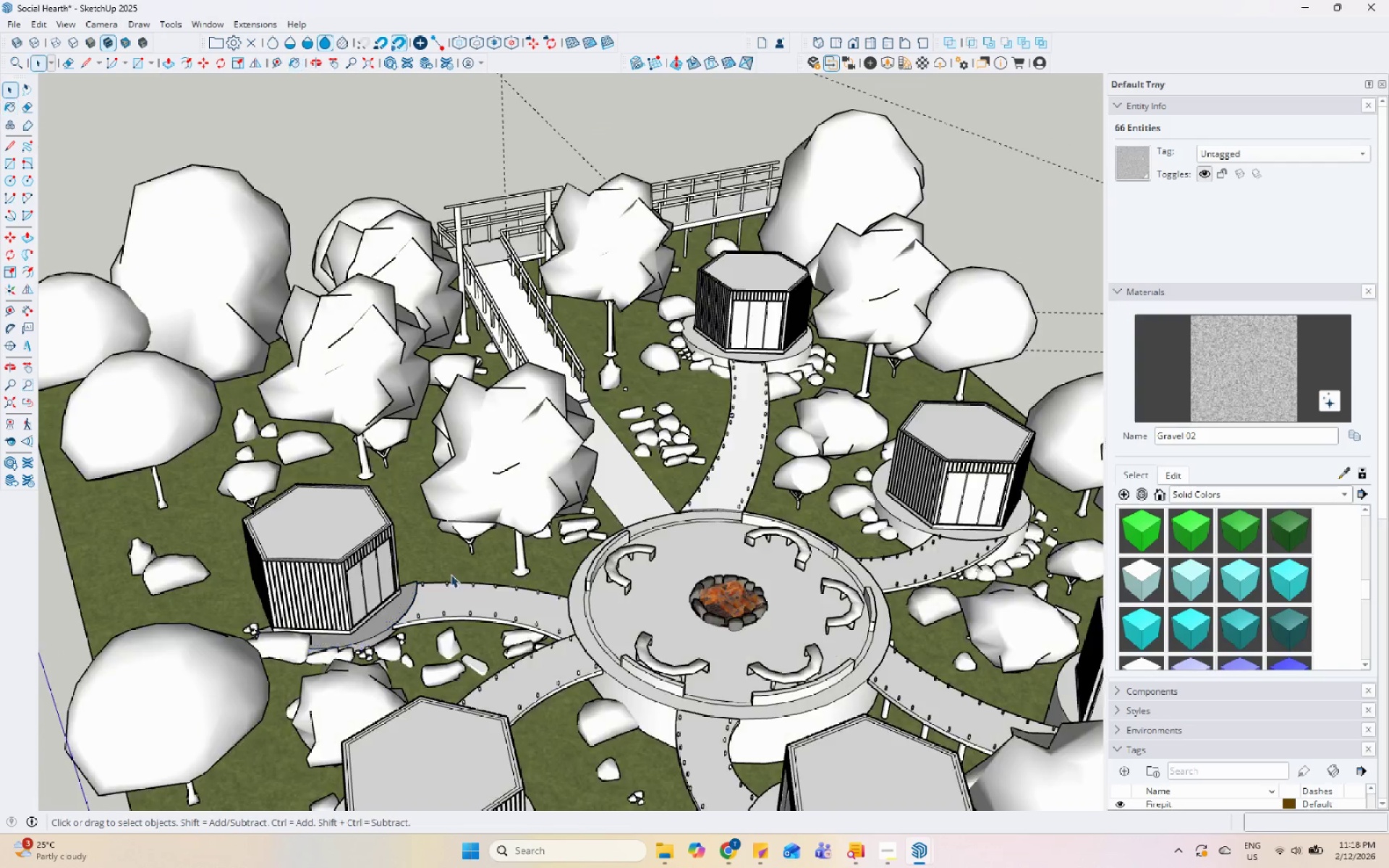 
key(Escape)
 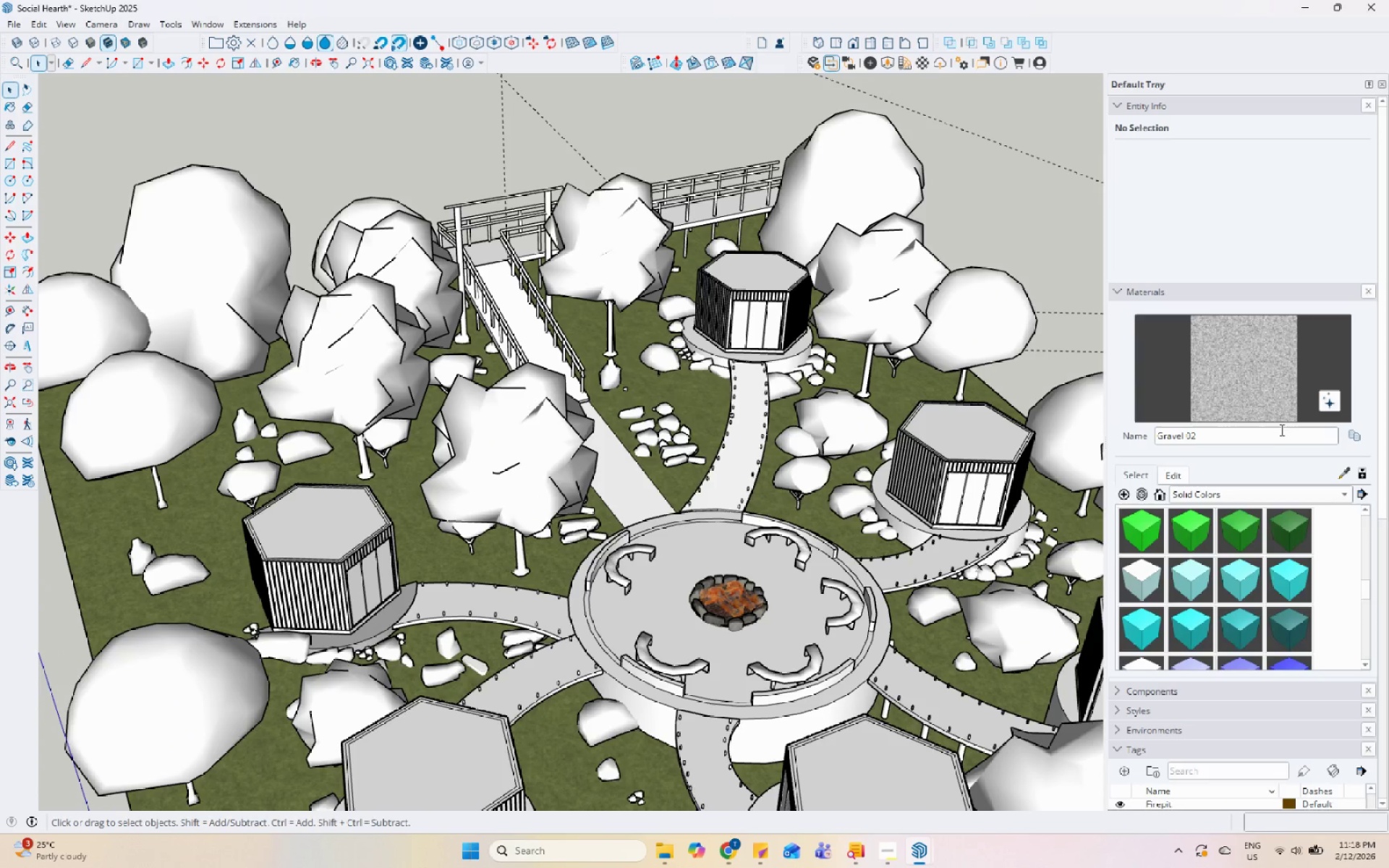 
scroll: coordinate [388, 603], scroll_direction: down, amount: 6.0
 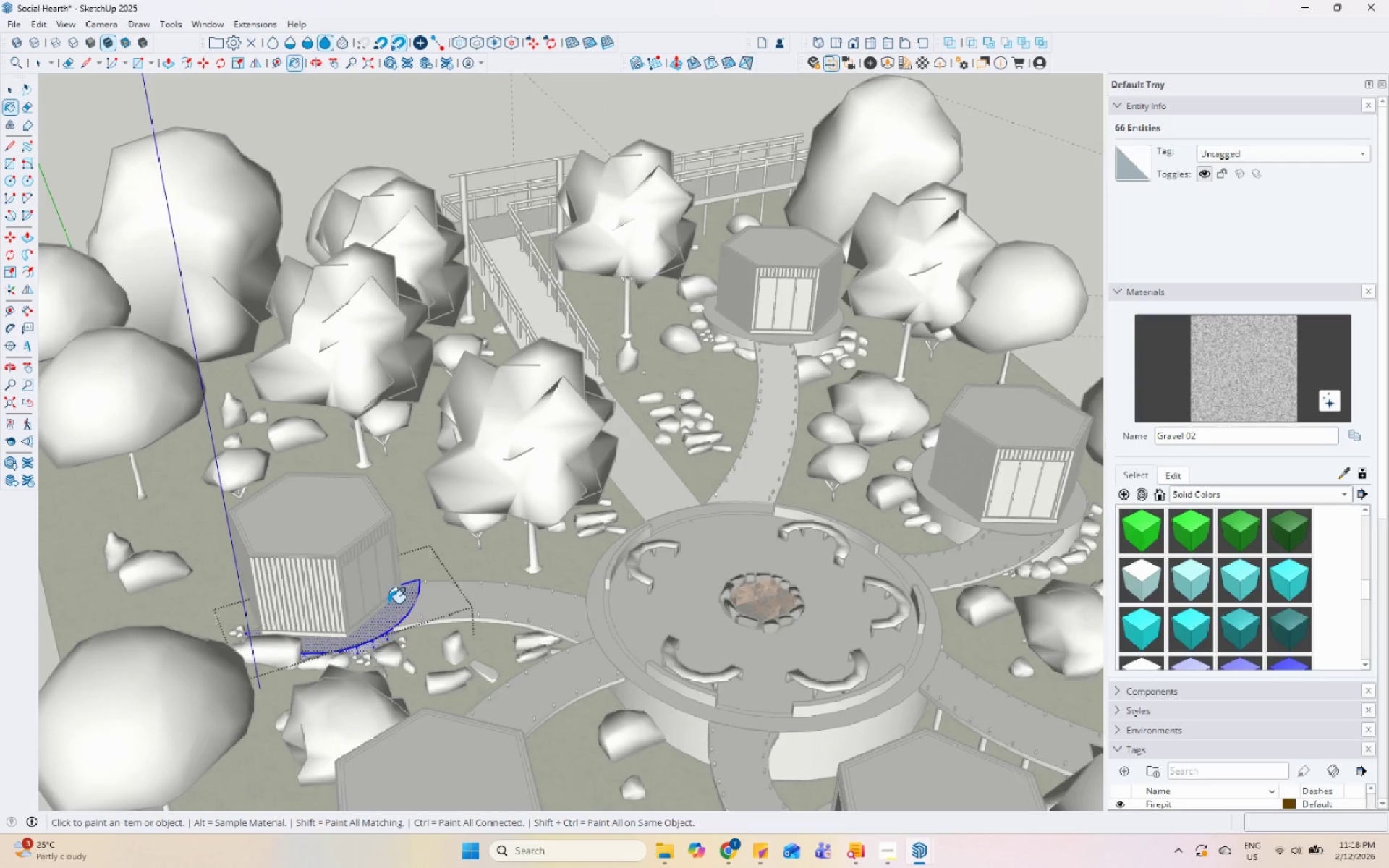 
left_click_drag(start_coordinate=[1257, 392], to_coordinate=[1246, 391])
 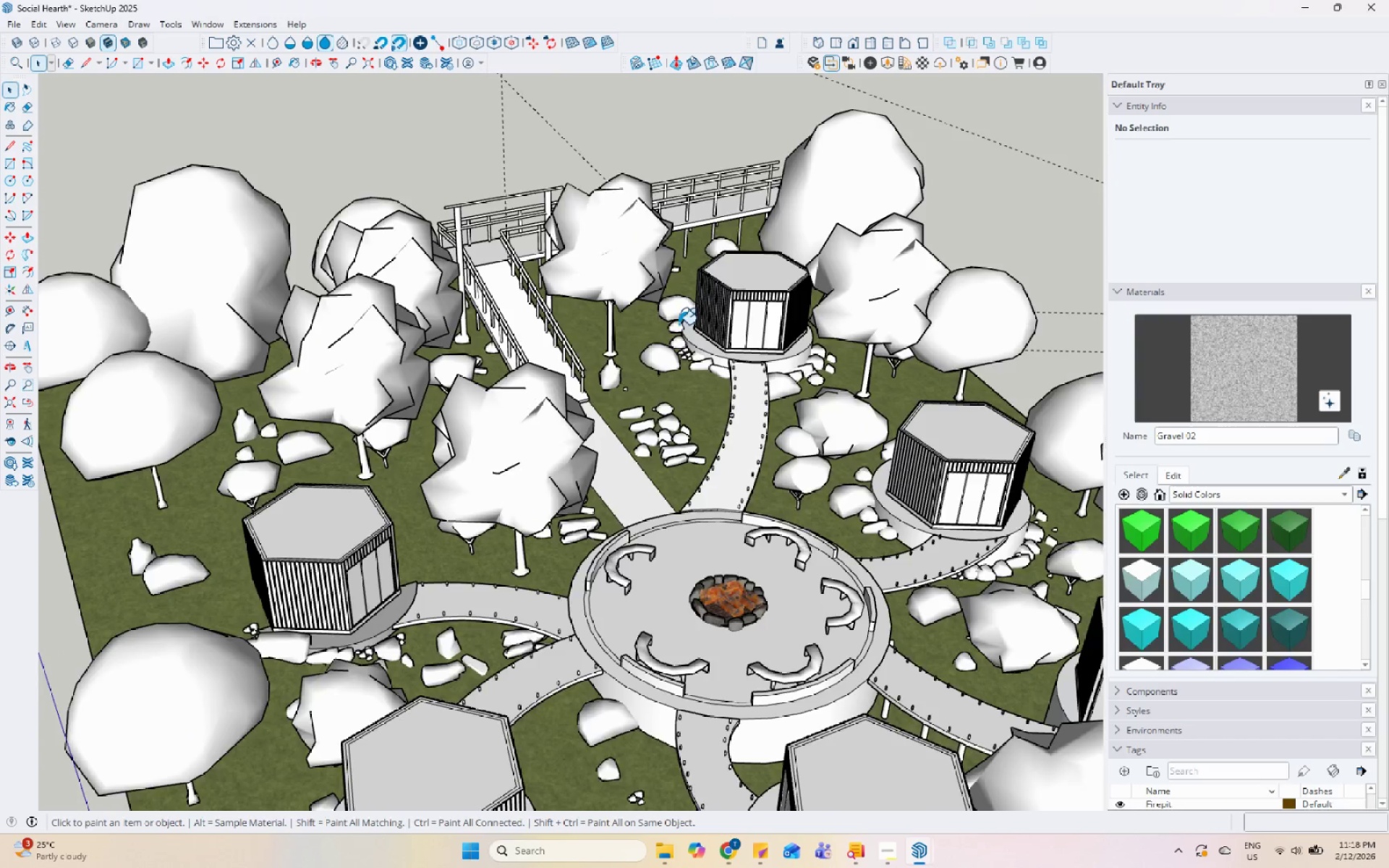 
left_click([477, 546])
 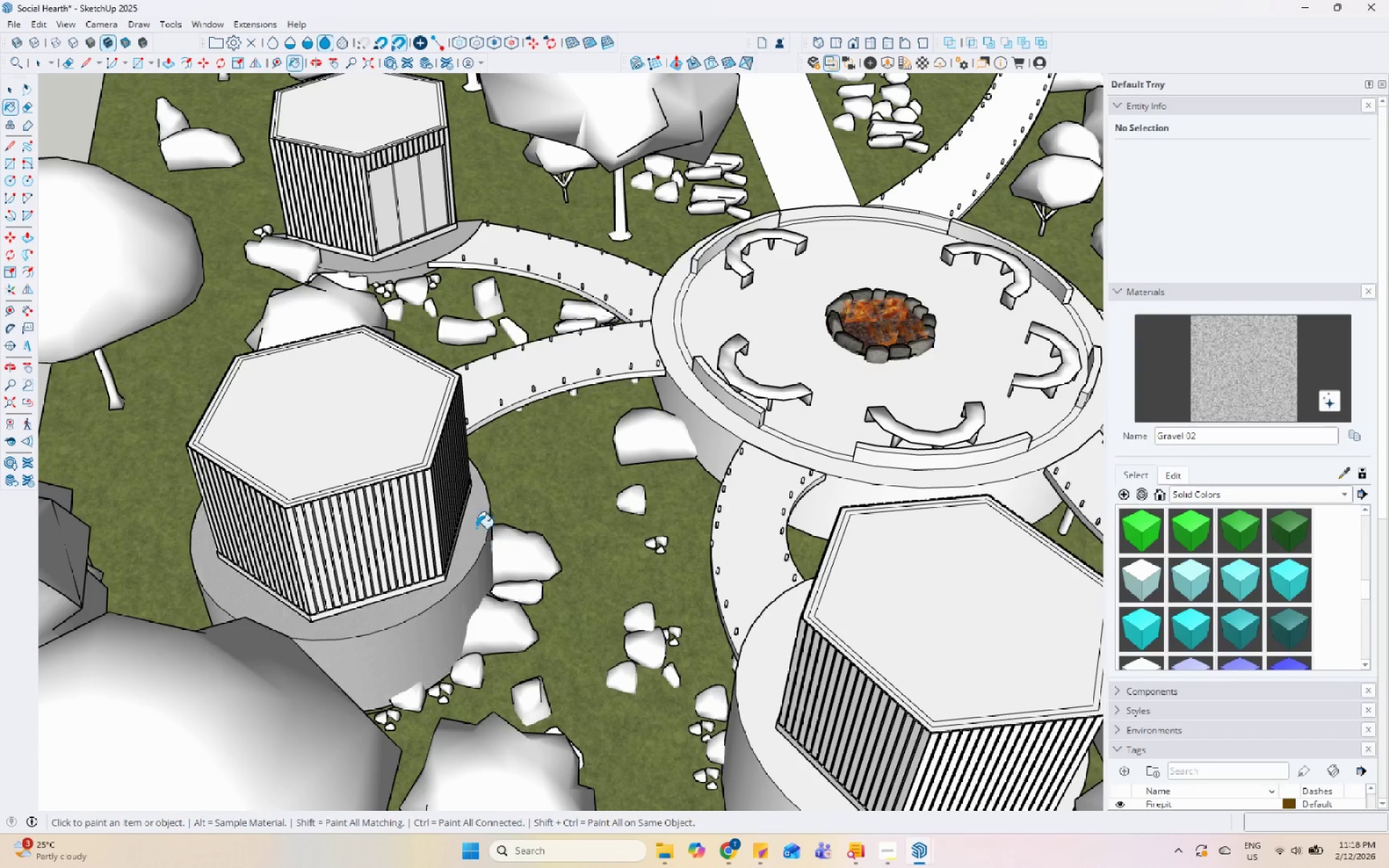 
scroll: coordinate [515, 563], scroll_direction: up, amount: 6.0
 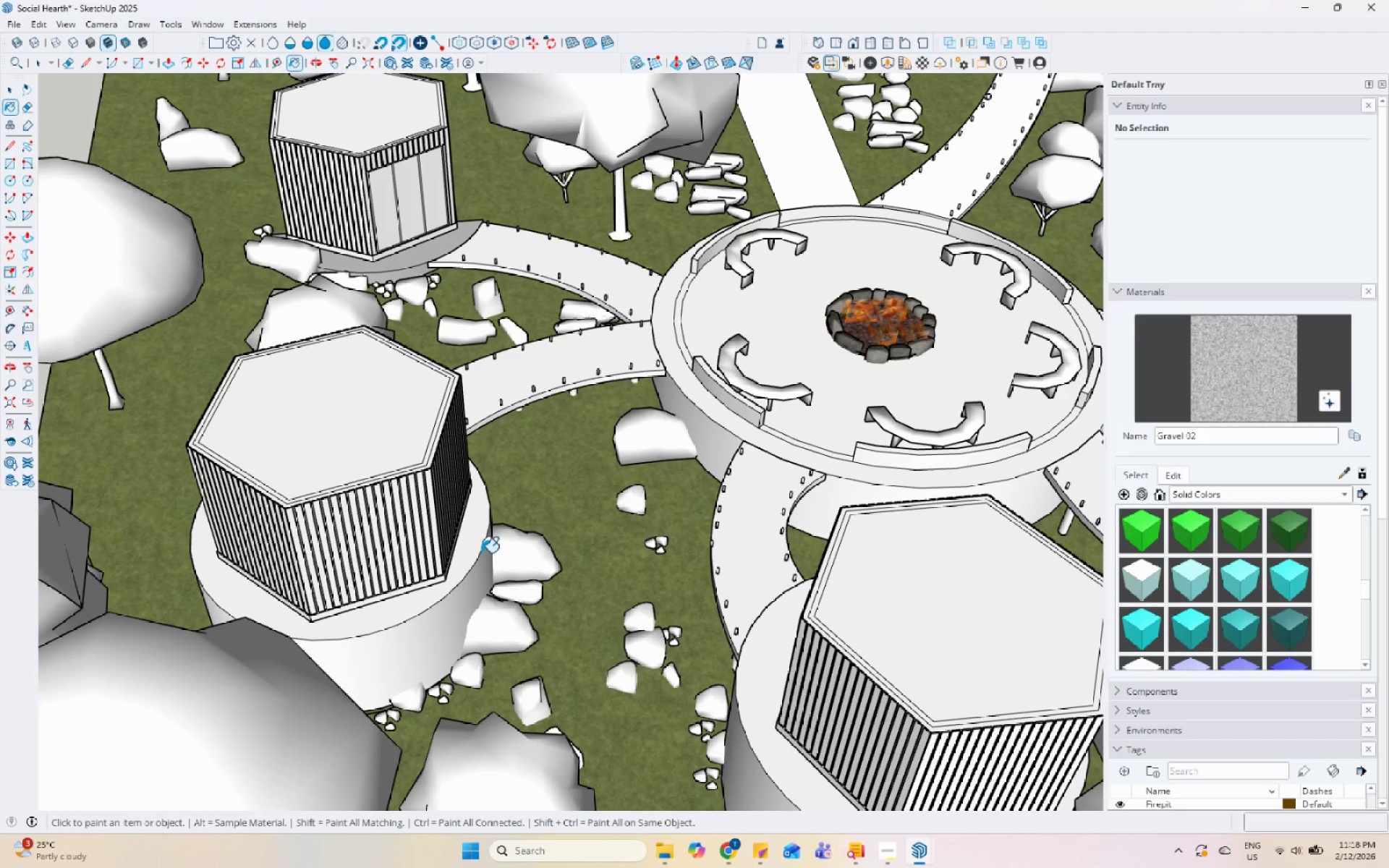 
scroll: coordinate [726, 505], scroll_direction: down, amount: 8.0
 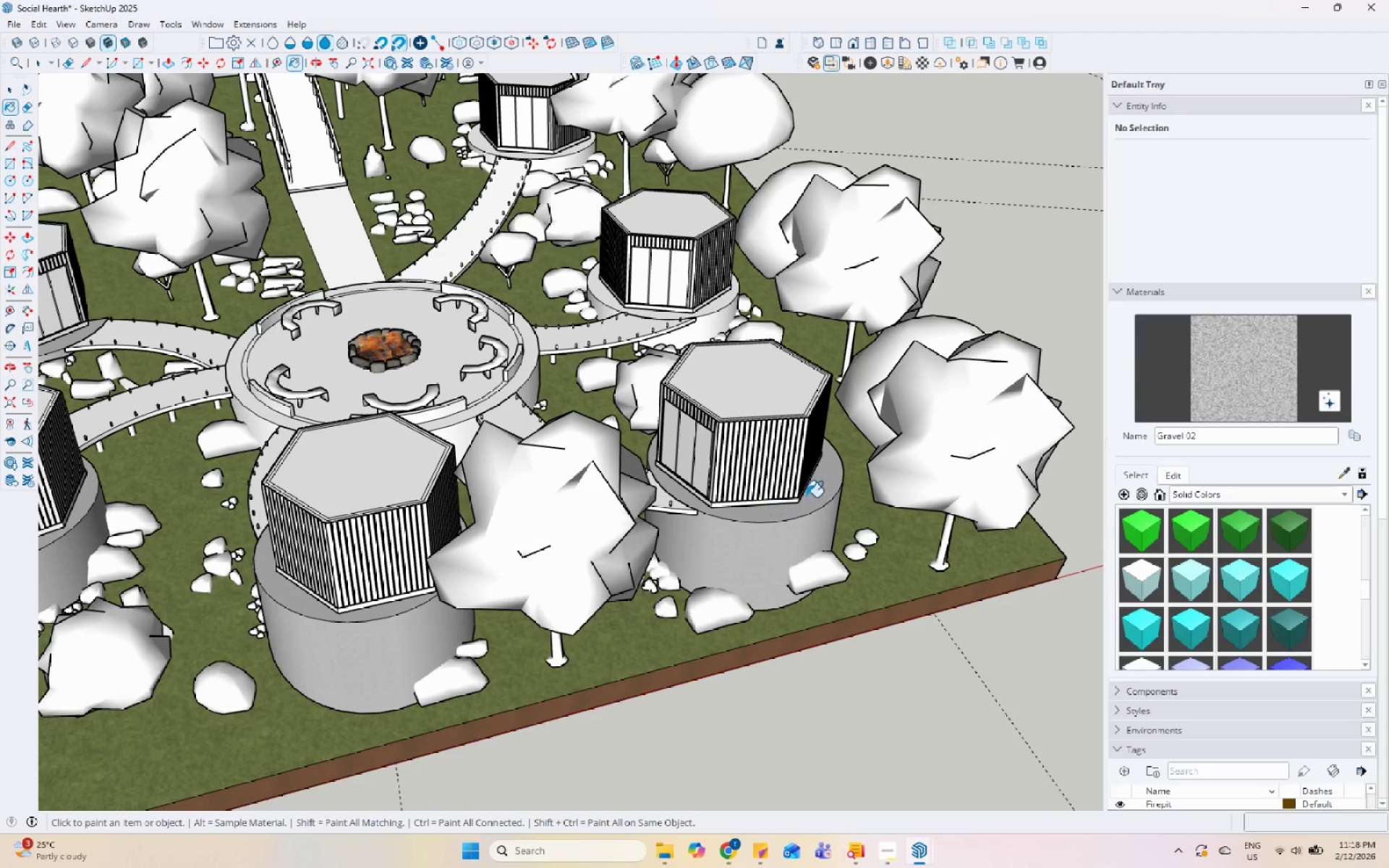 
left_click([725, 302])
 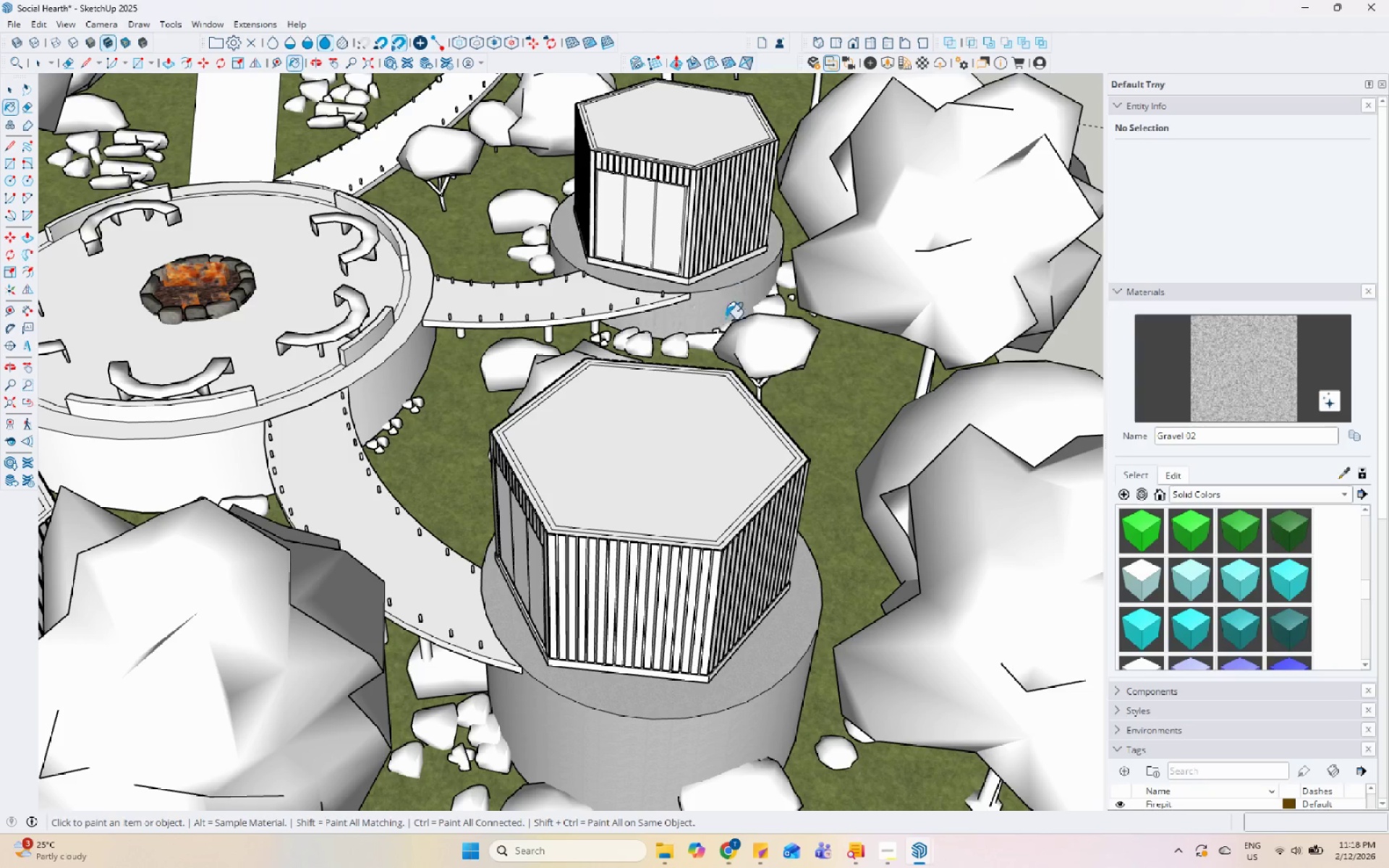 
scroll: coordinate [797, 299], scroll_direction: up, amount: 5.0
 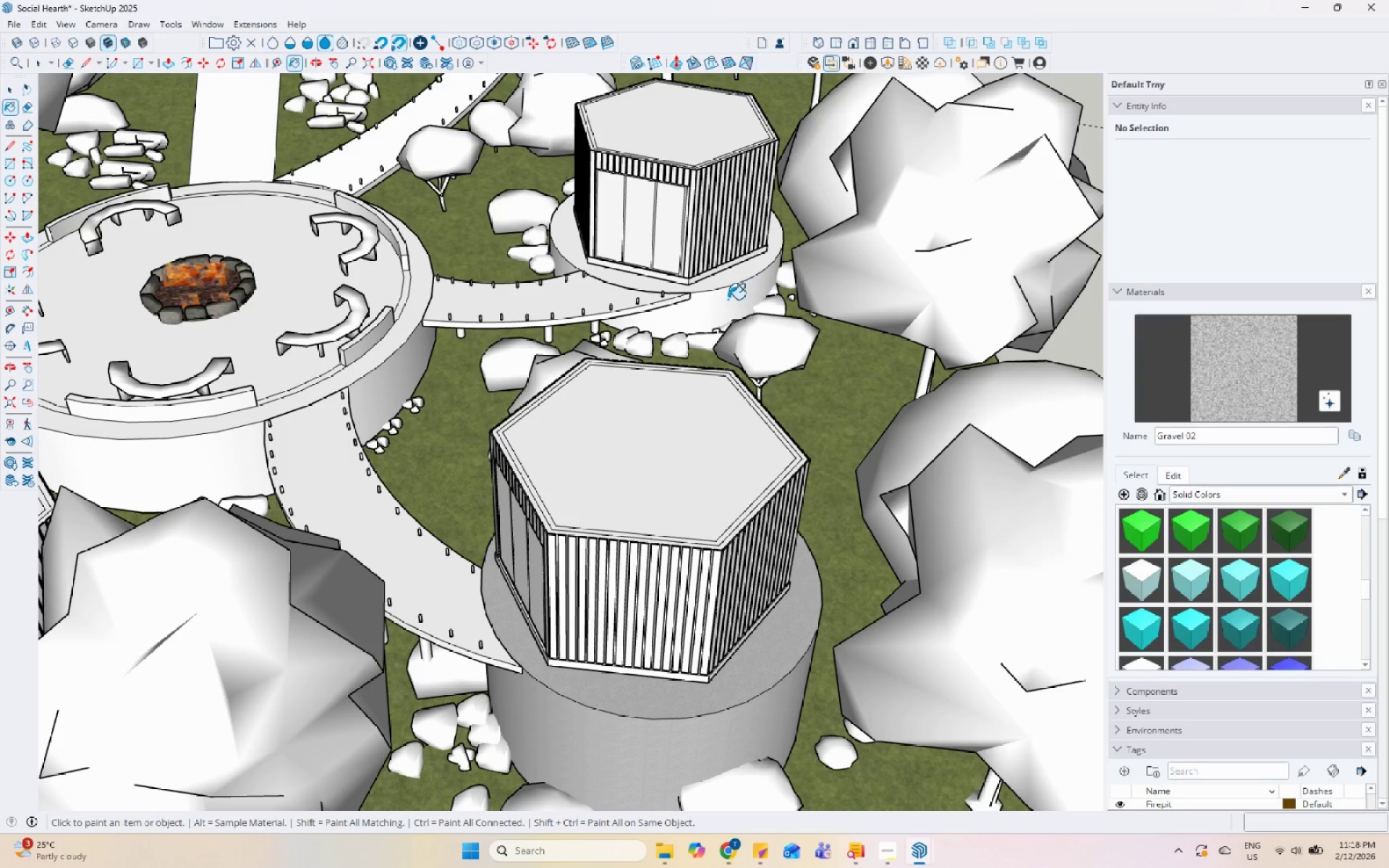 
scroll: coordinate [680, 421], scroll_direction: down, amount: 6.0
 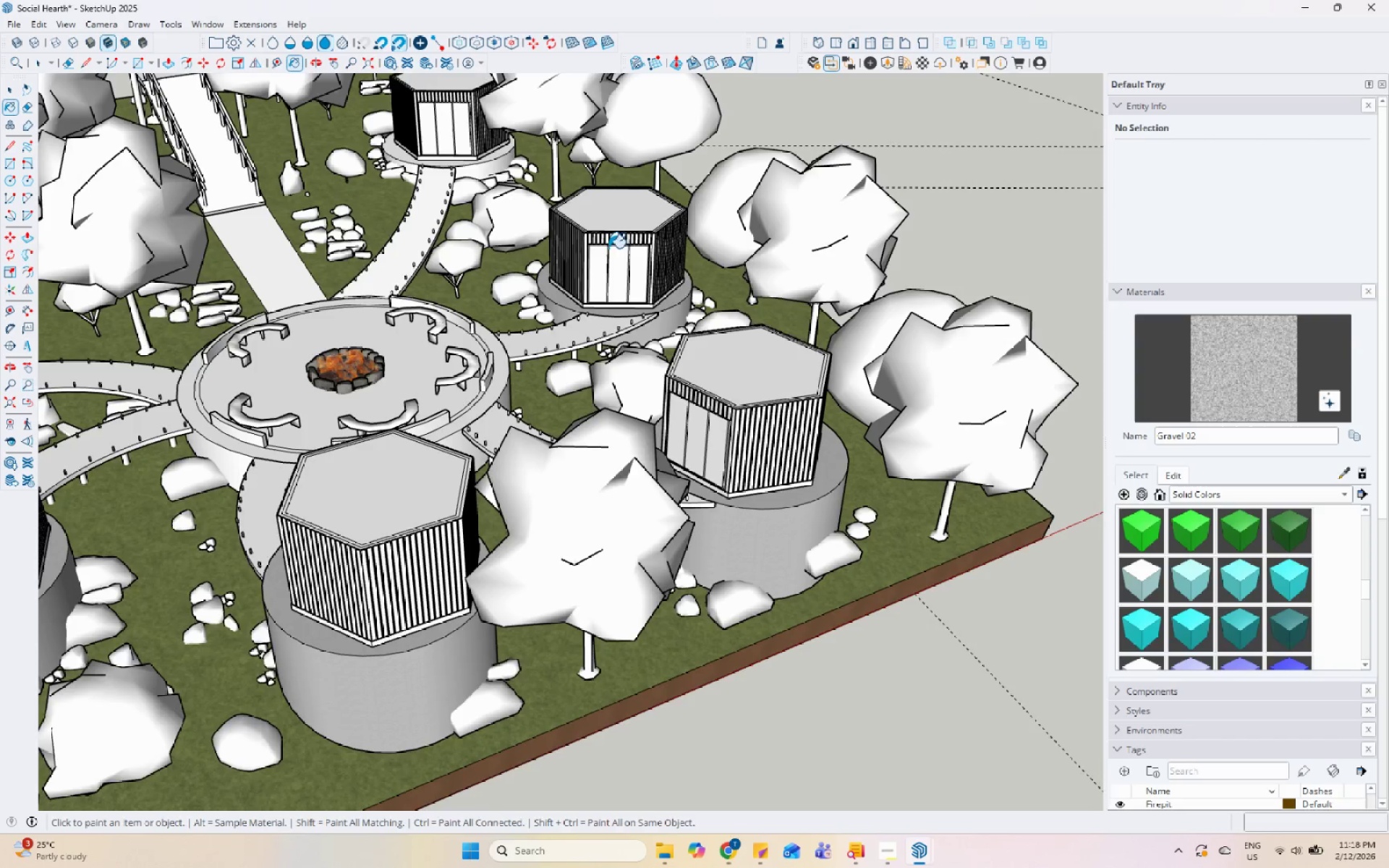 
key(Space)
 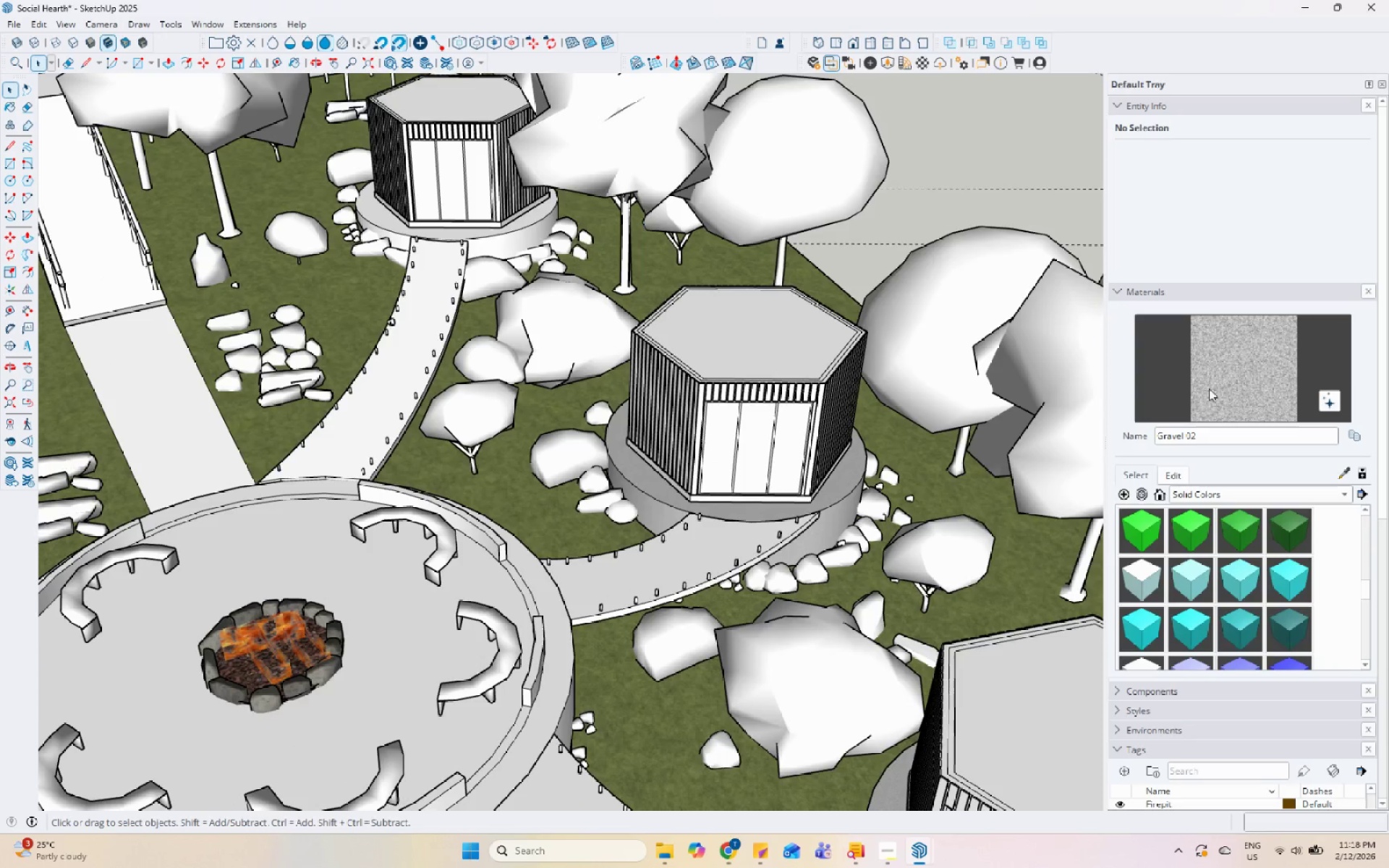 
left_click_drag(start_coordinate=[1228, 380], to_coordinate=[1218, 376])
 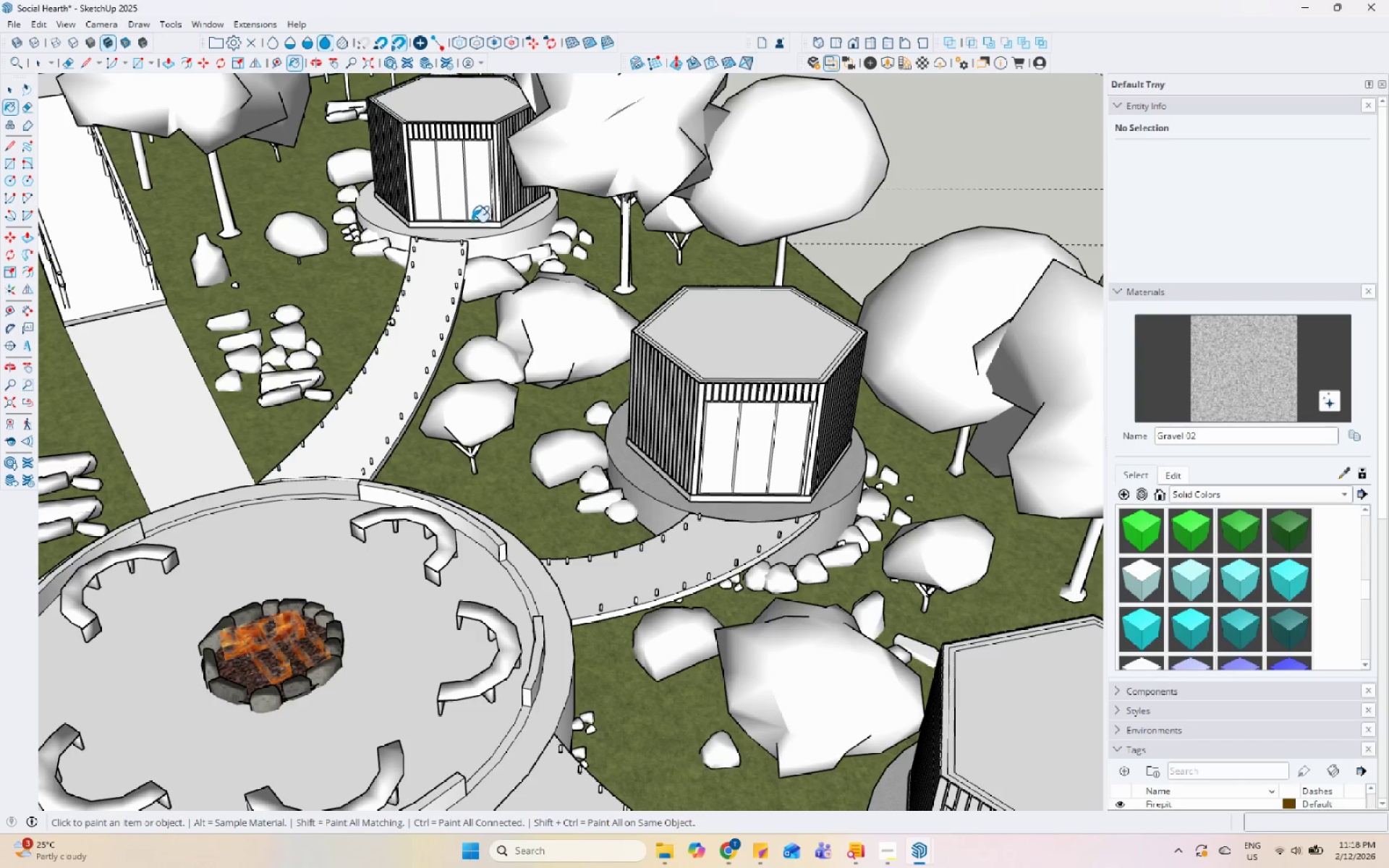 
scroll: coordinate [501, 196], scroll_direction: up, amount: 3.0
 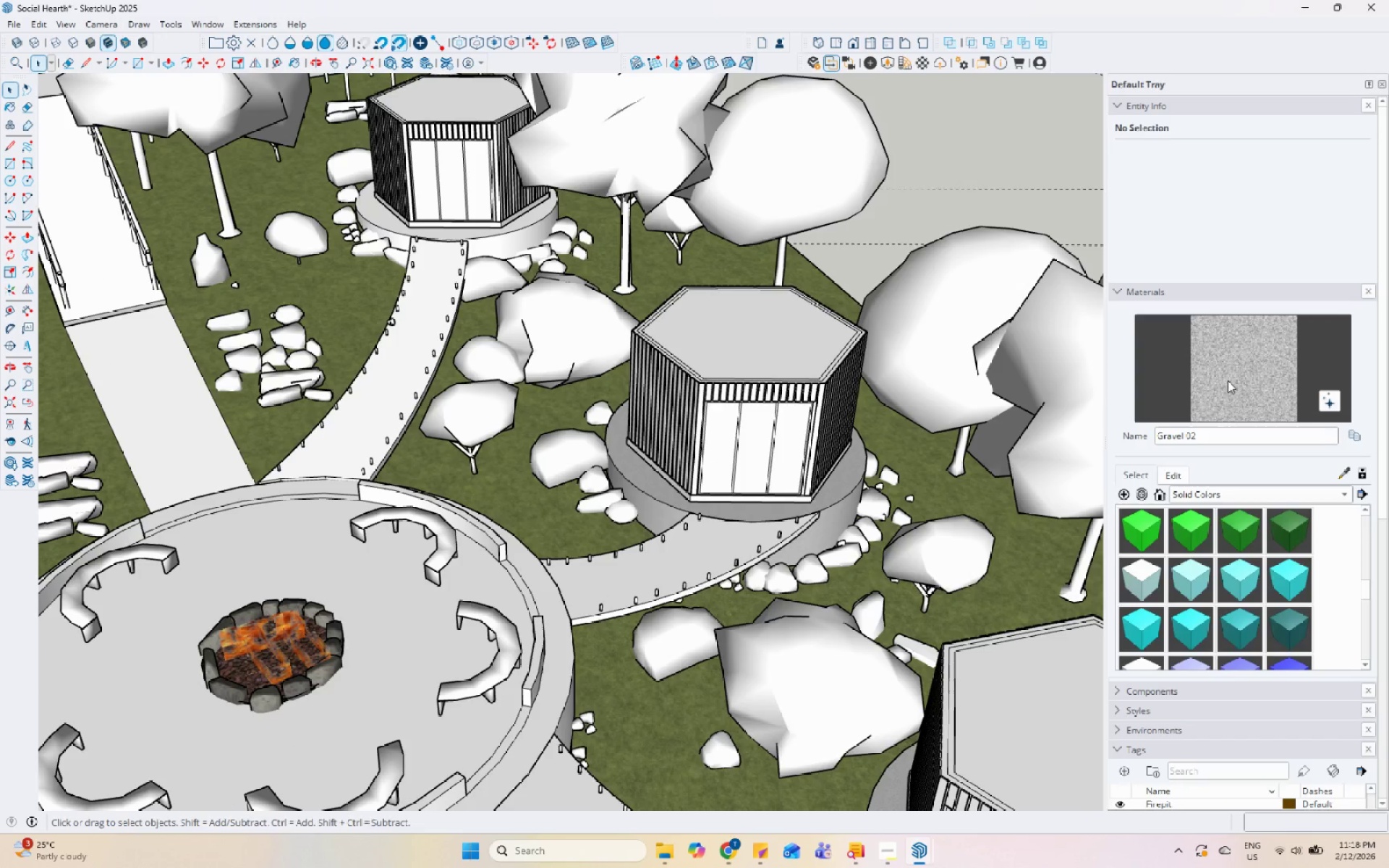 
left_click_drag(start_coordinate=[477, 239], to_coordinate=[494, 250])
 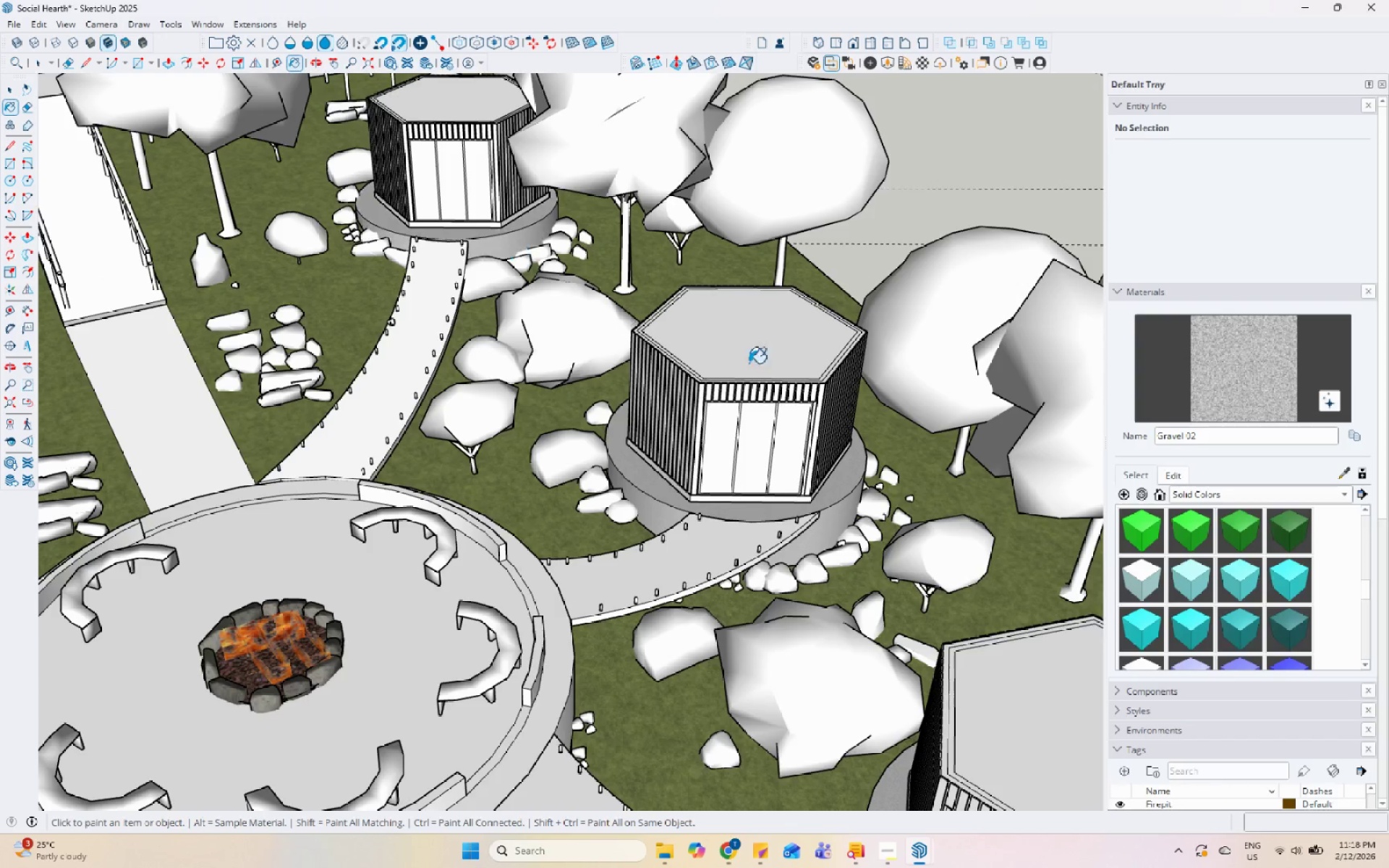 
key(Space)
 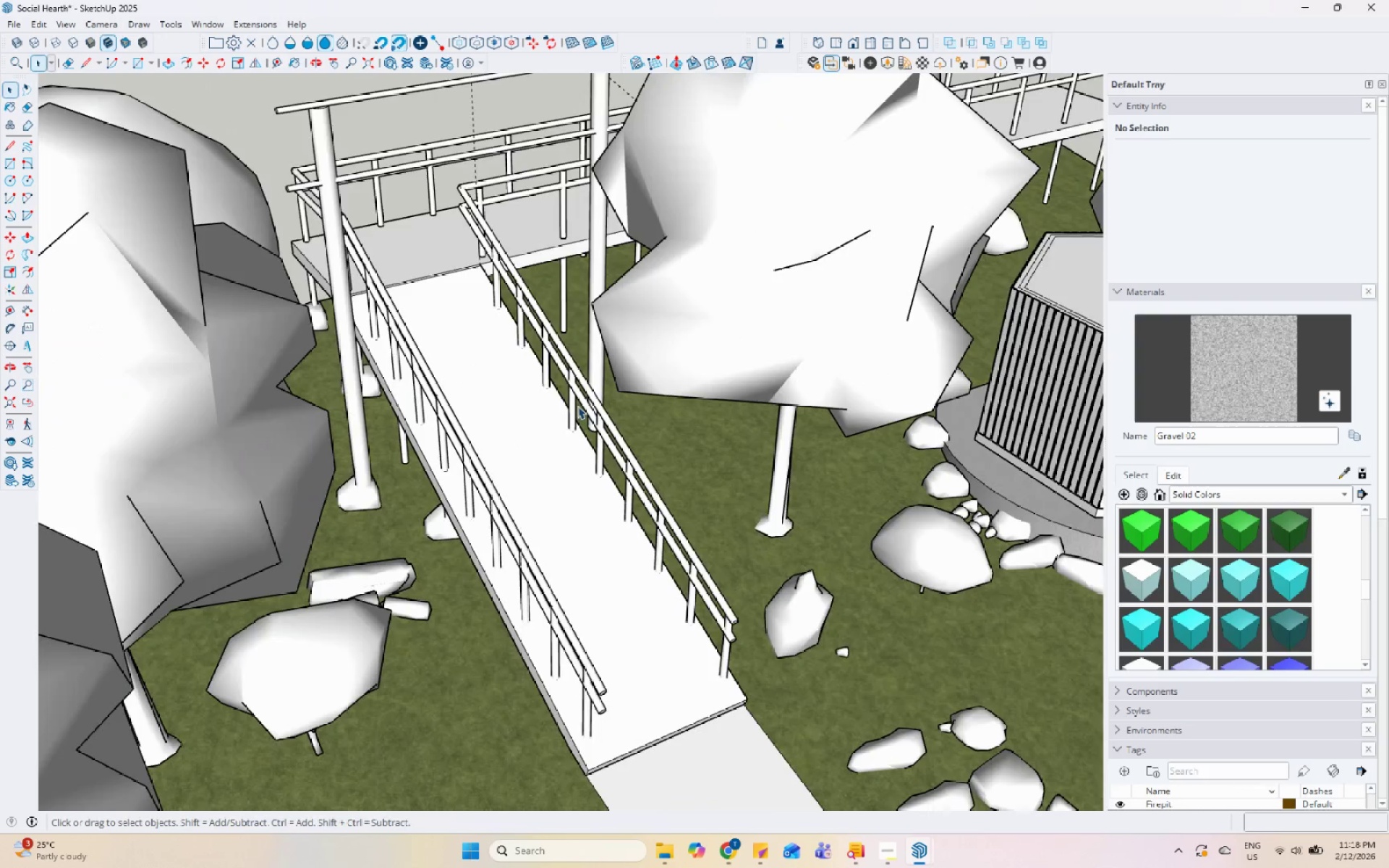 
left_click([577, 406])
 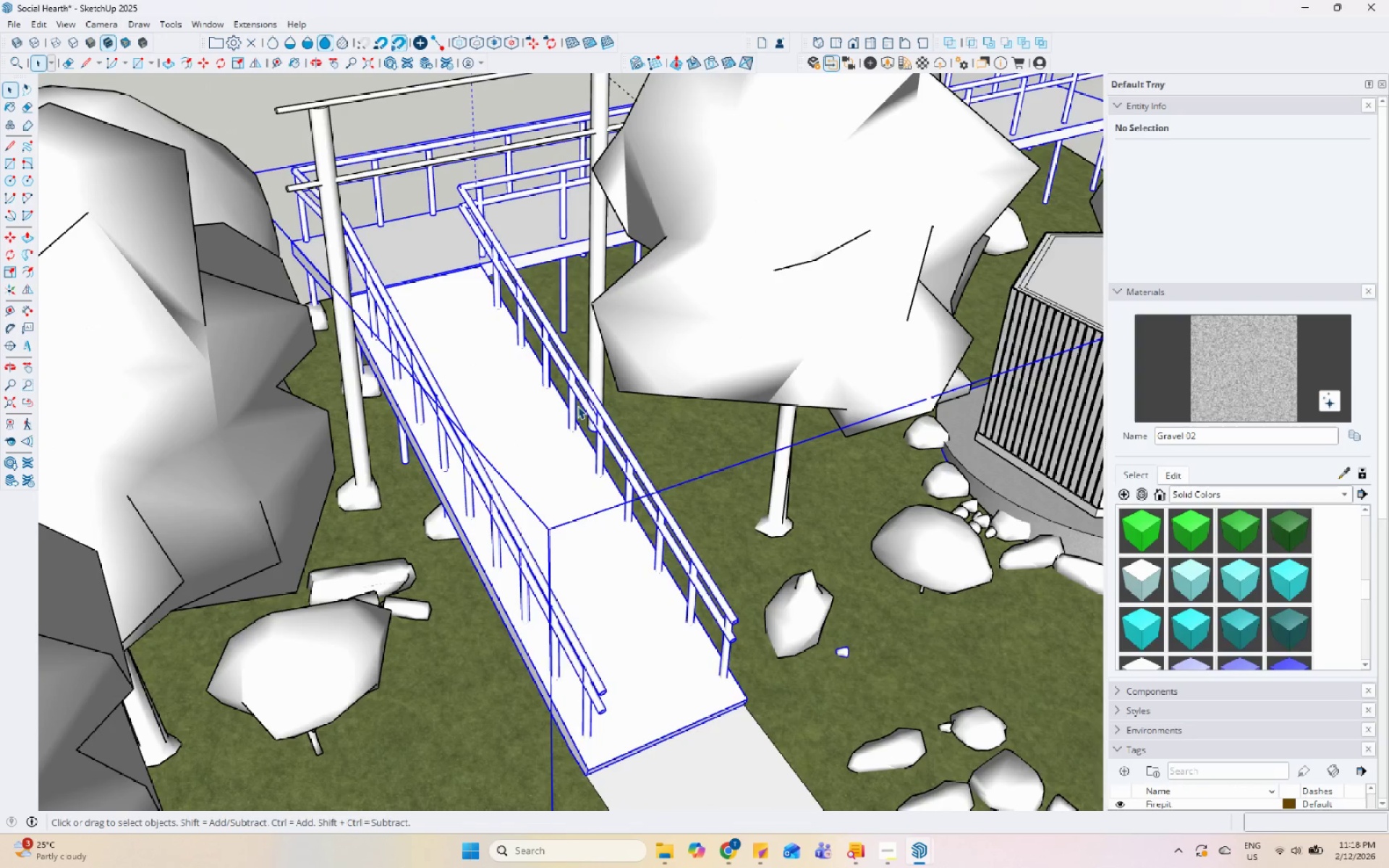 
scroll: coordinate [579, 447], scroll_direction: up, amount: 3.0
 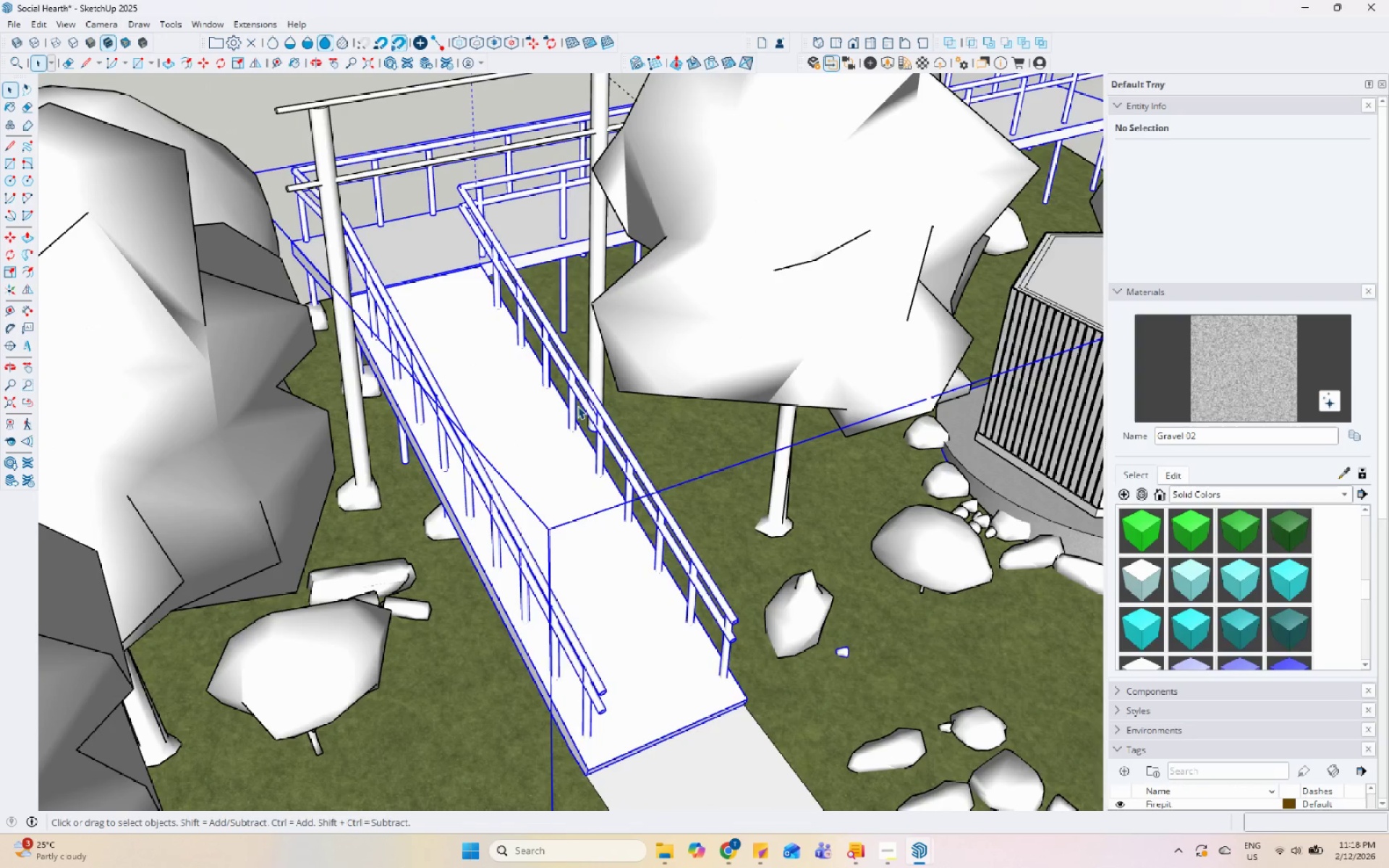 
scroll: coordinate [562, 417], scroll_direction: down, amount: 6.0
 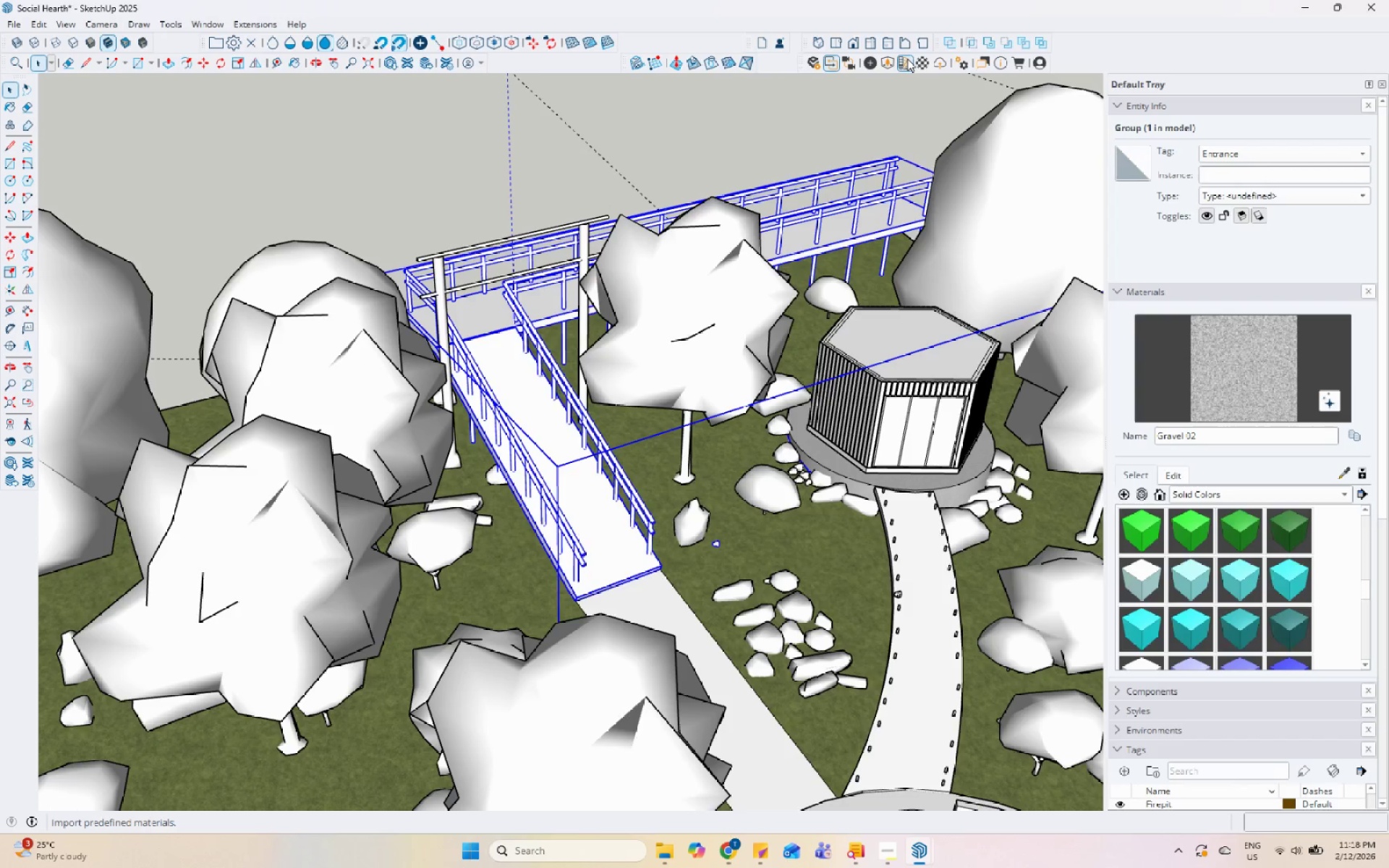 
left_click([922, 64])
 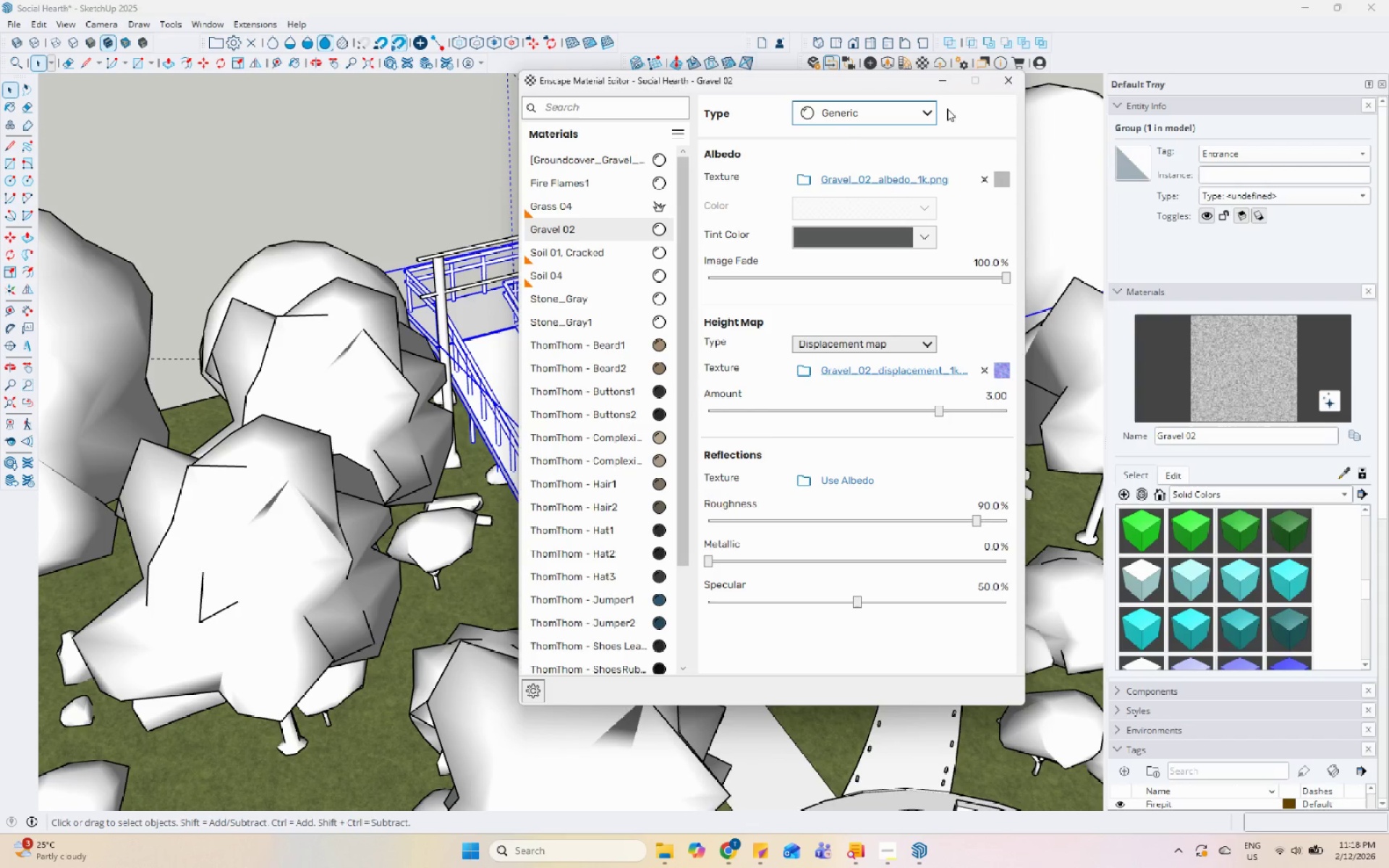 
left_click([1018, 80])
 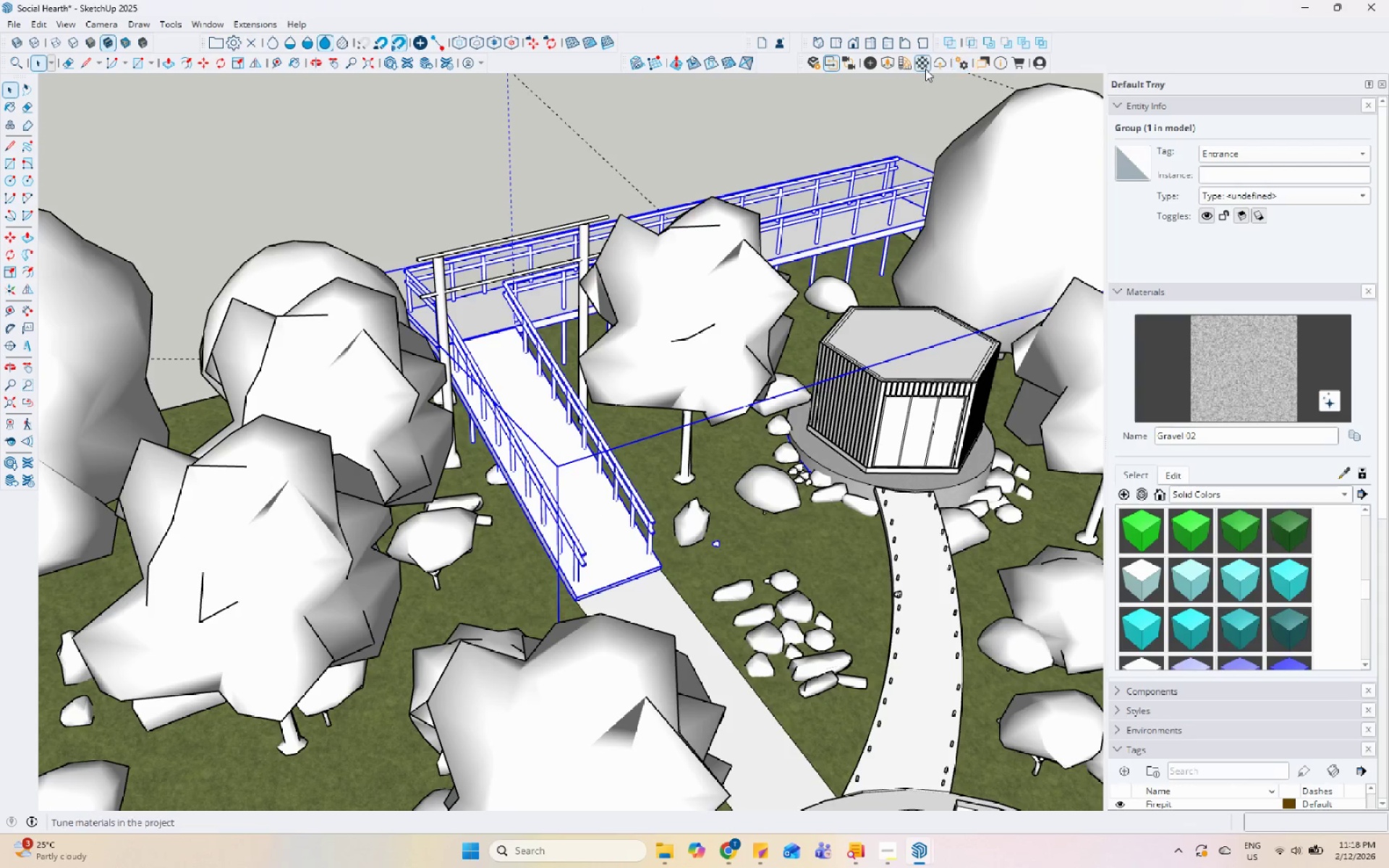 
left_click([925, 69])
 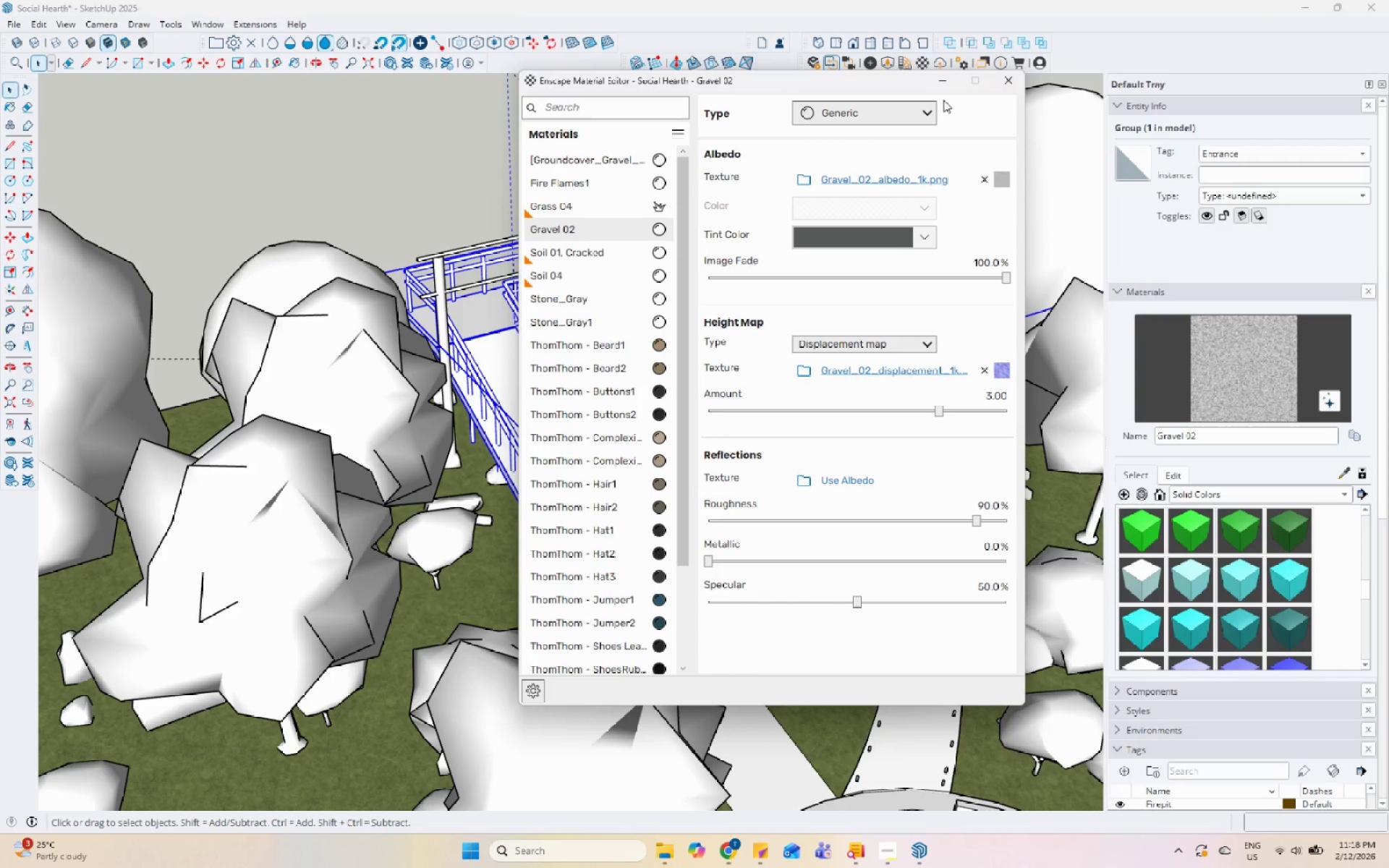 
left_click([1007, 84])
 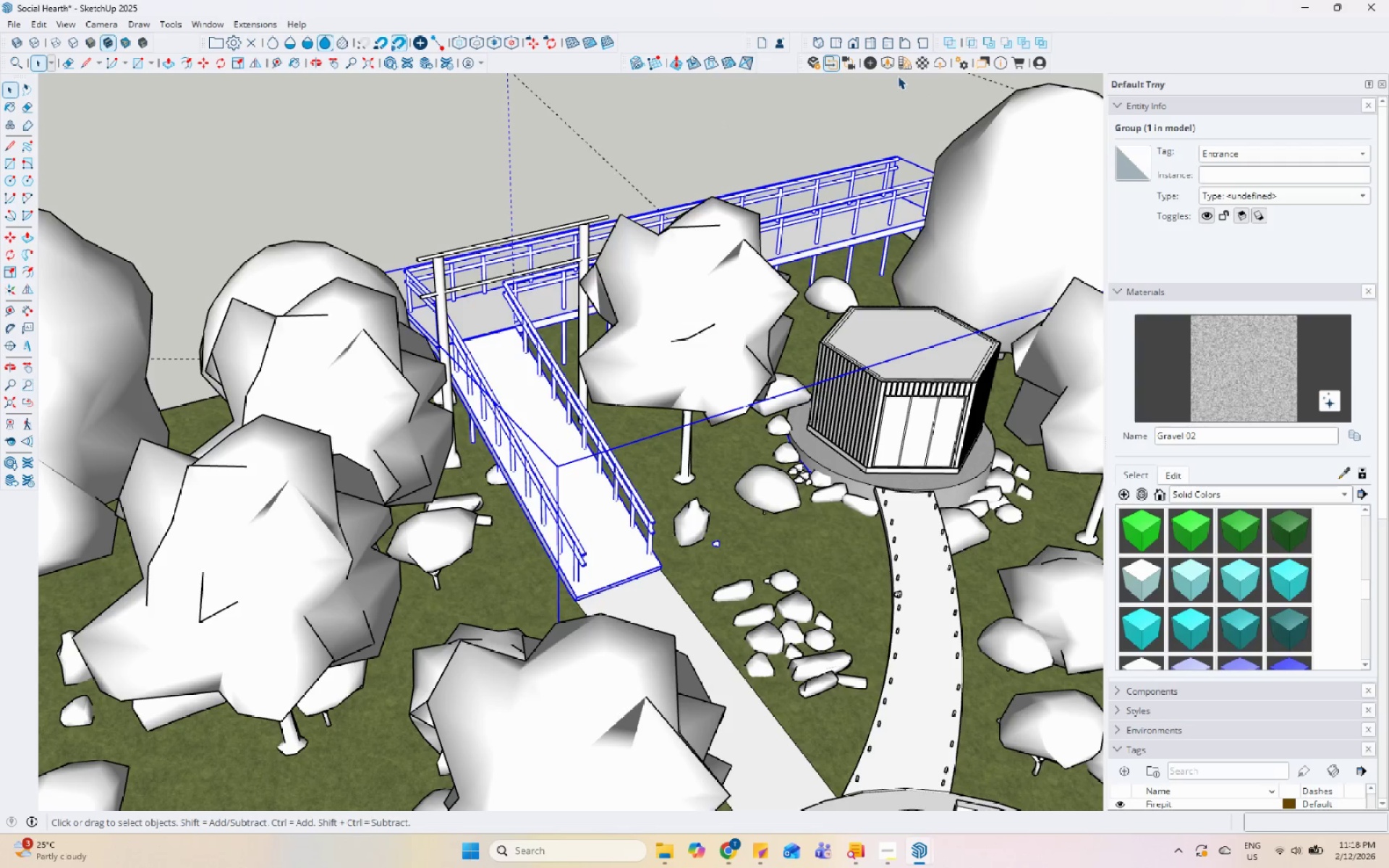 
left_click([899, 64])
 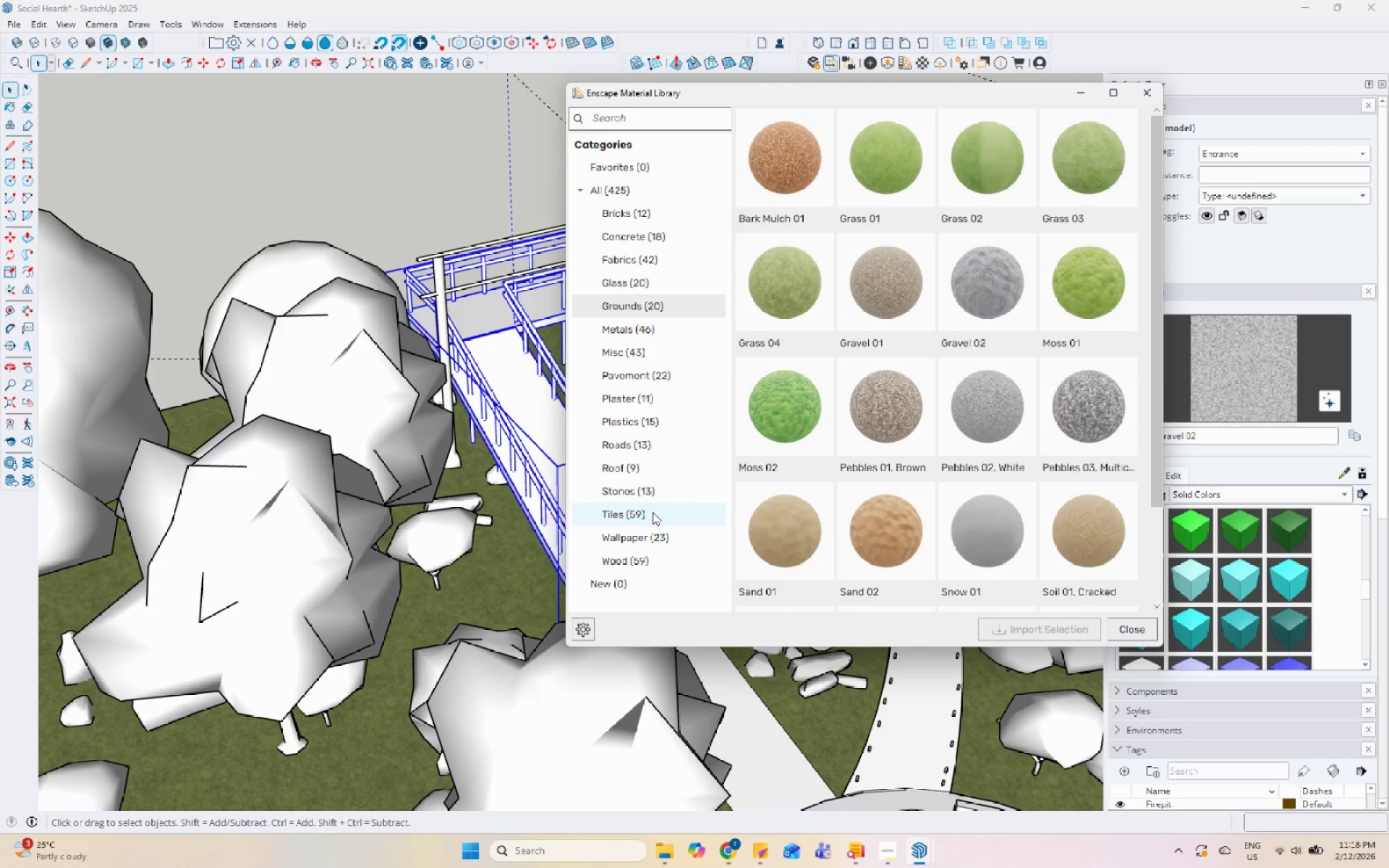 
left_click([646, 560])
 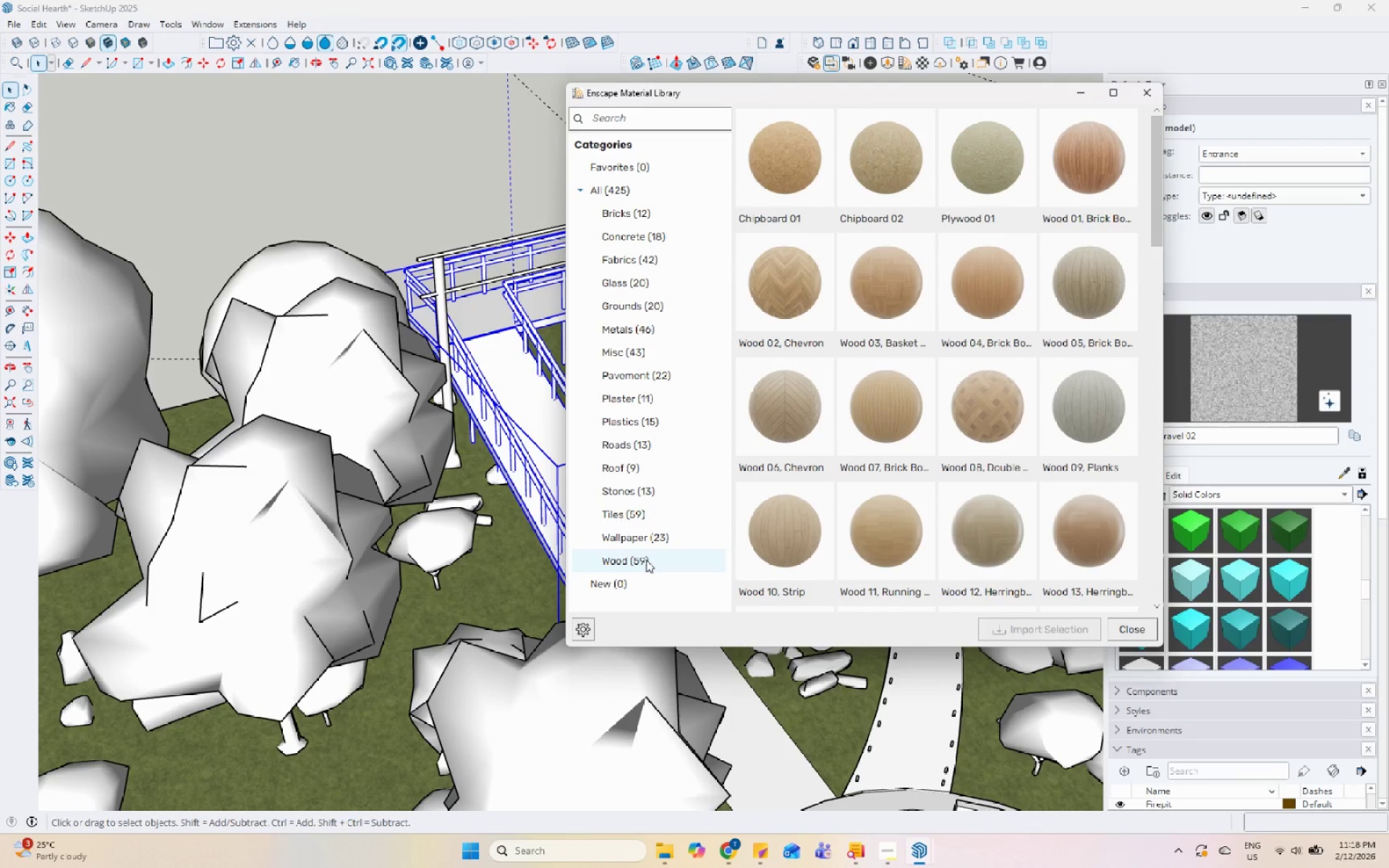 
wait(11.33)
 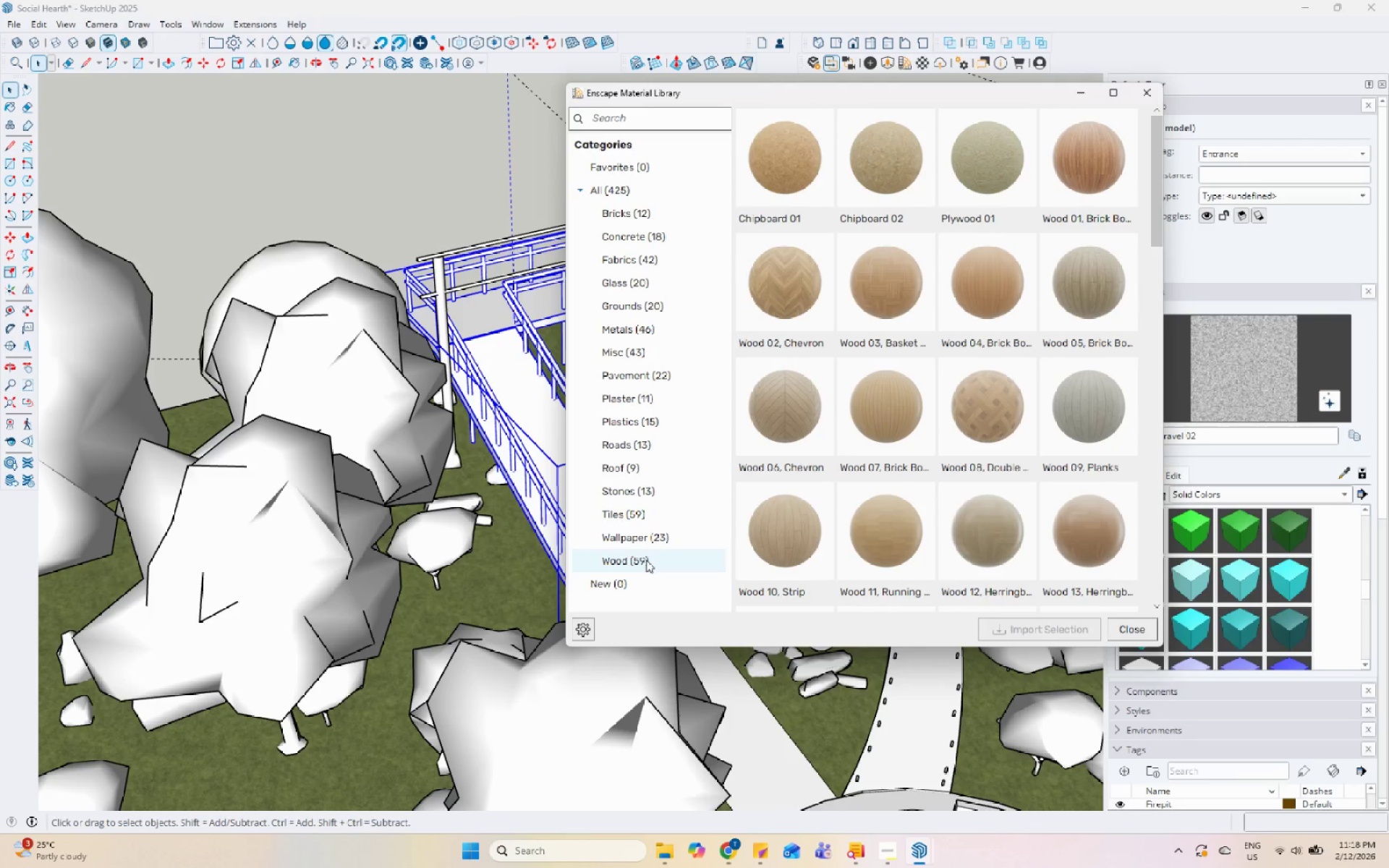 
scroll: coordinate [1027, 447], scroll_direction: down, amount: 7.0
 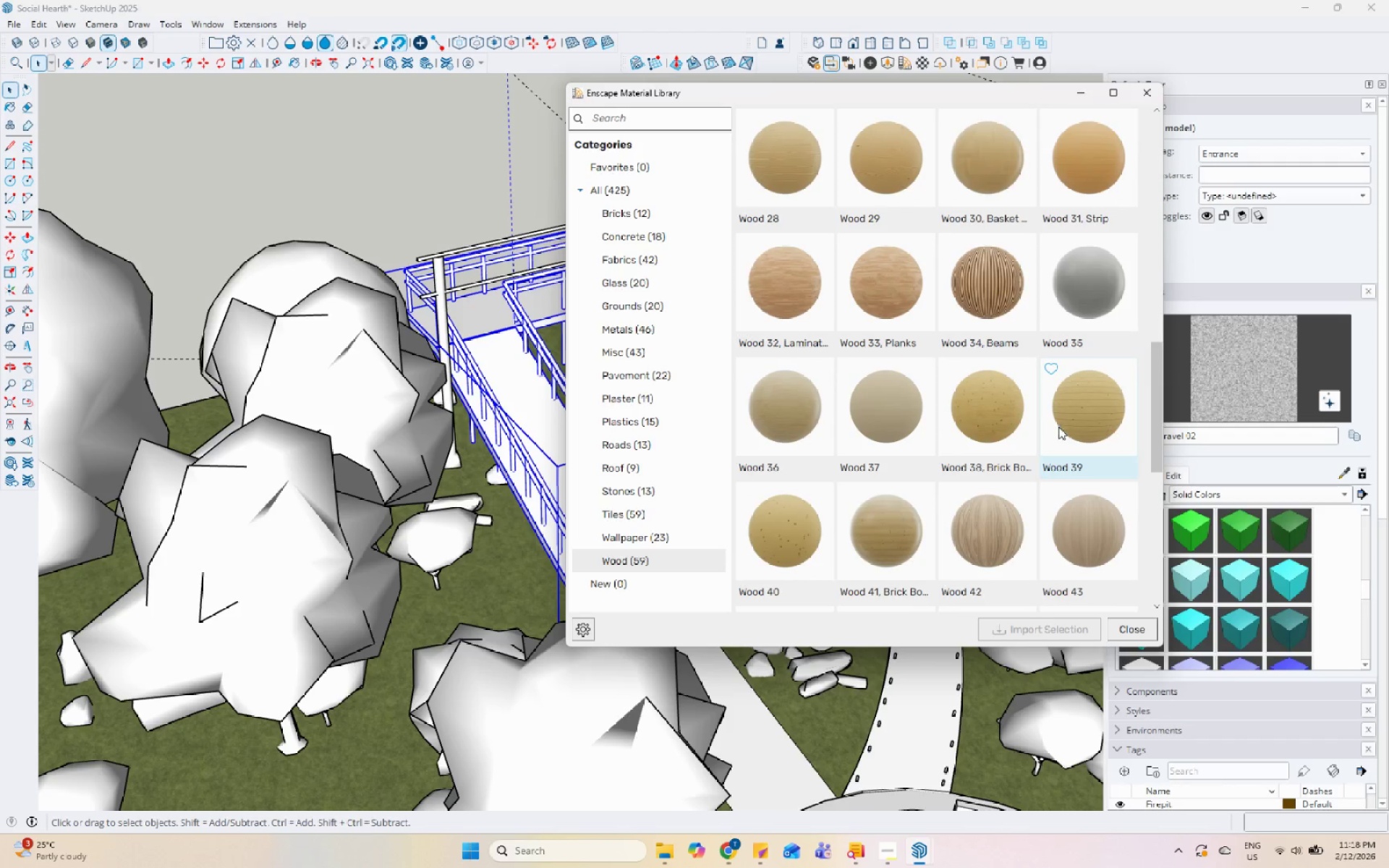 
left_click([1069, 424])
 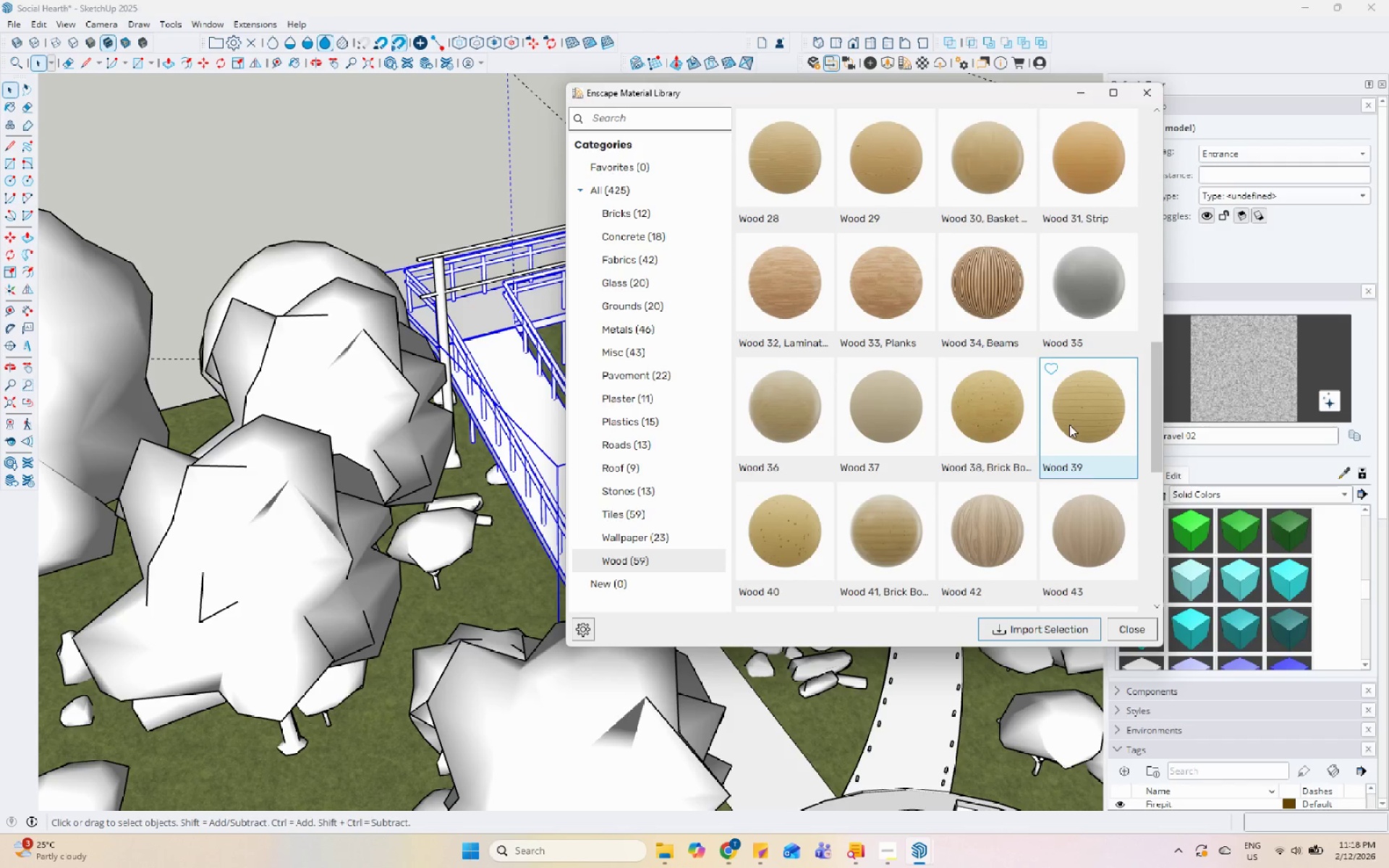 
scroll: coordinate [1063, 435], scroll_direction: down, amount: 6.0
 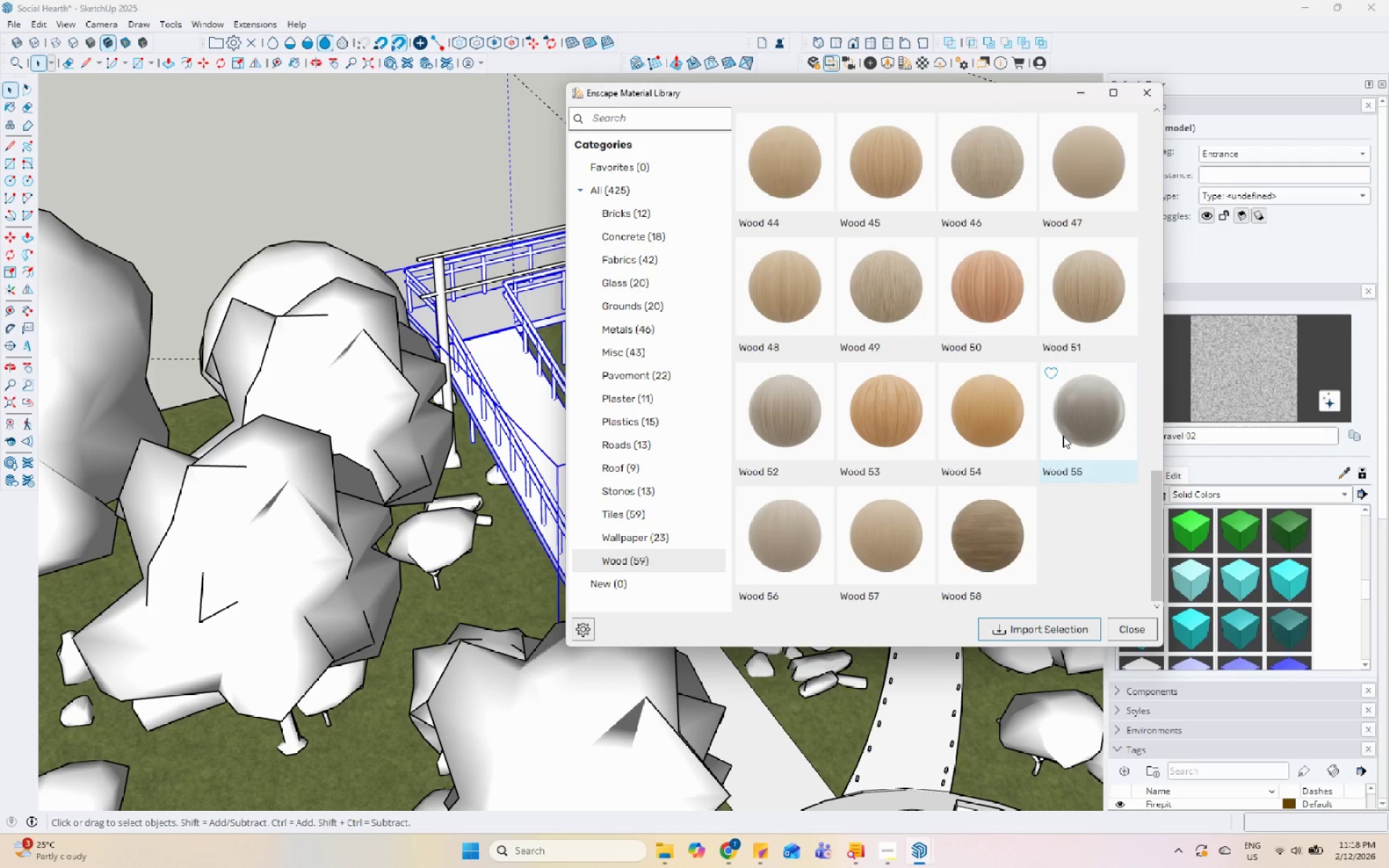 
scroll: coordinate [1063, 435], scroll_direction: up, amount: 3.0
 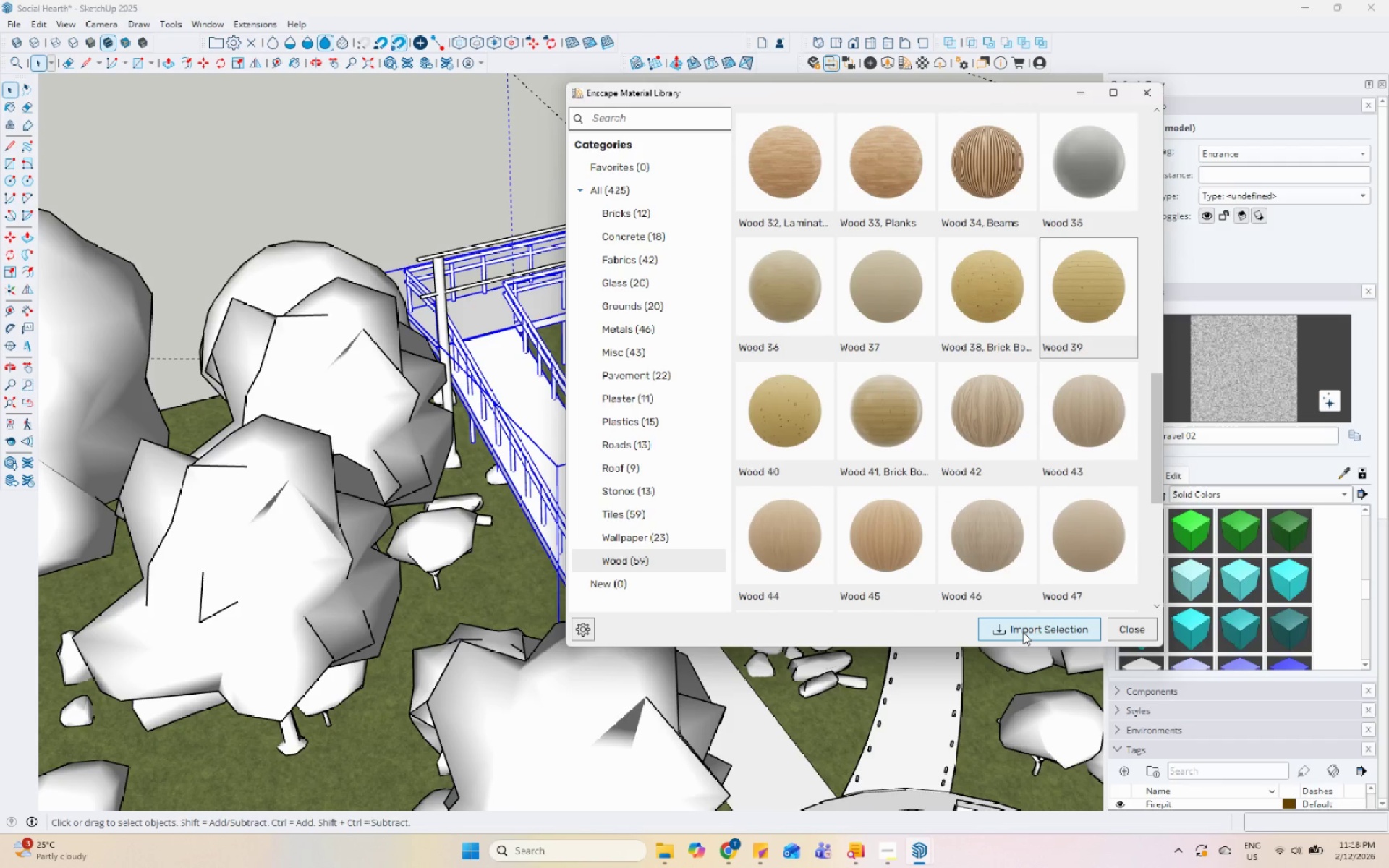 
left_click([1023, 632])
 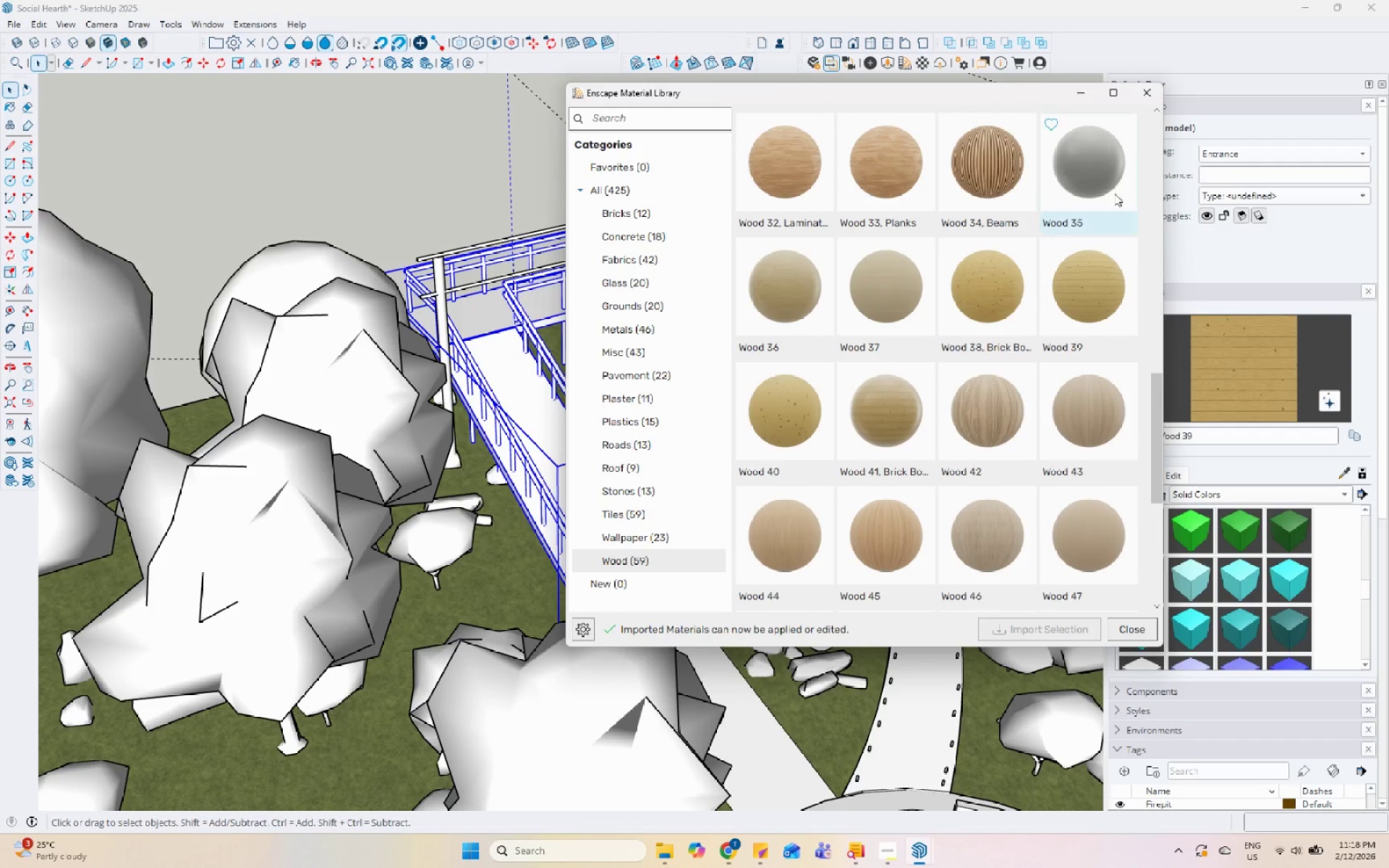 
left_click([1087, 95])
 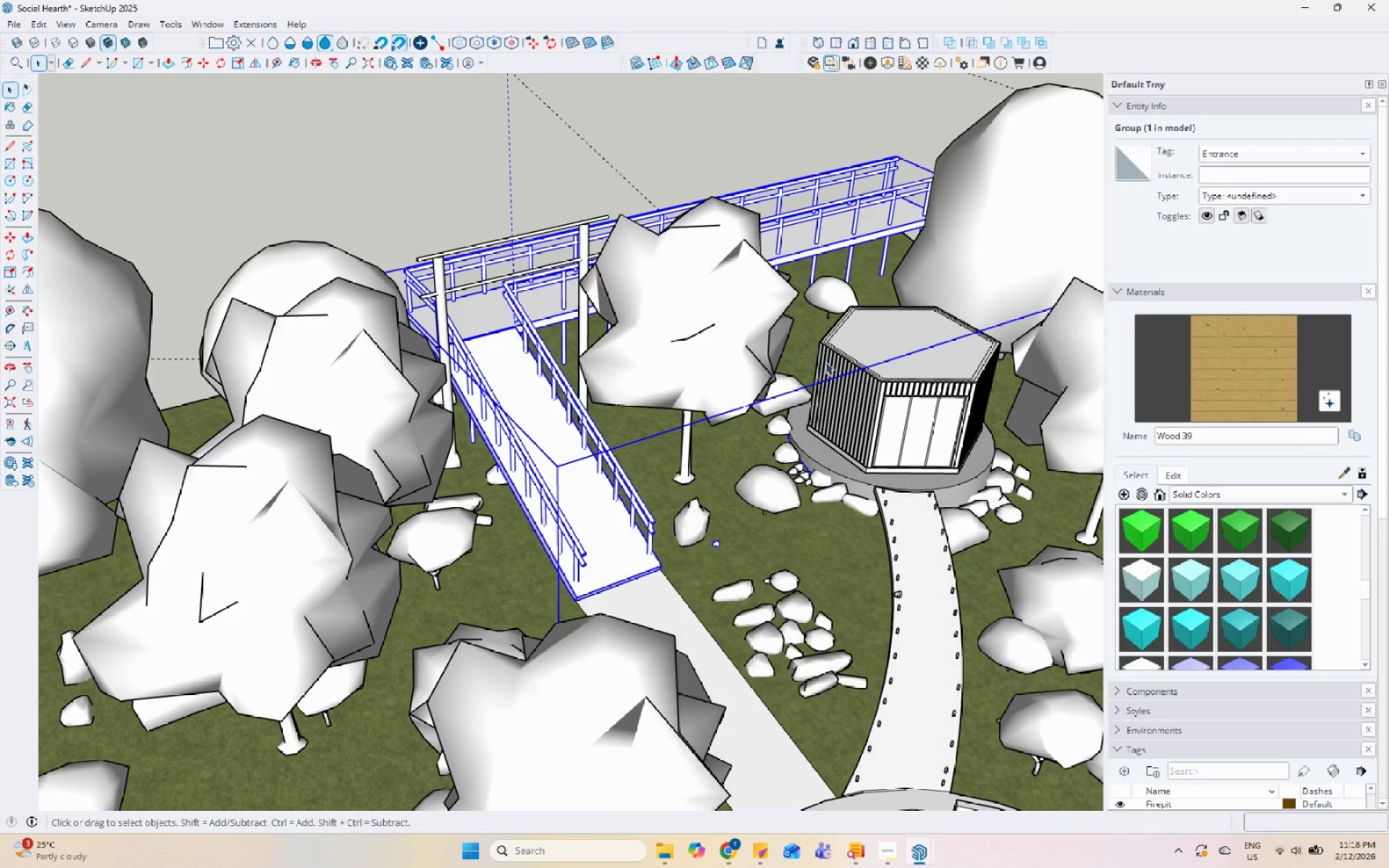 
scroll: coordinate [767, 372], scroll_direction: up, amount: 4.0
 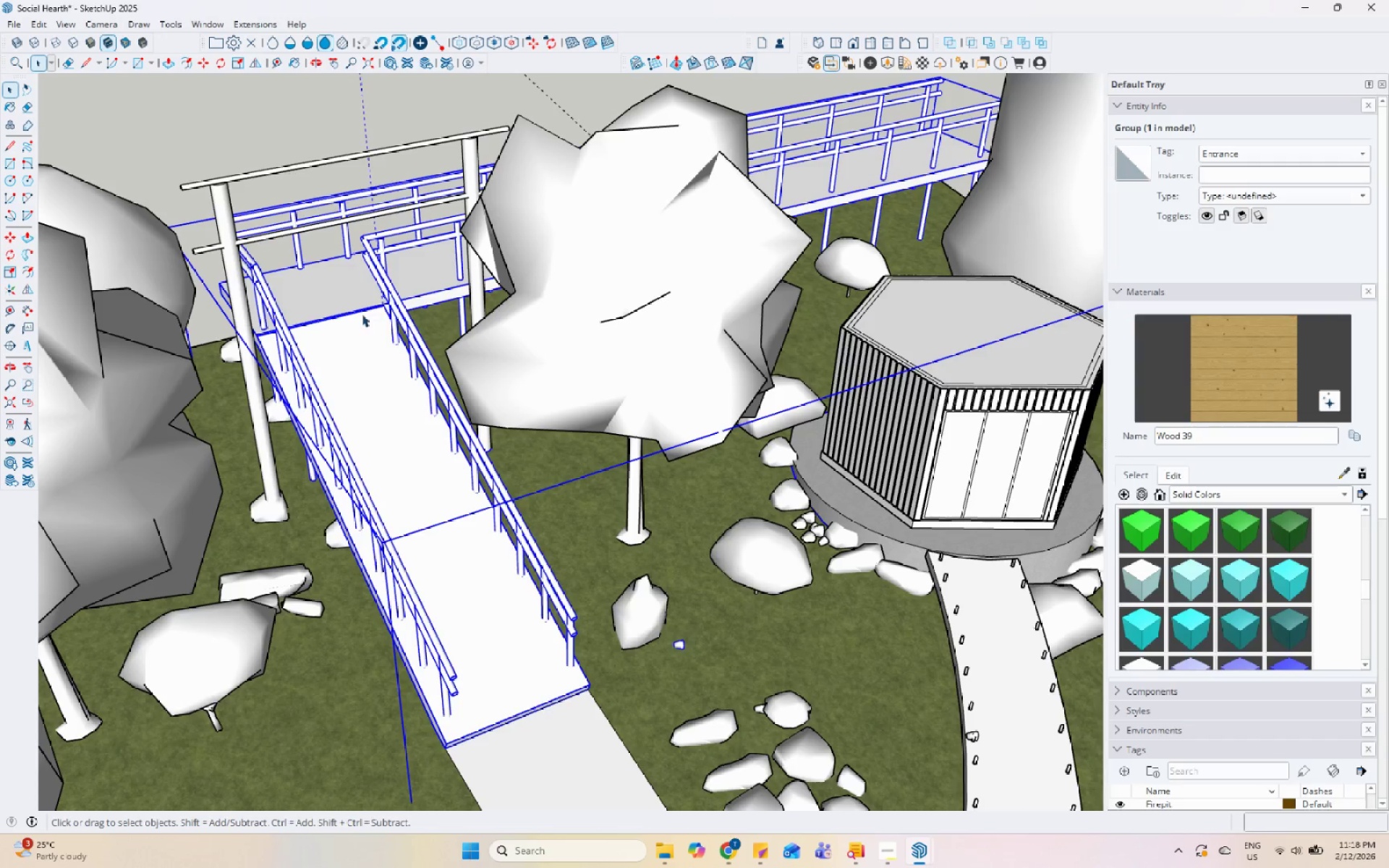 
double_click([360, 313])
 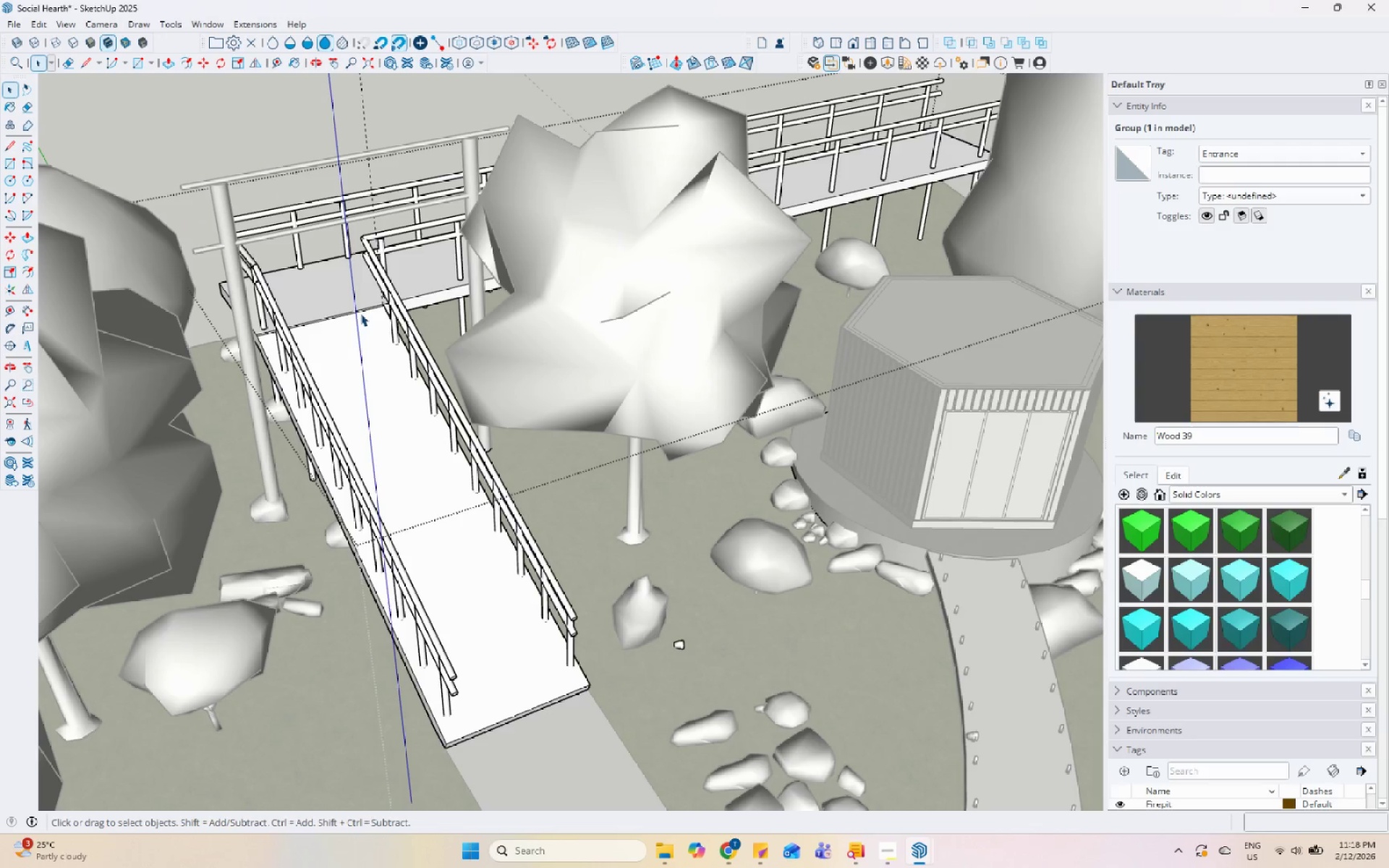 
triple_click([360, 313])
 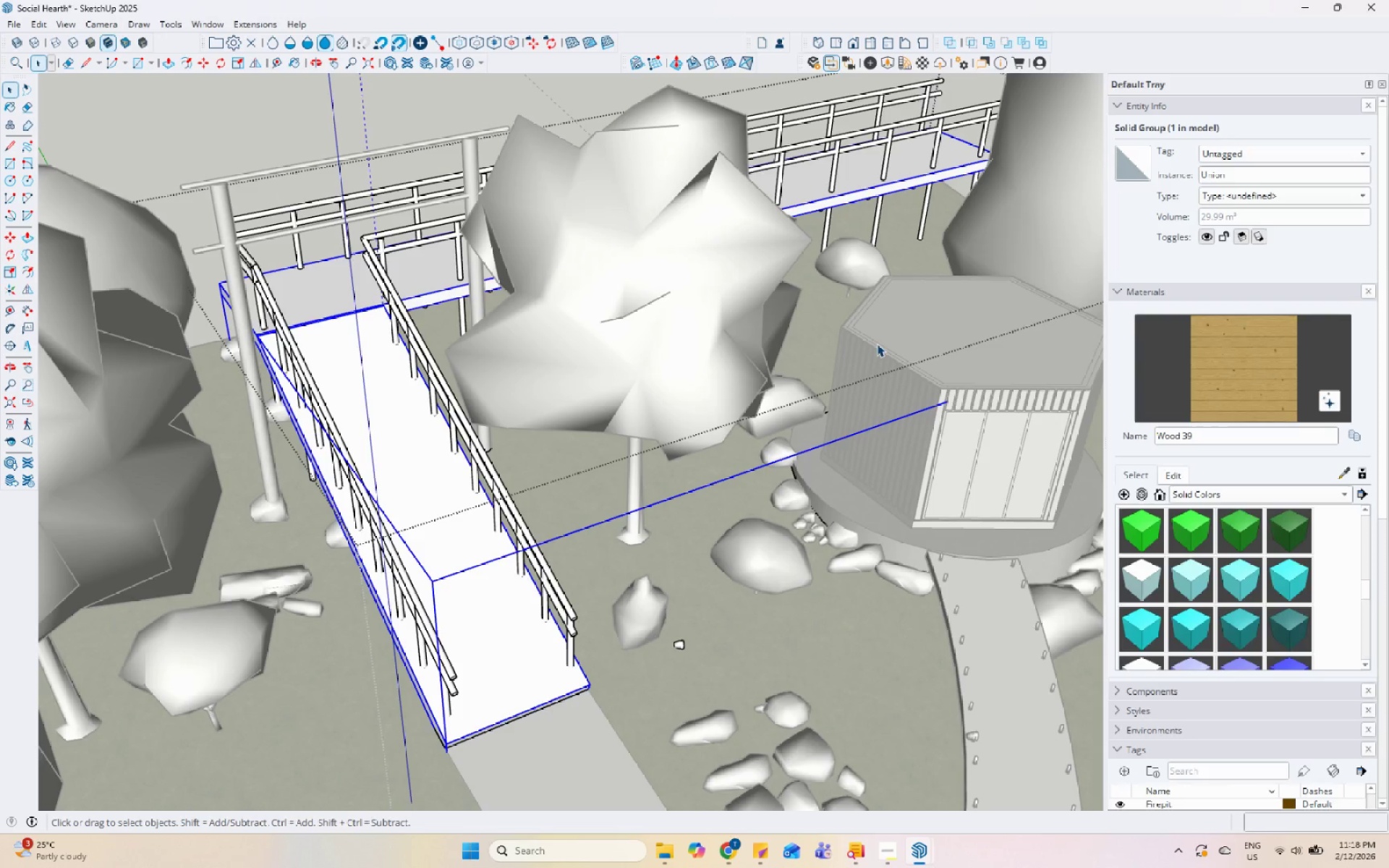 
left_click_drag(start_coordinate=[1230, 365], to_coordinate=[1220, 365])
 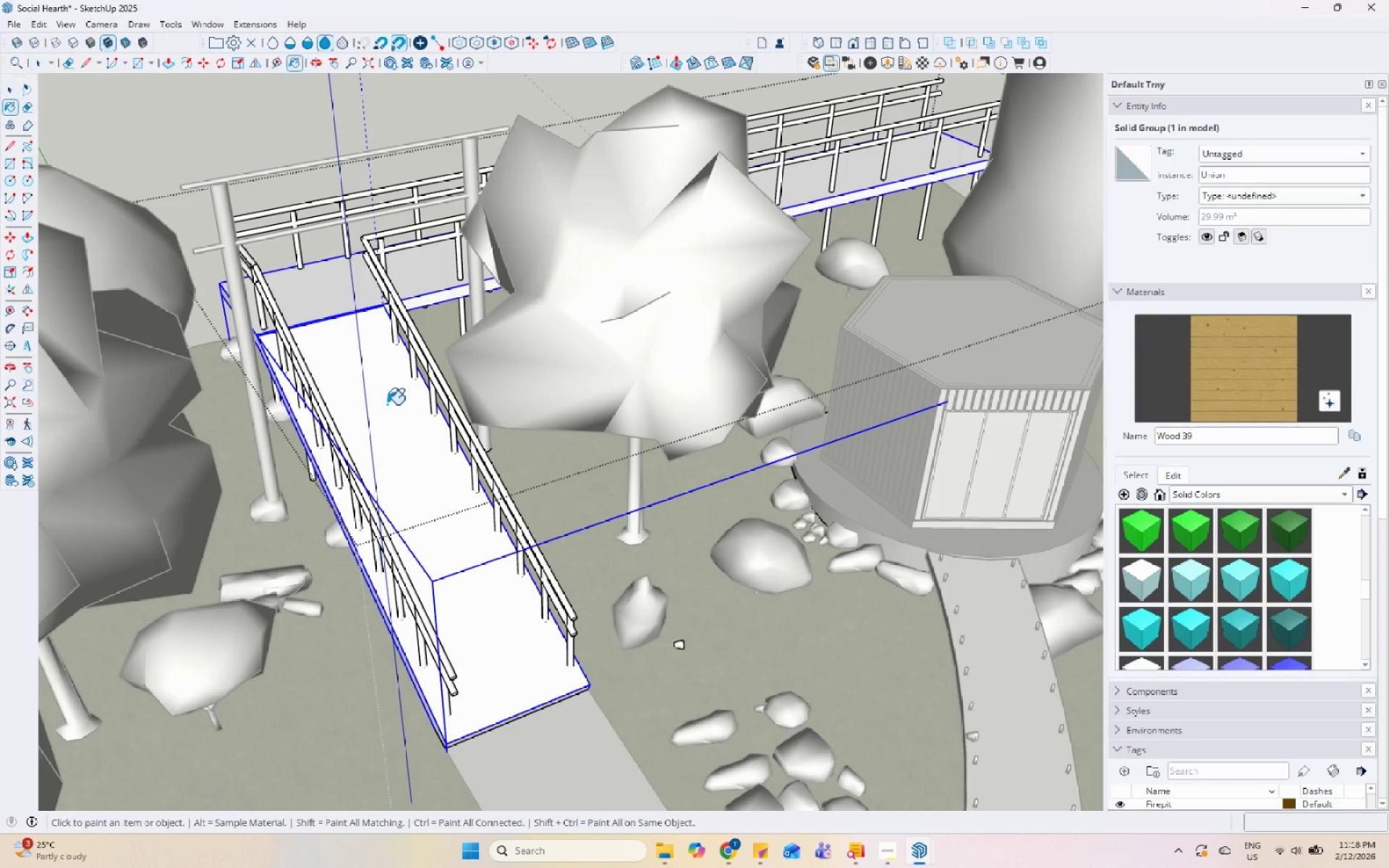 
left_click([359, 402])
 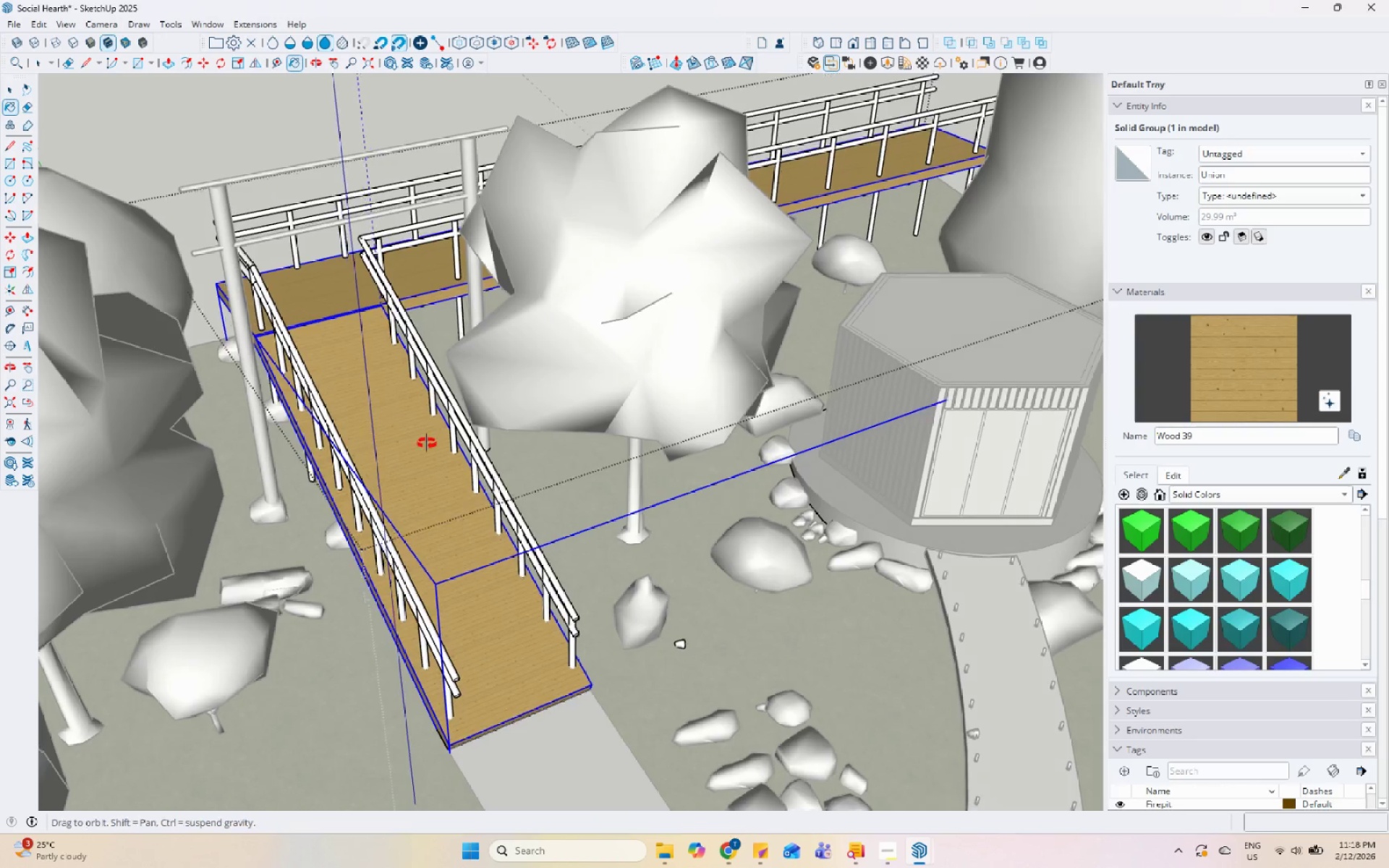 
key(Space)
 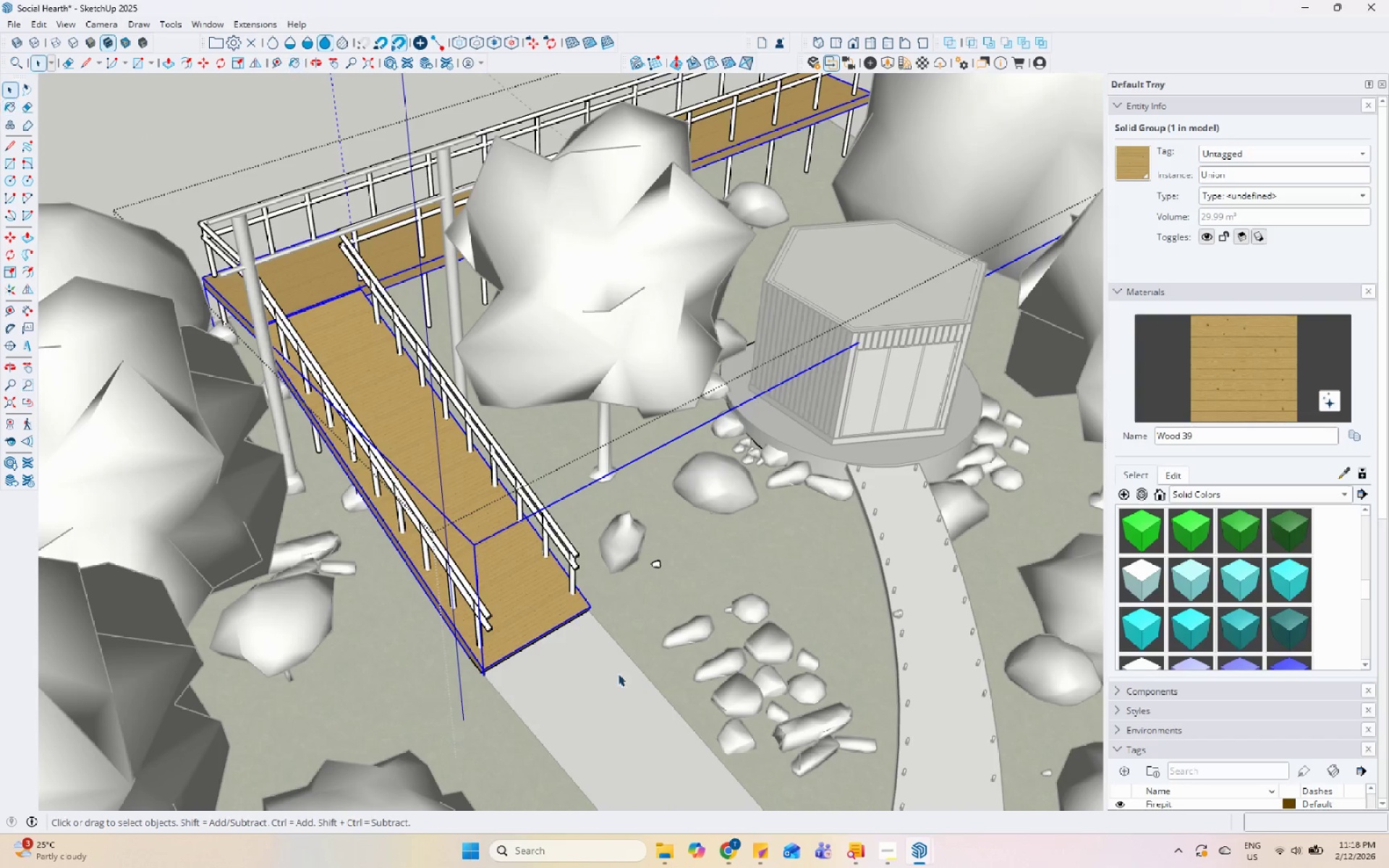 
left_click([600, 675])
 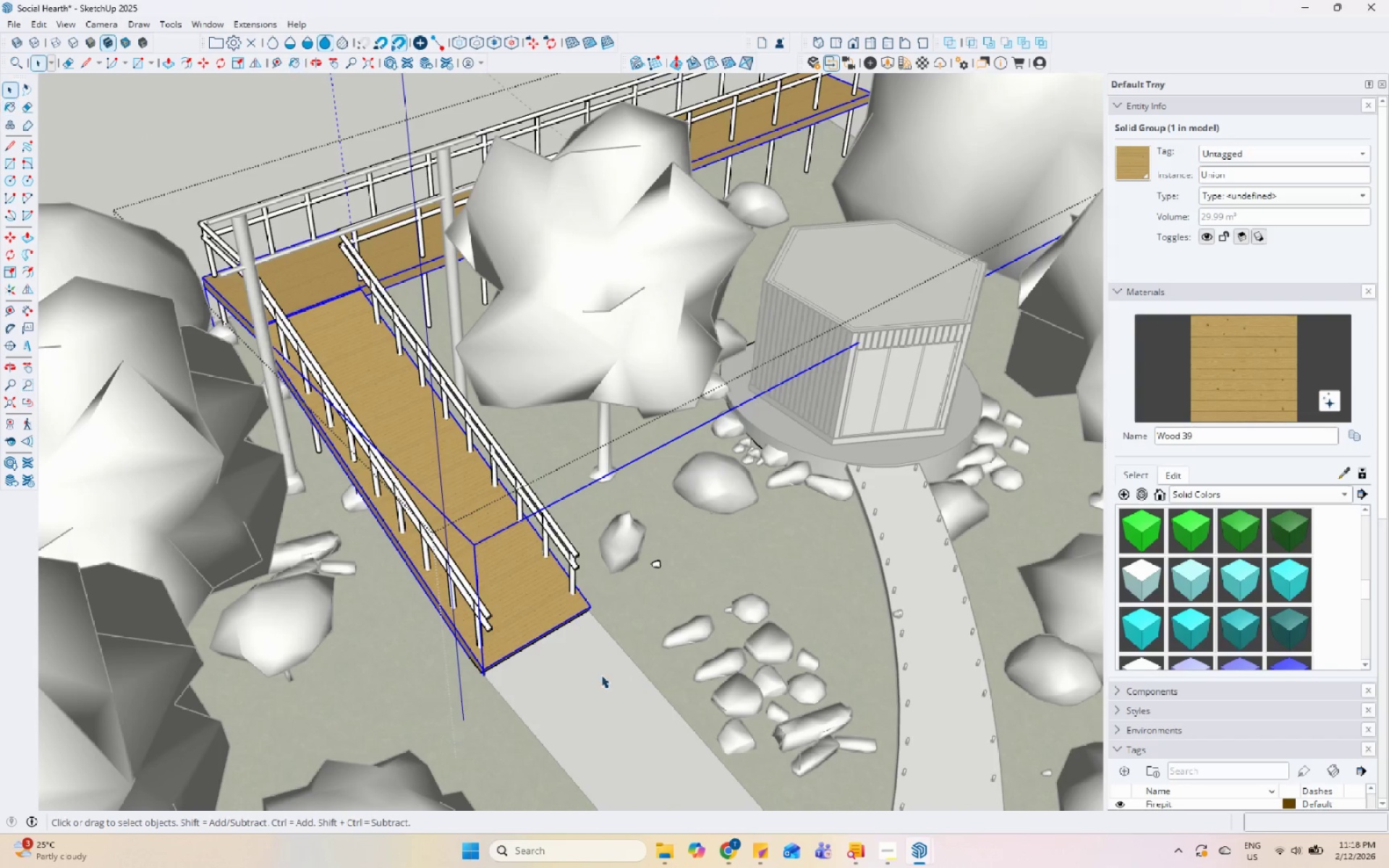 
key(Escape)
 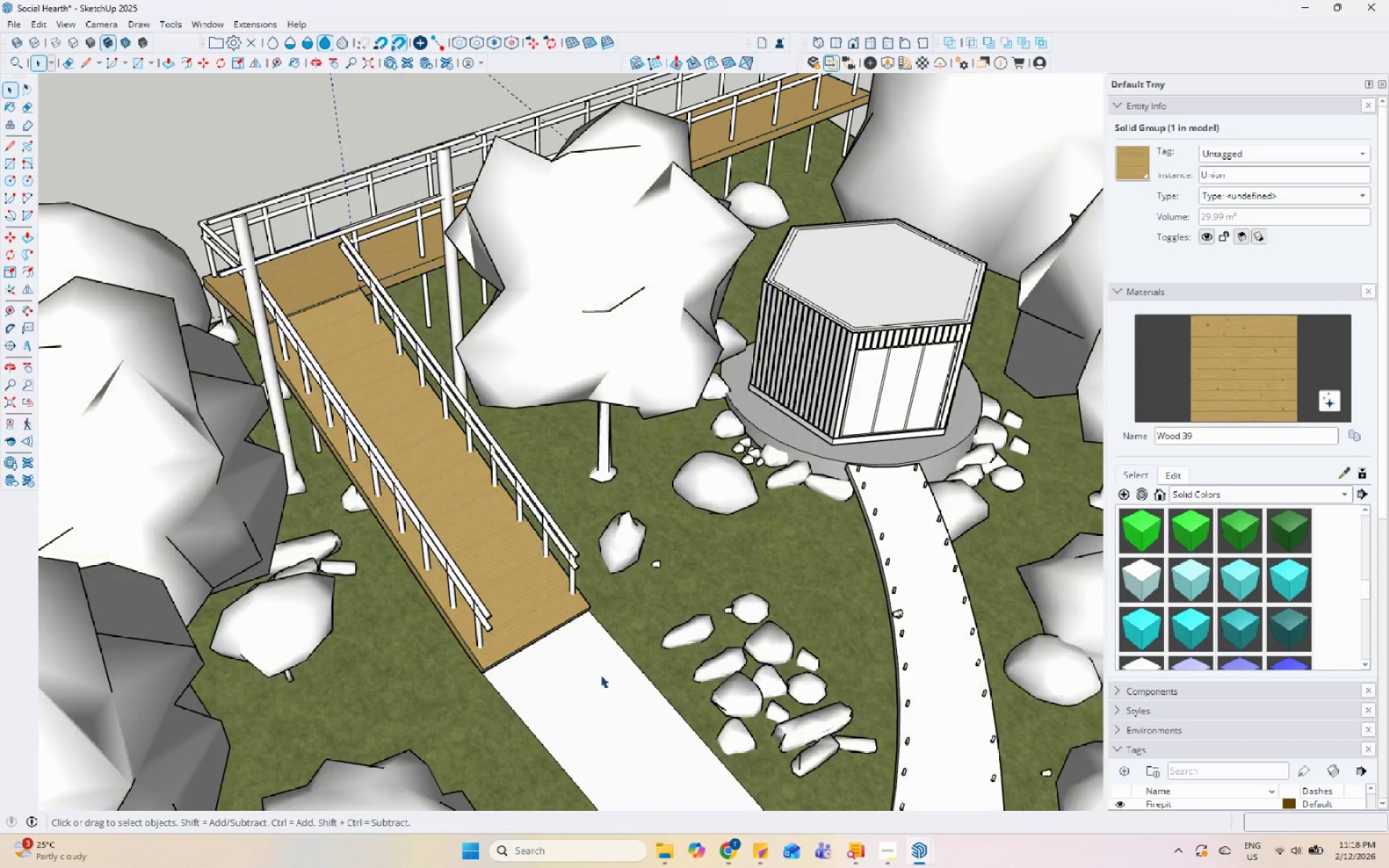 
scroll: coordinate [463, 474], scroll_direction: down, amount: 2.0
 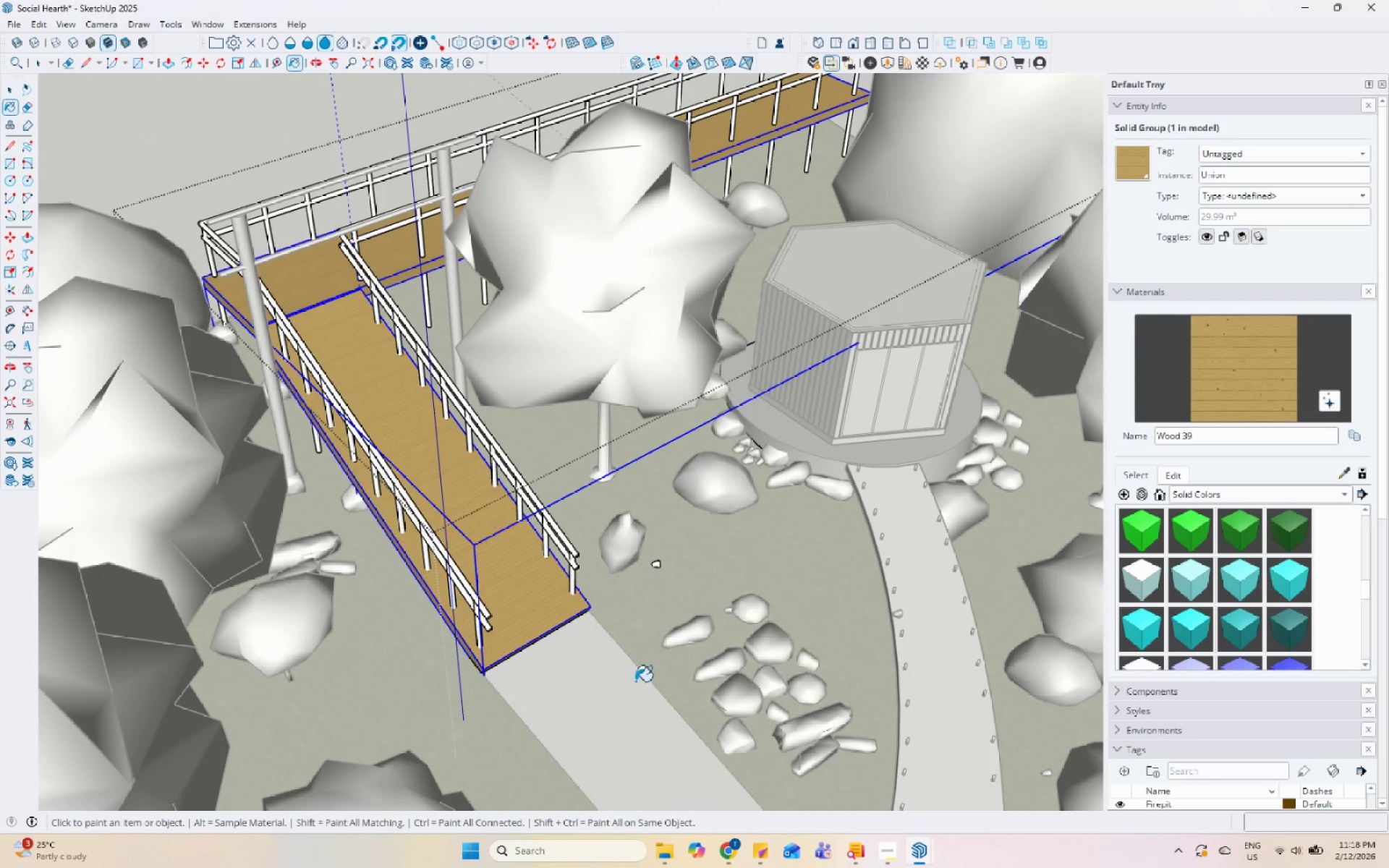 
double_click([600, 675])
 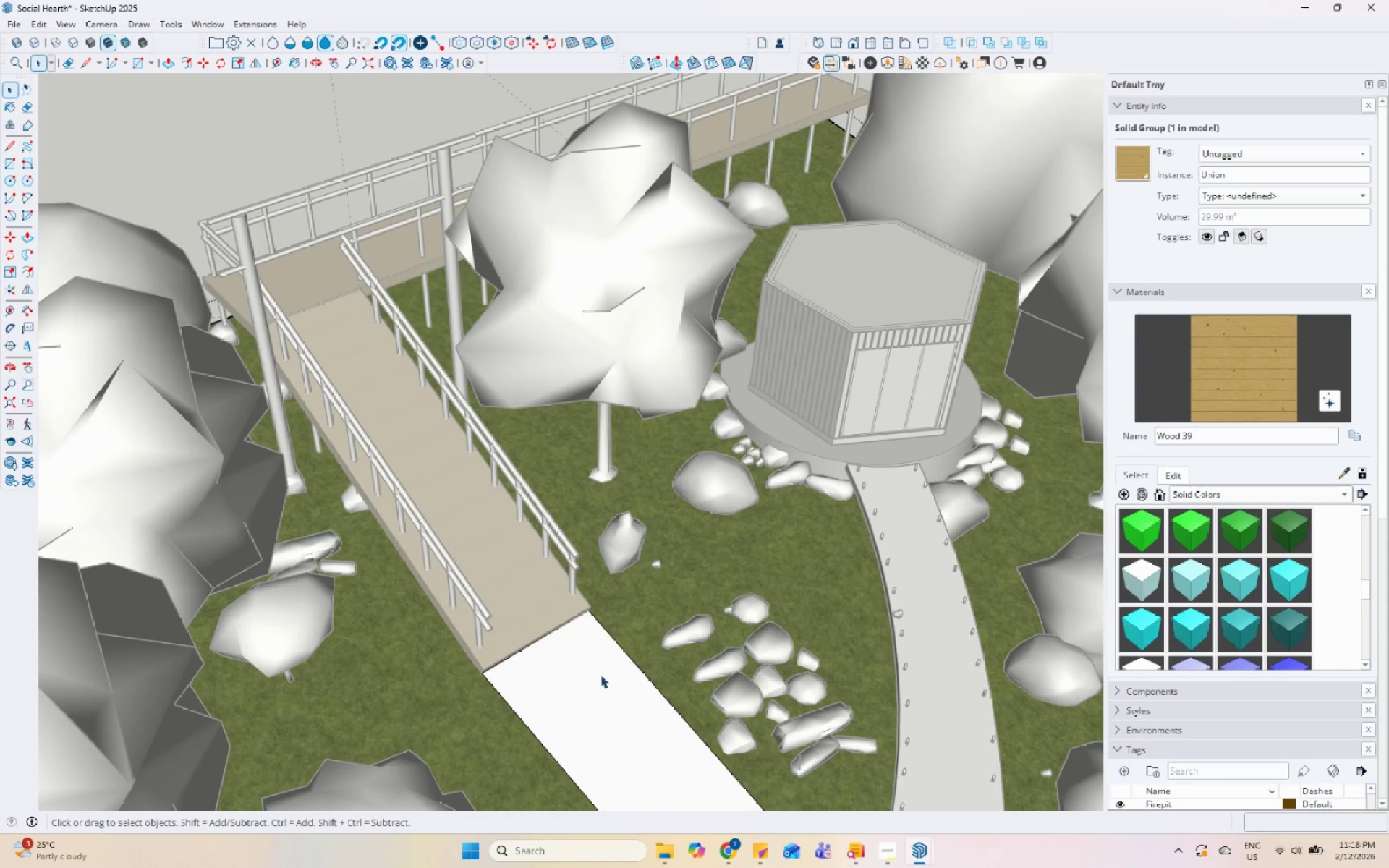 
triple_click([600, 675])
 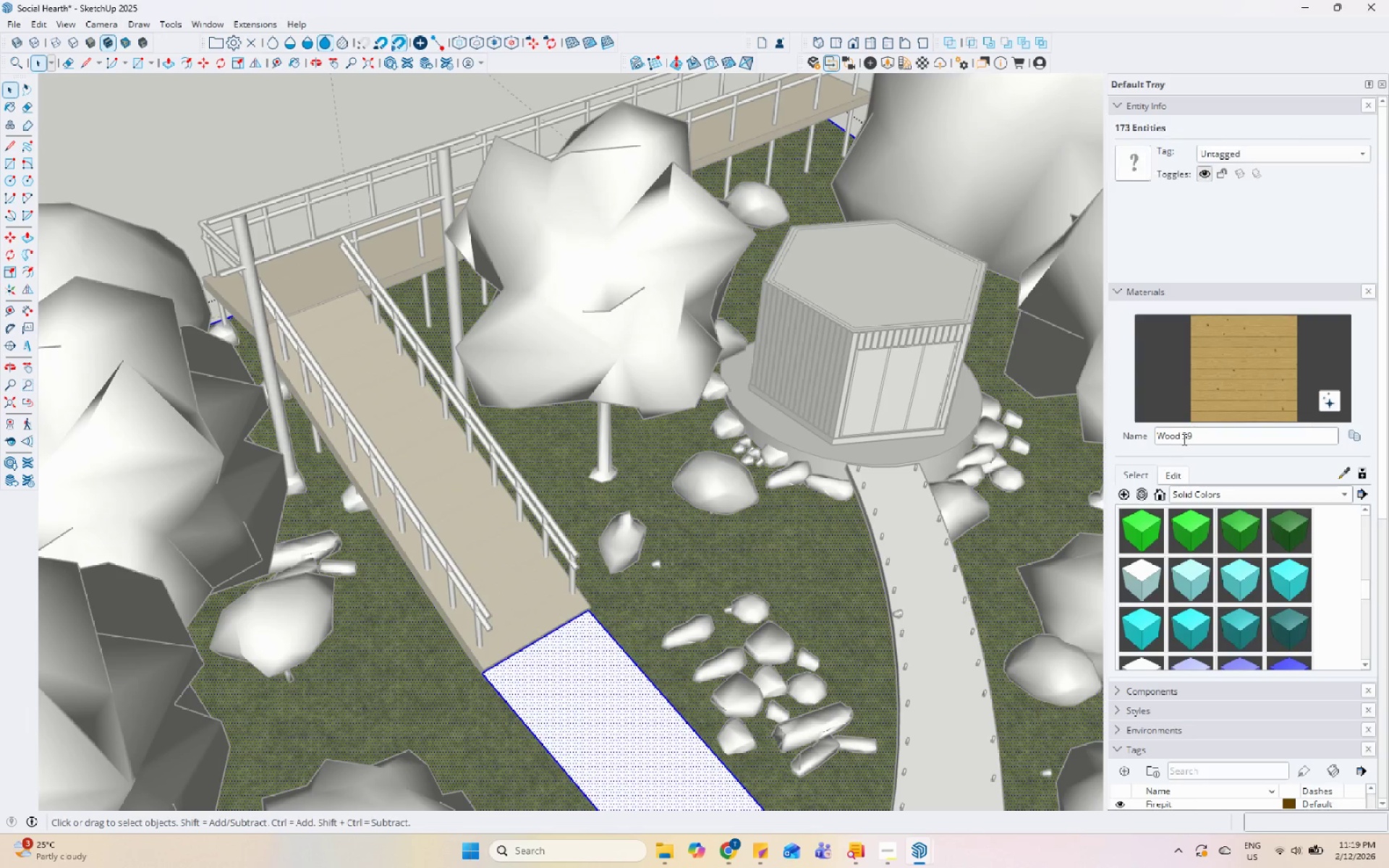 
left_click_drag(start_coordinate=[1210, 389], to_coordinate=[1176, 406])
 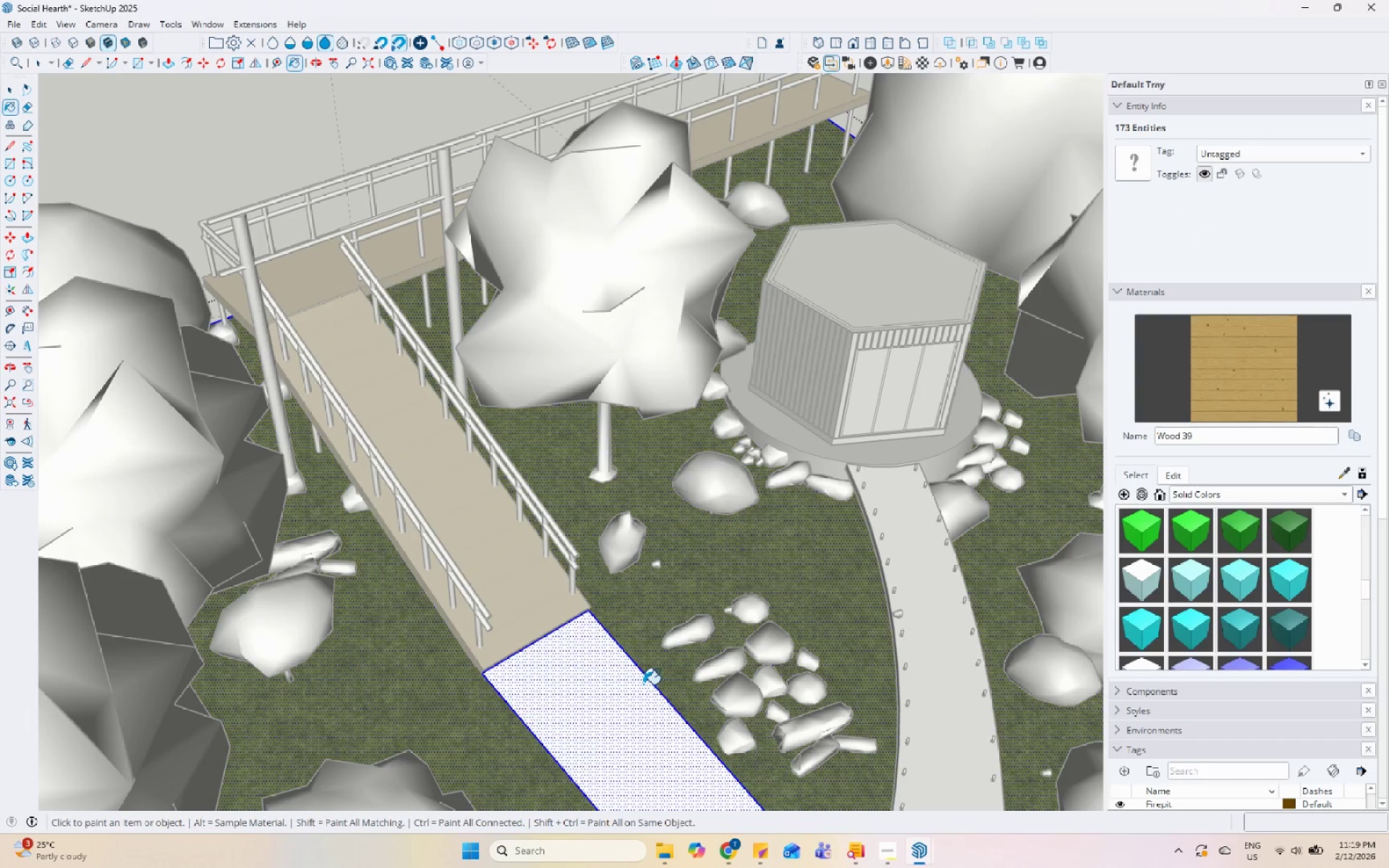 
left_click_drag(start_coordinate=[640, 685], to_coordinate=[636, 688])
 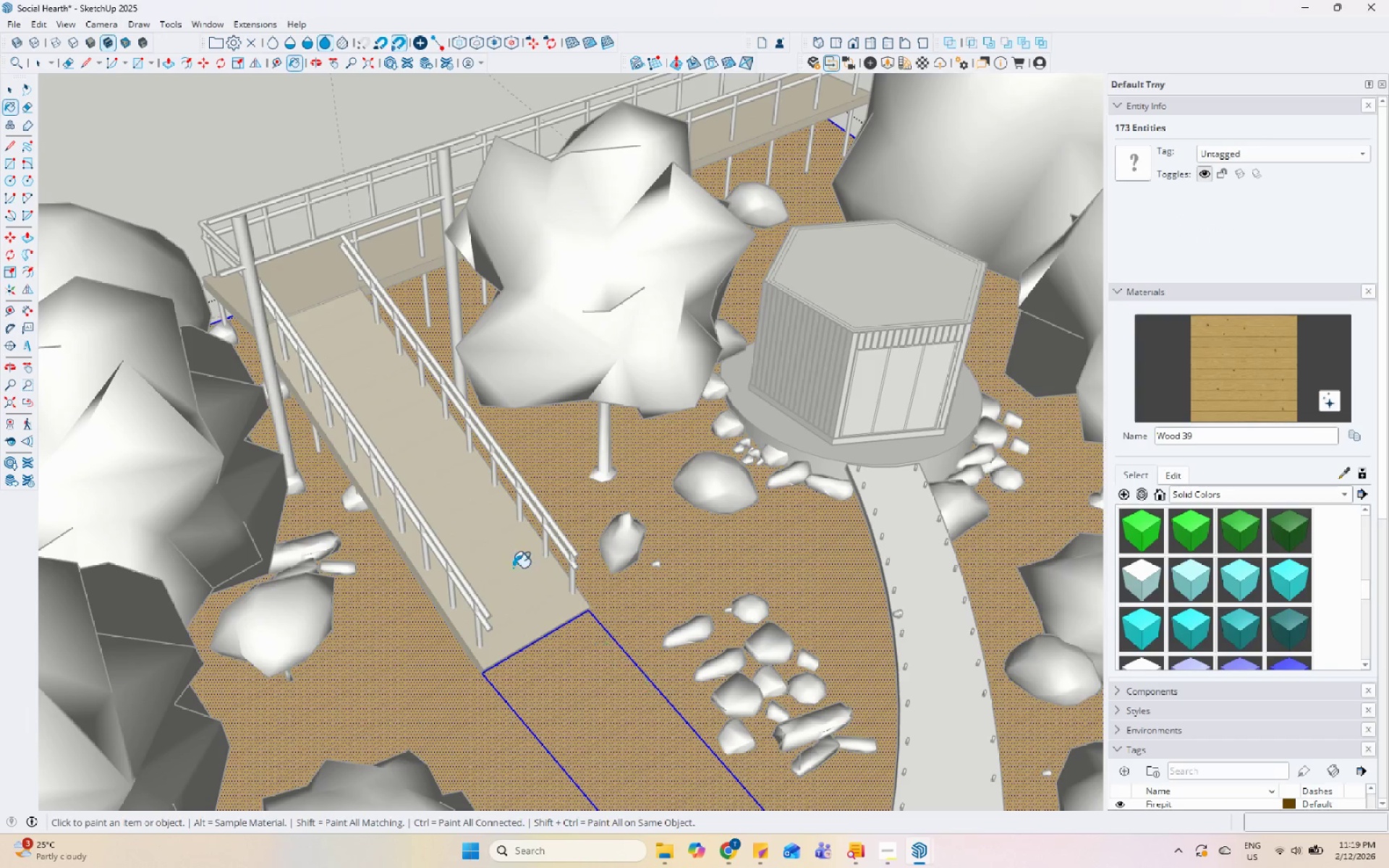 
scroll: coordinate [465, 535], scroll_direction: down, amount: 5.0
 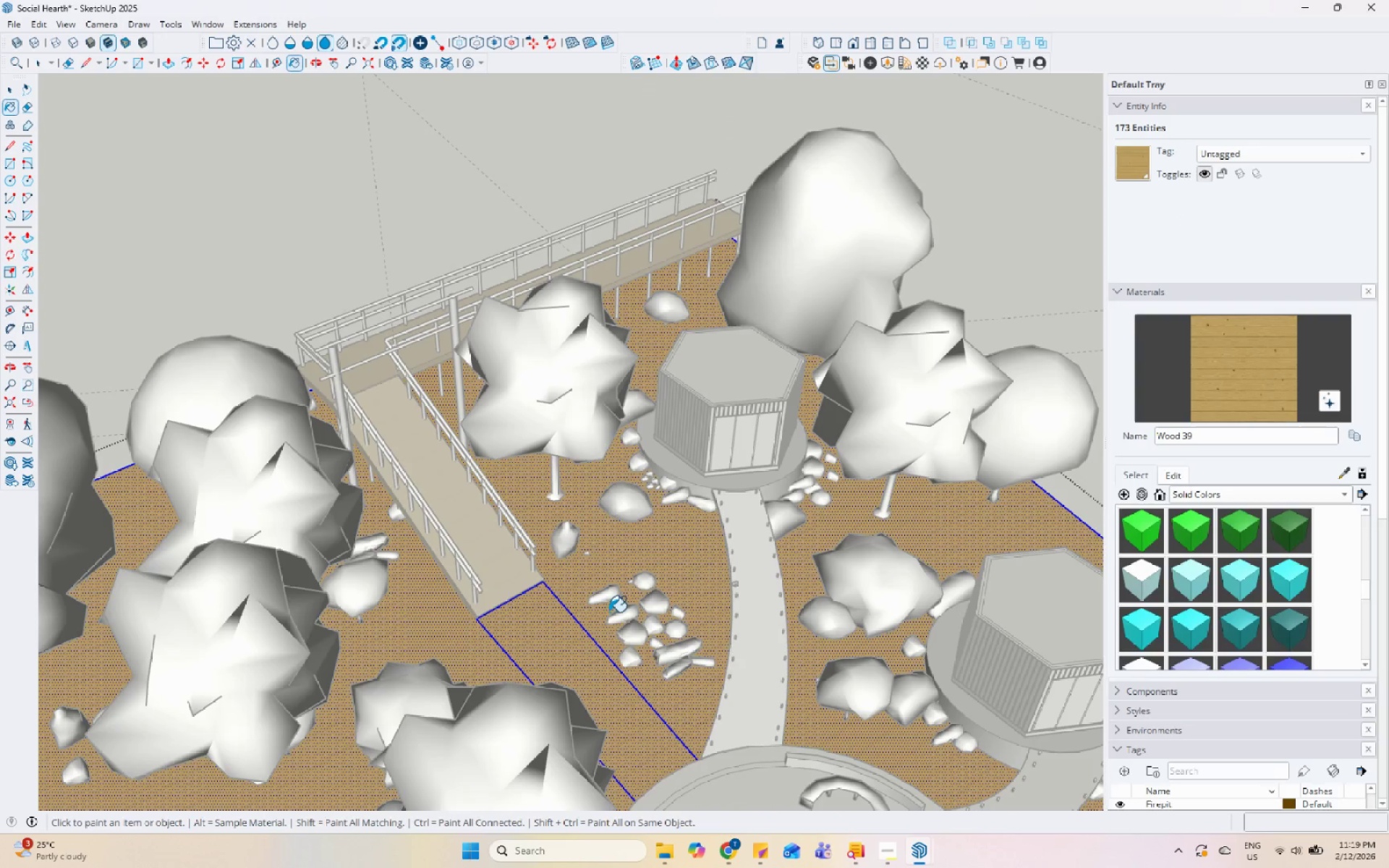 
key(Control+Z)
 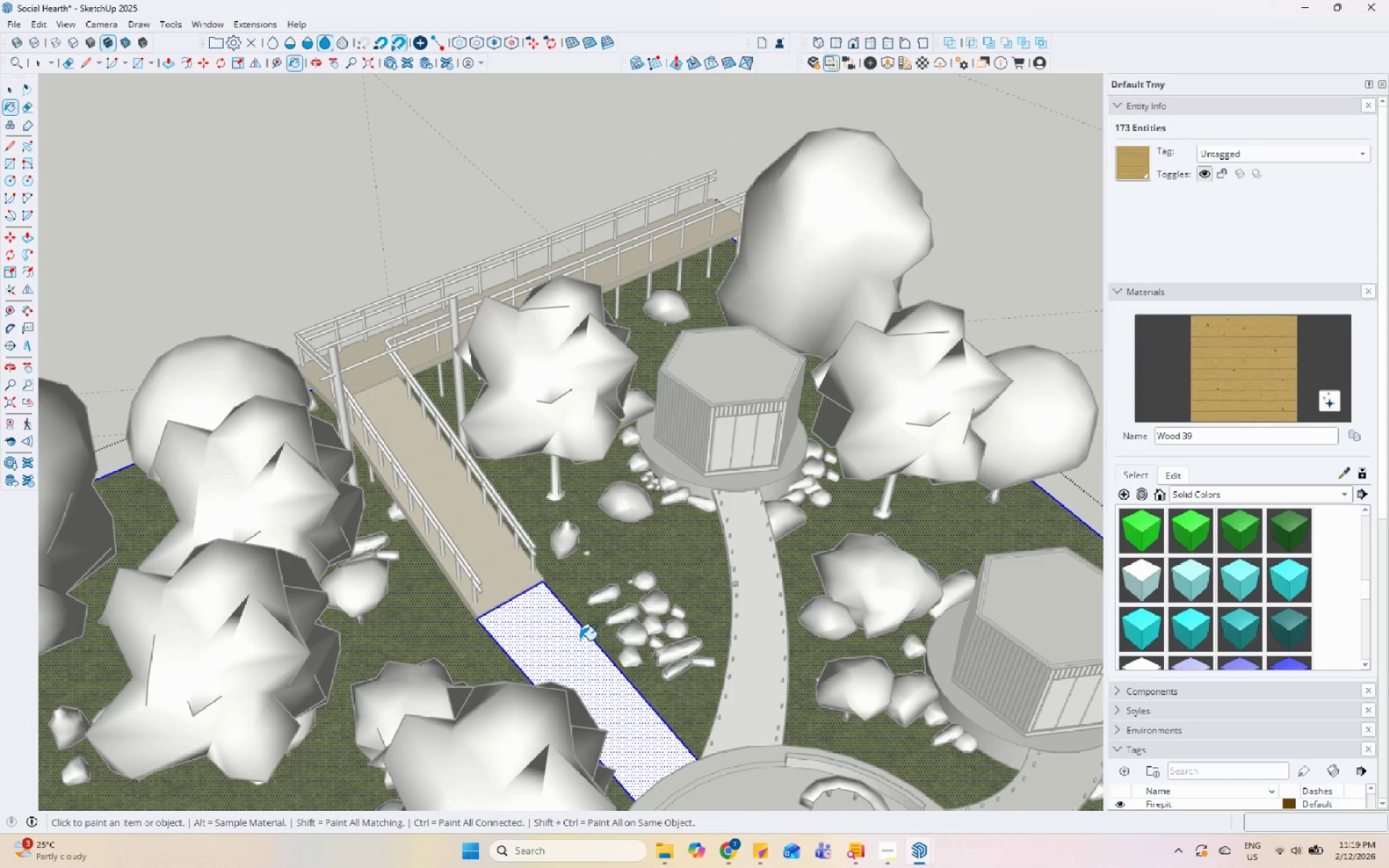 
key(Space)
 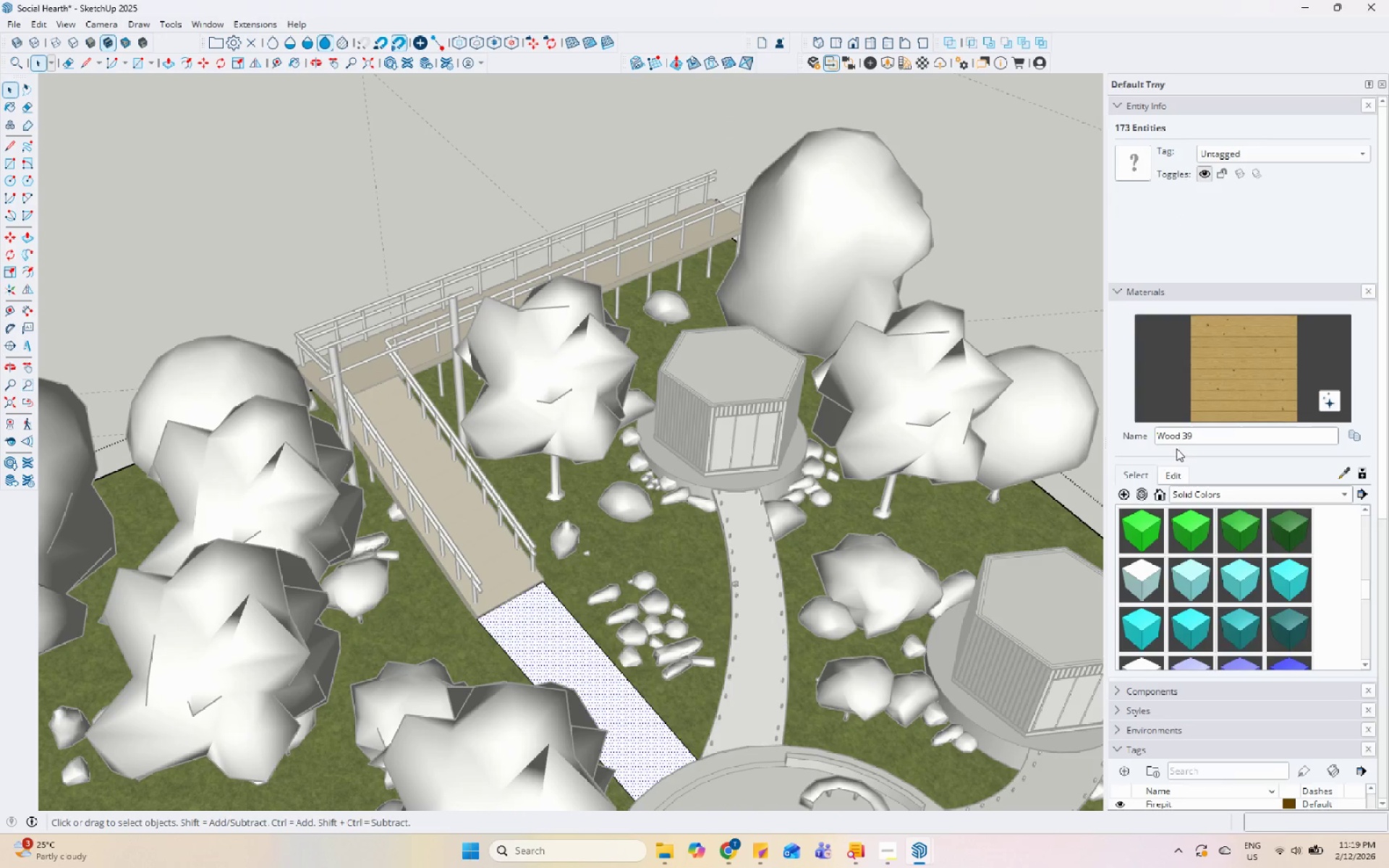 
left_click_drag(start_coordinate=[1239, 395], to_coordinate=[1219, 399])
 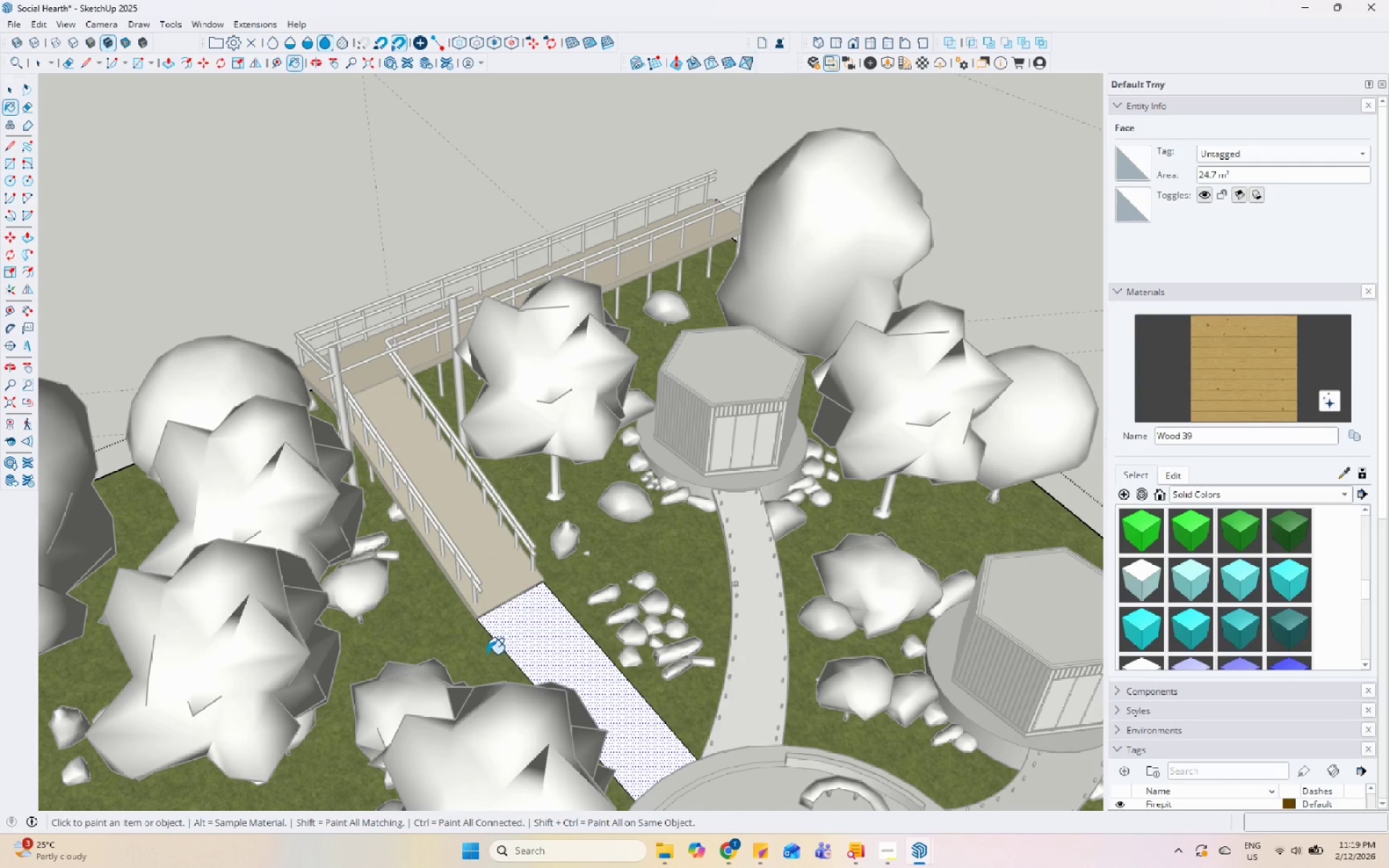 
double_click([520, 633])
 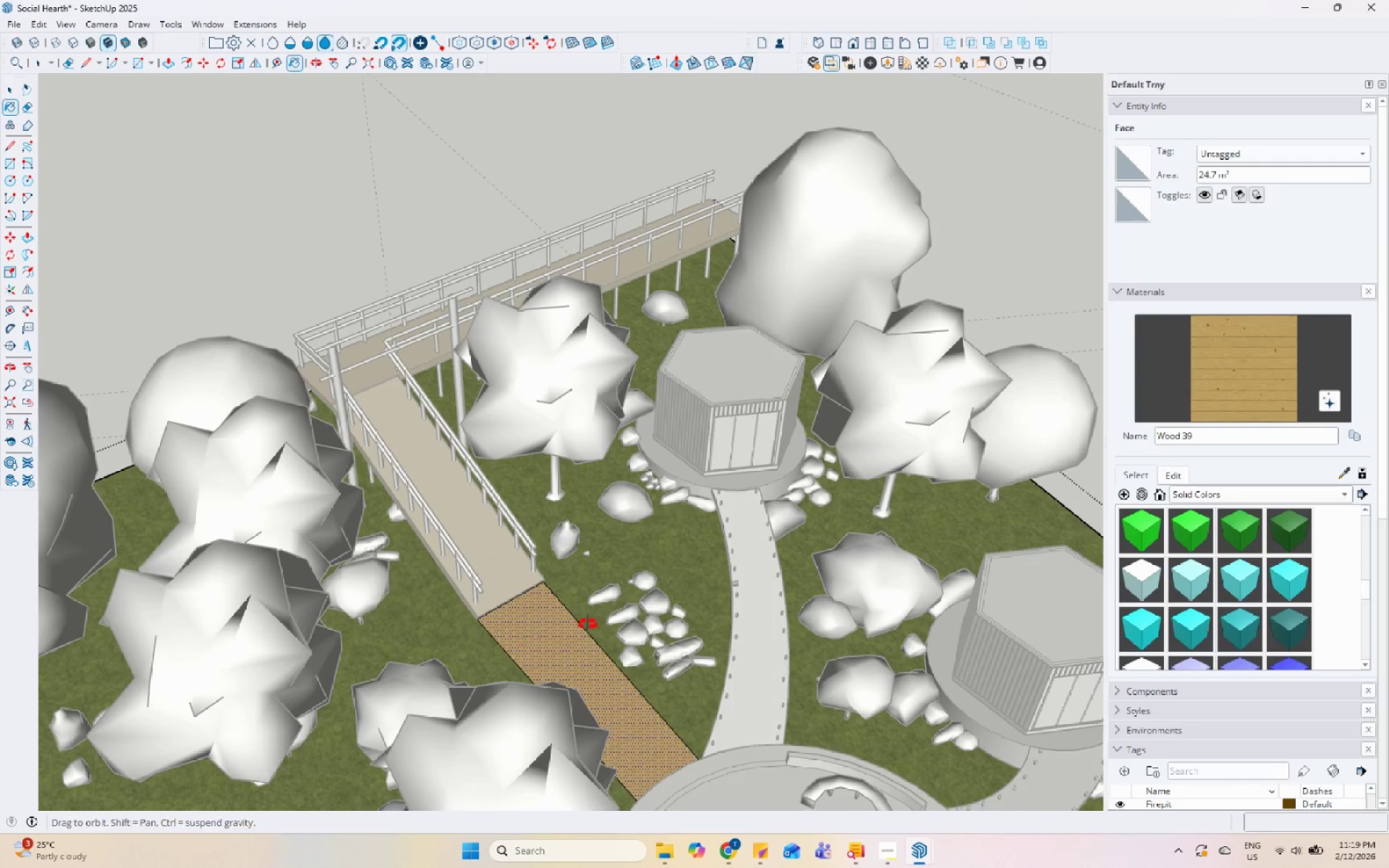 
key(Space)
 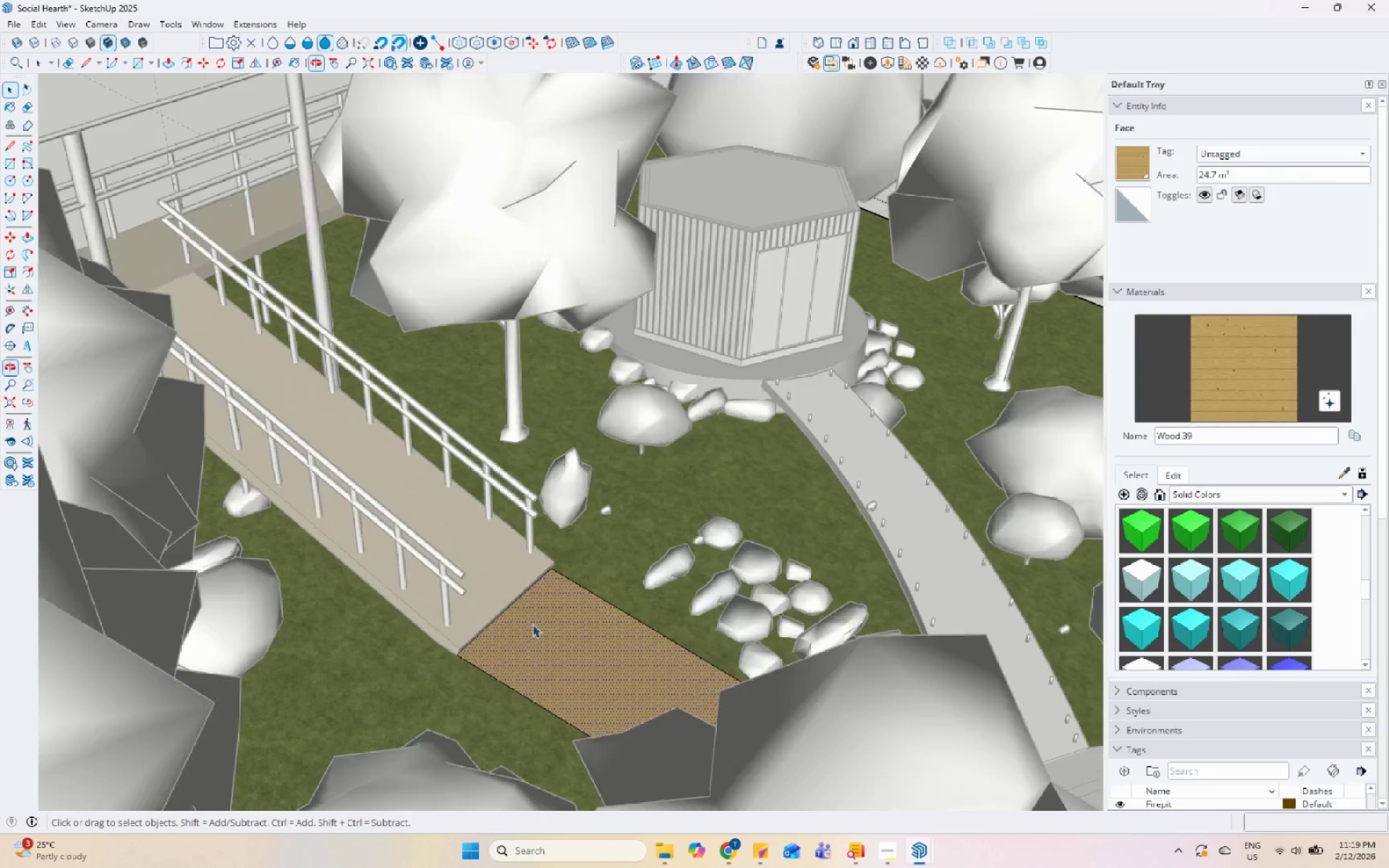 
key(Escape)
 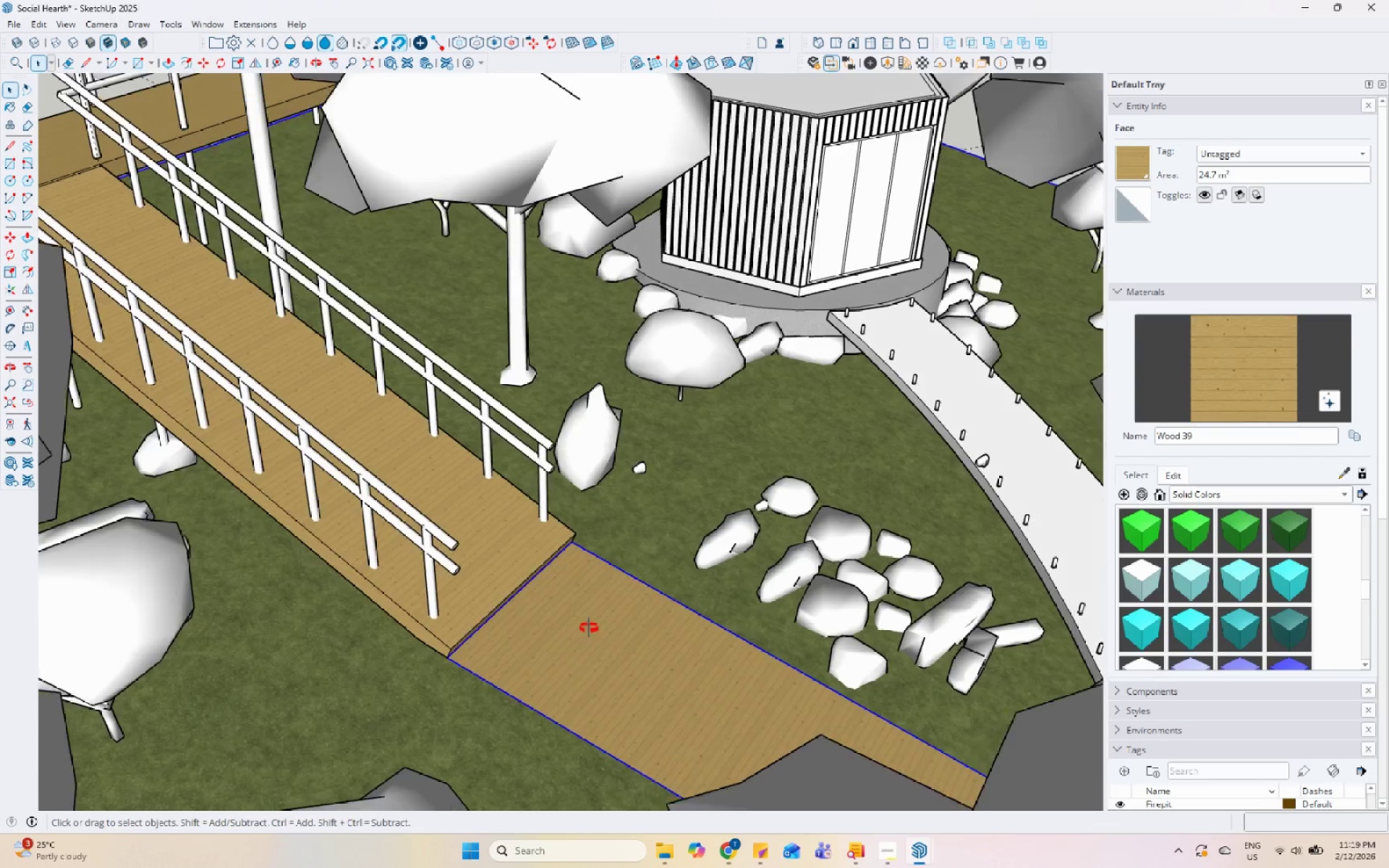 
scroll: coordinate [713, 540], scroll_direction: up, amount: 10.0
 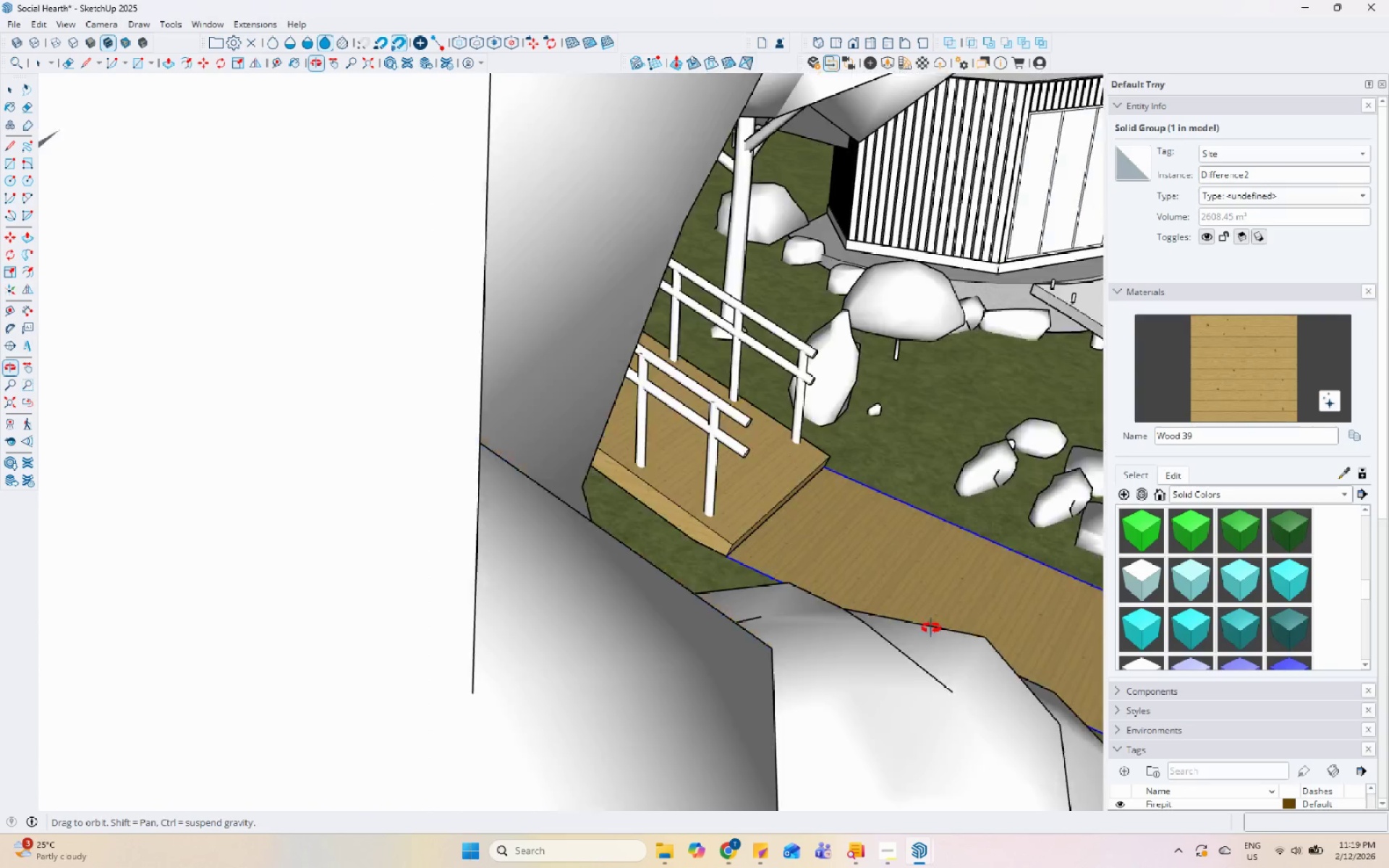 
double_click([915, 564])
 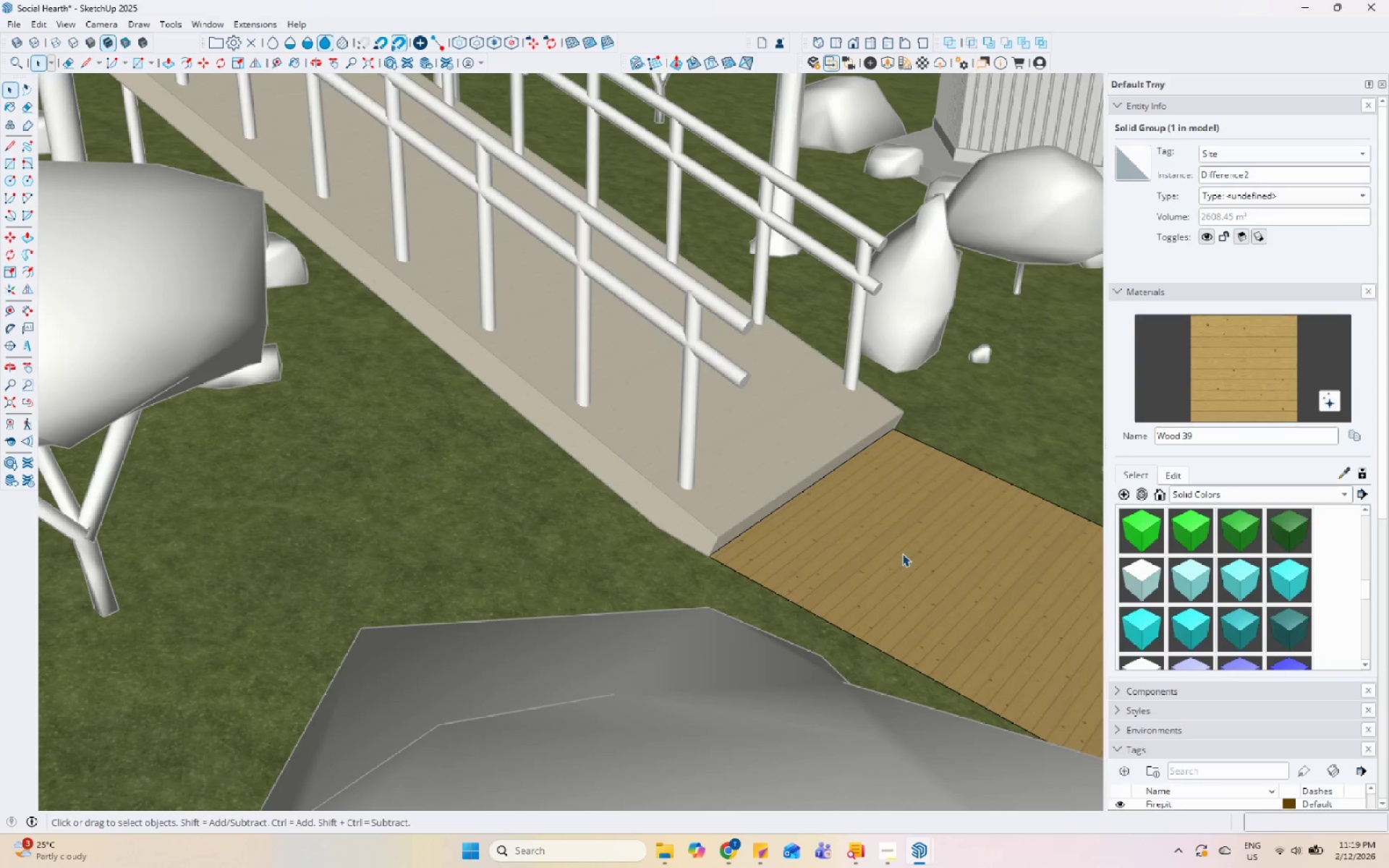 
scroll: coordinate [888, 585], scroll_direction: up, amount: 5.0
 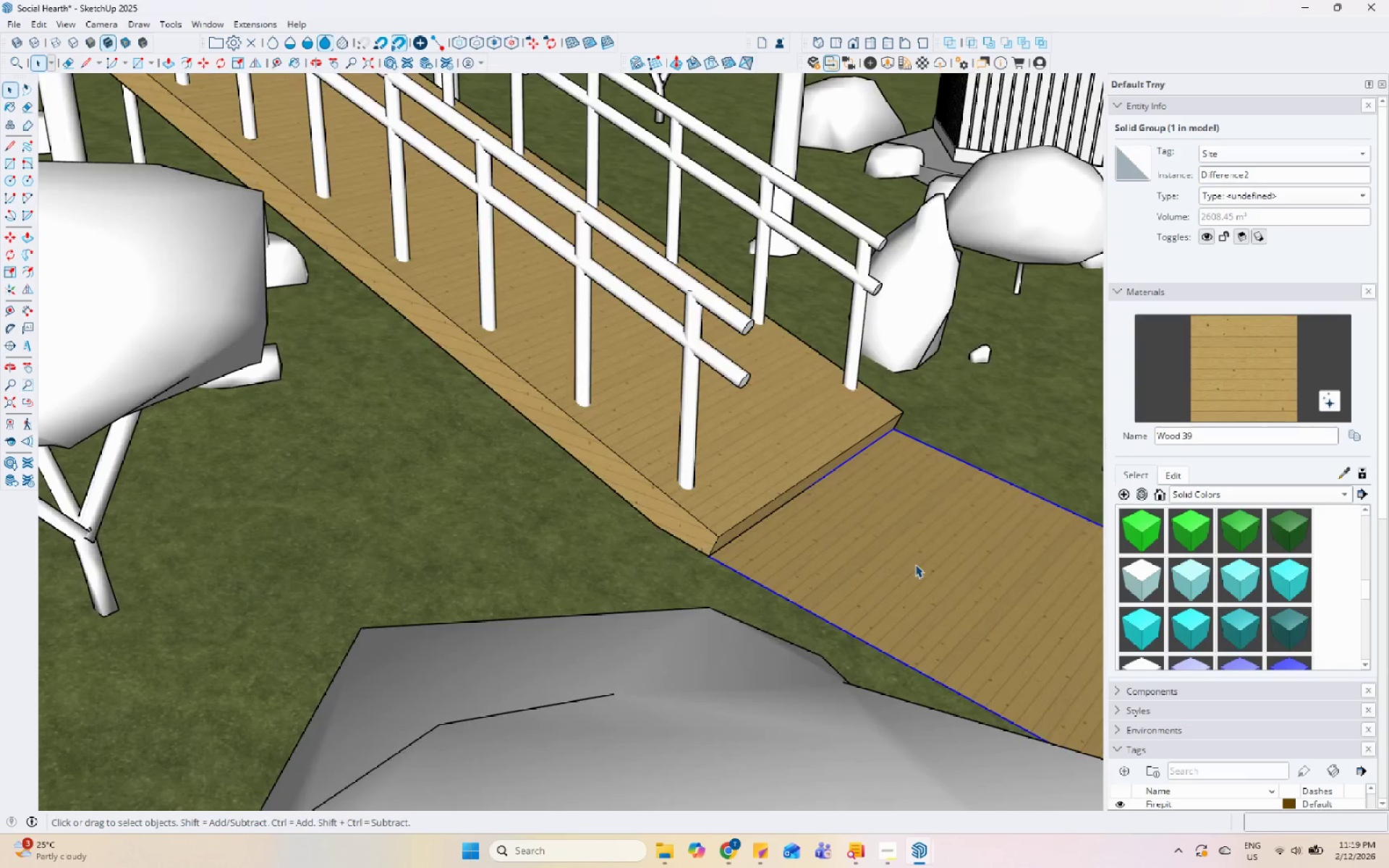 
triple_click([902, 553])
 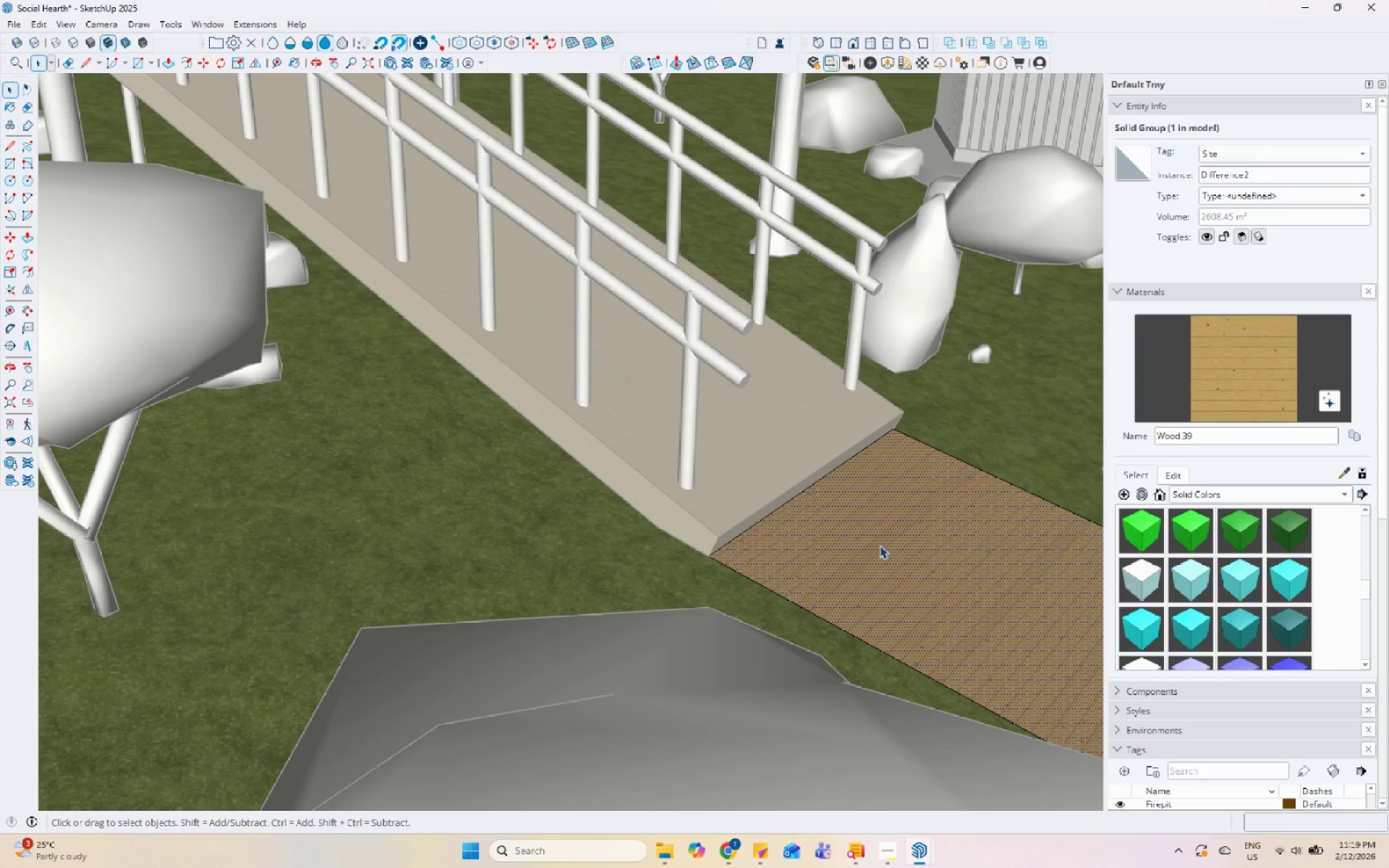 
key(P)
 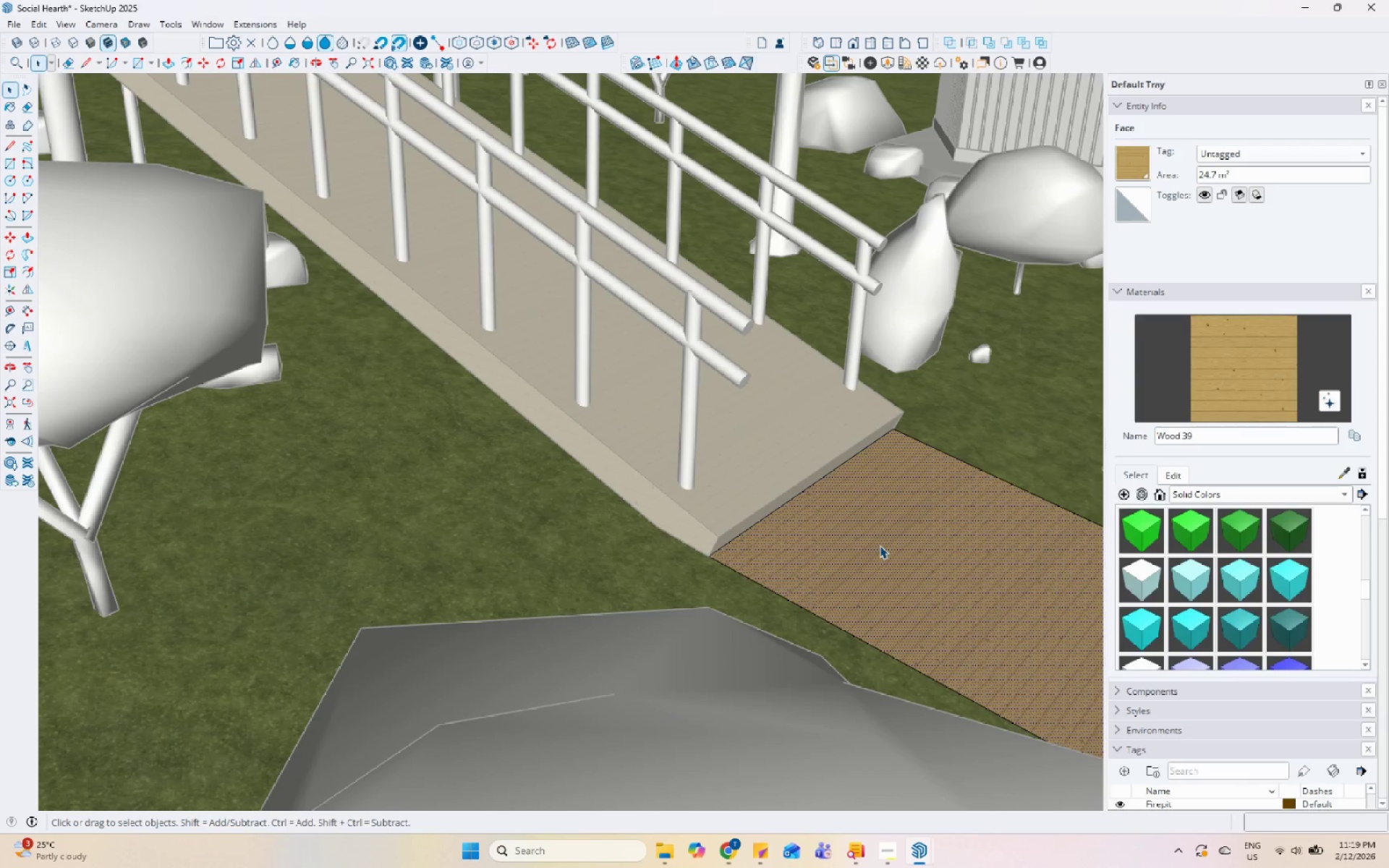 
left_click([880, 545])
 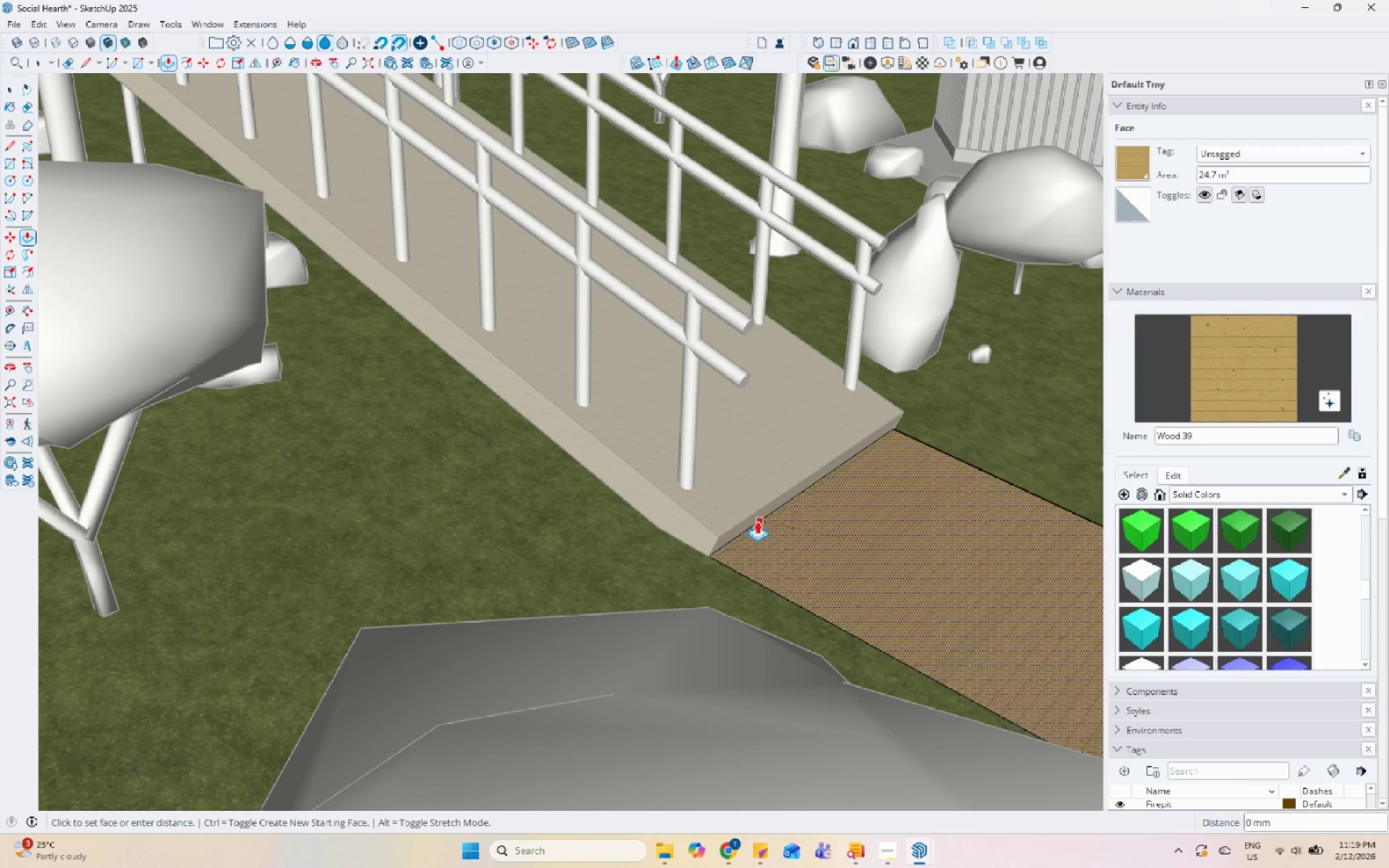 
left_click([748, 514])
 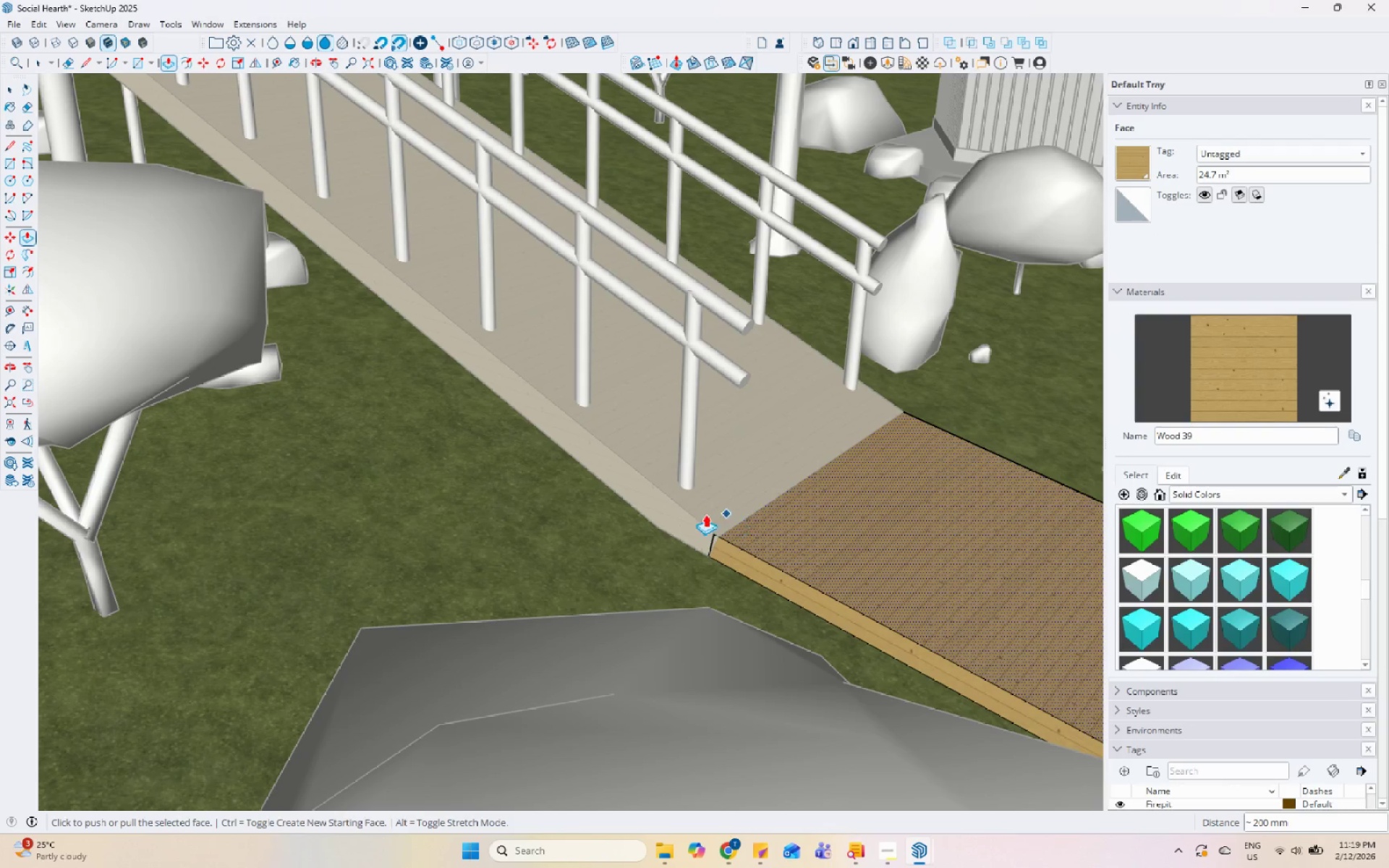 
key(Space)
 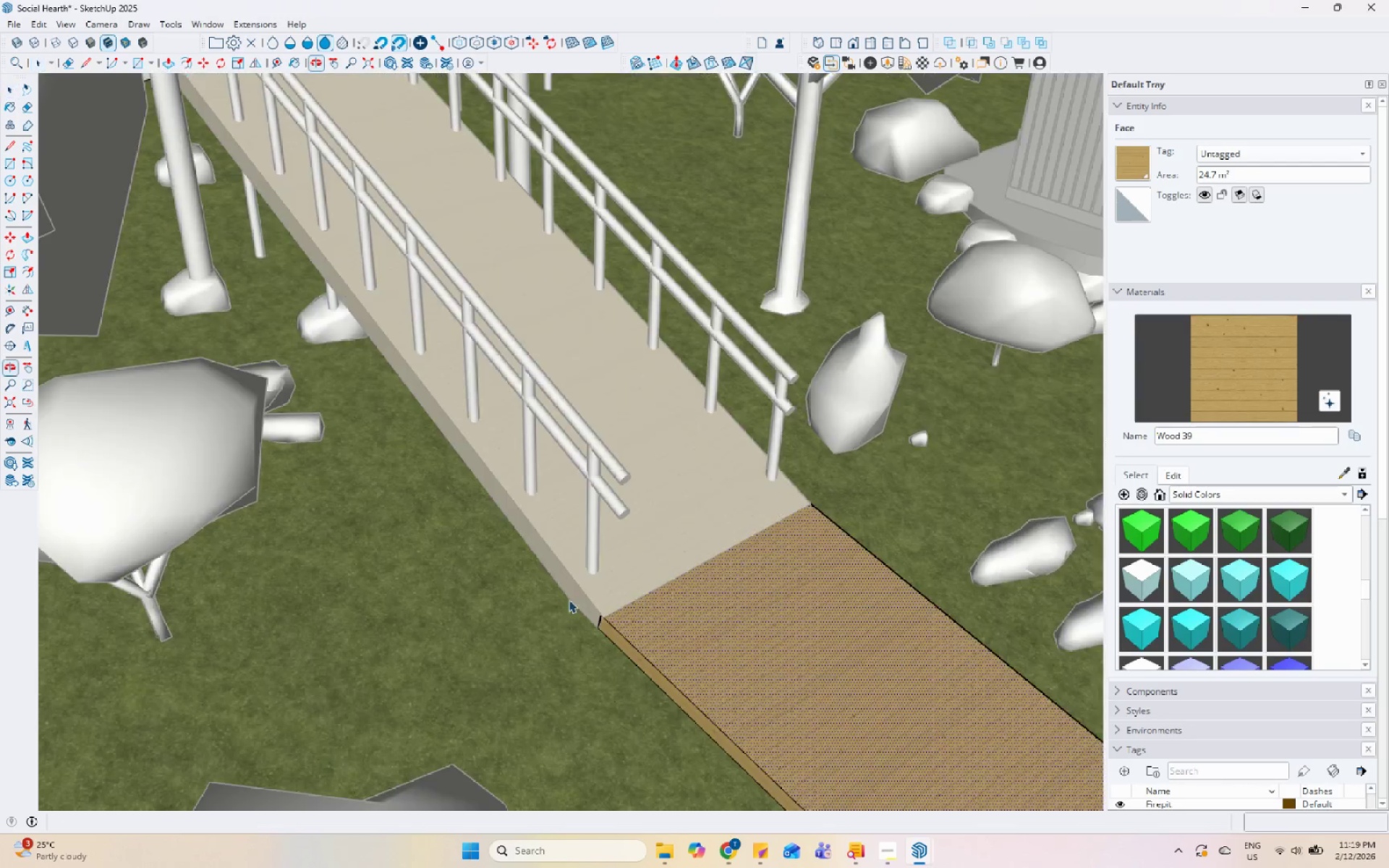 
scroll: coordinate [663, 529], scroll_direction: down, amount: 3.0
 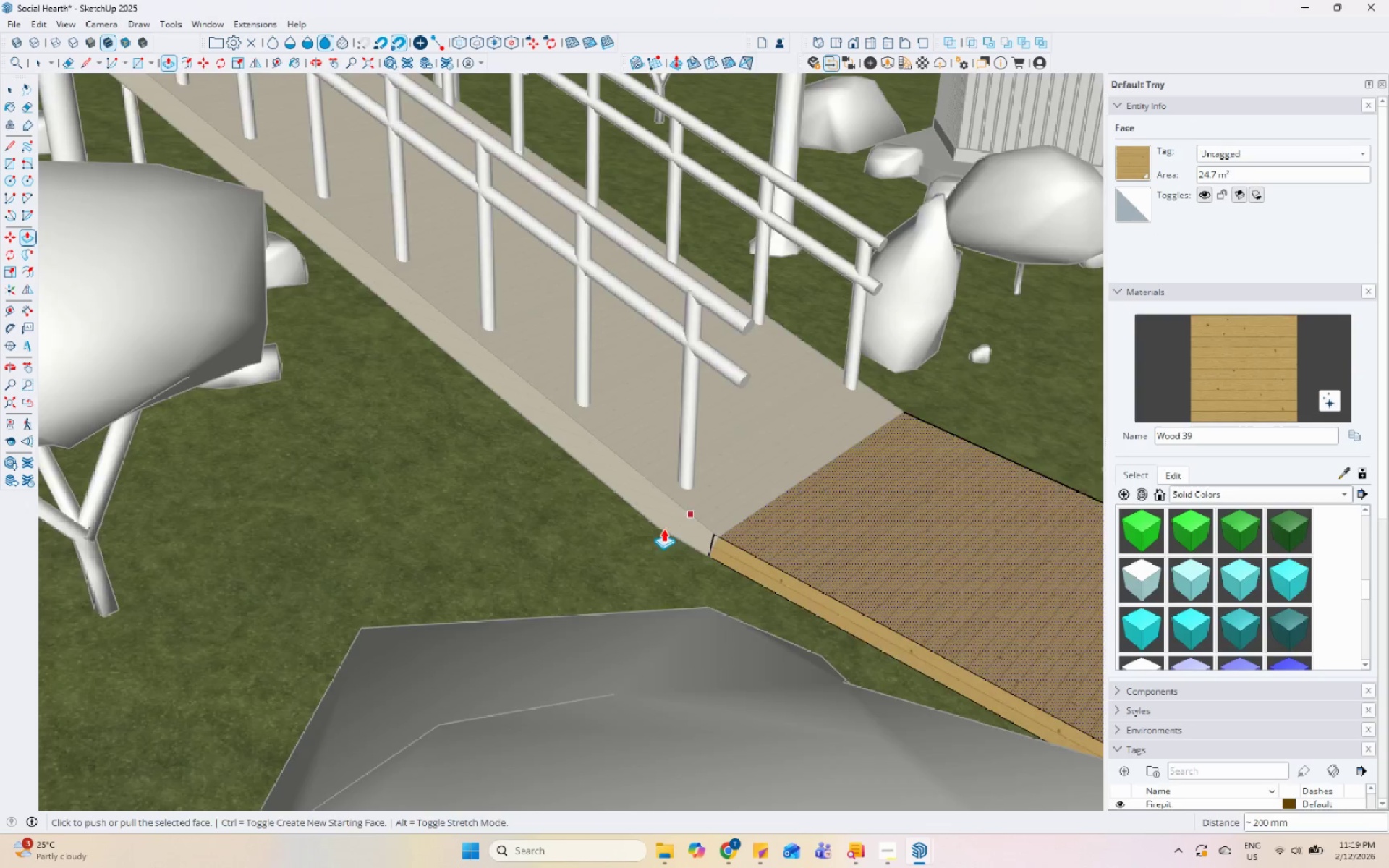 
key(Escape)
 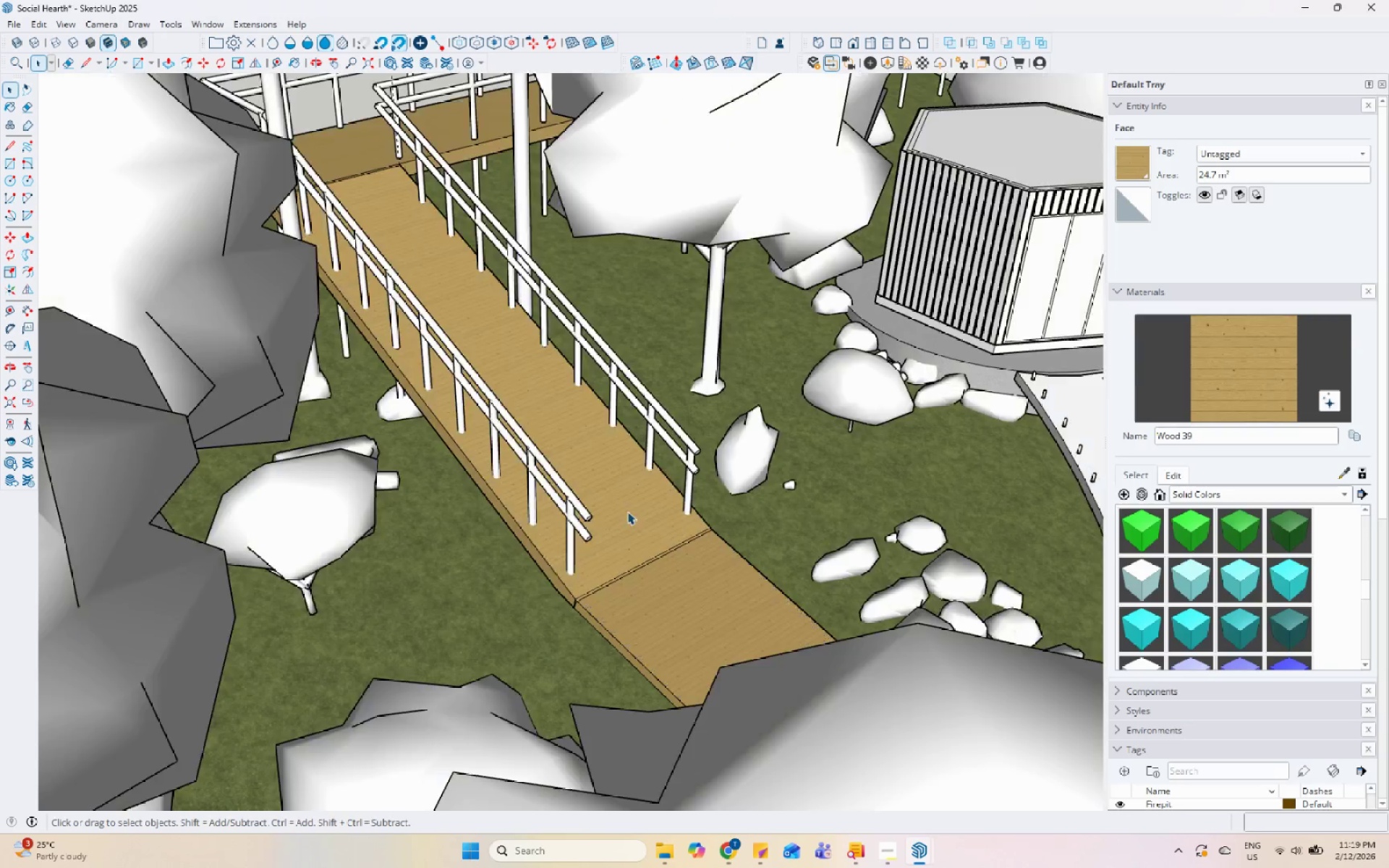 
key(Escape)
 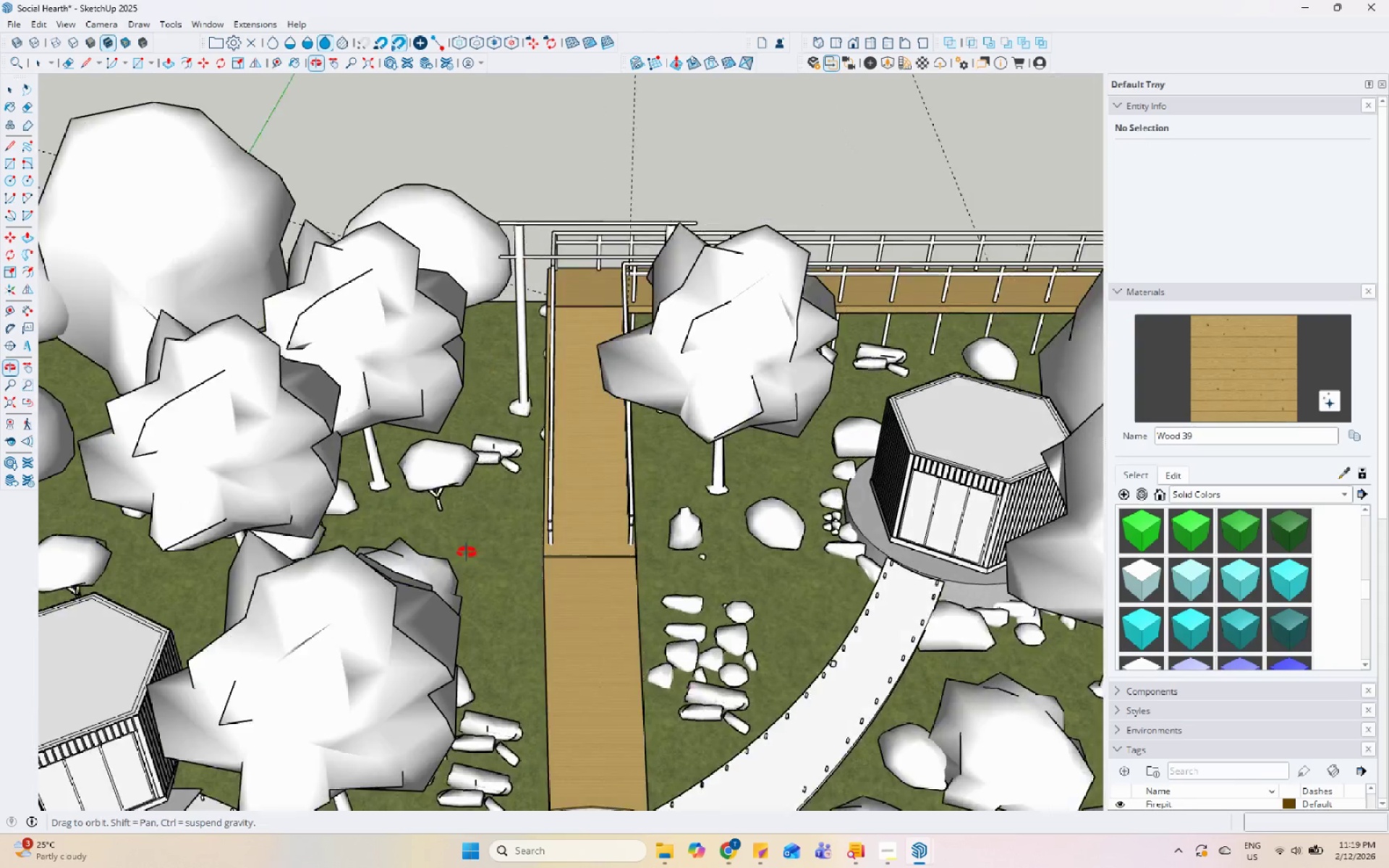 
scroll: coordinate [458, 524], scroll_direction: down, amount: 17.0
 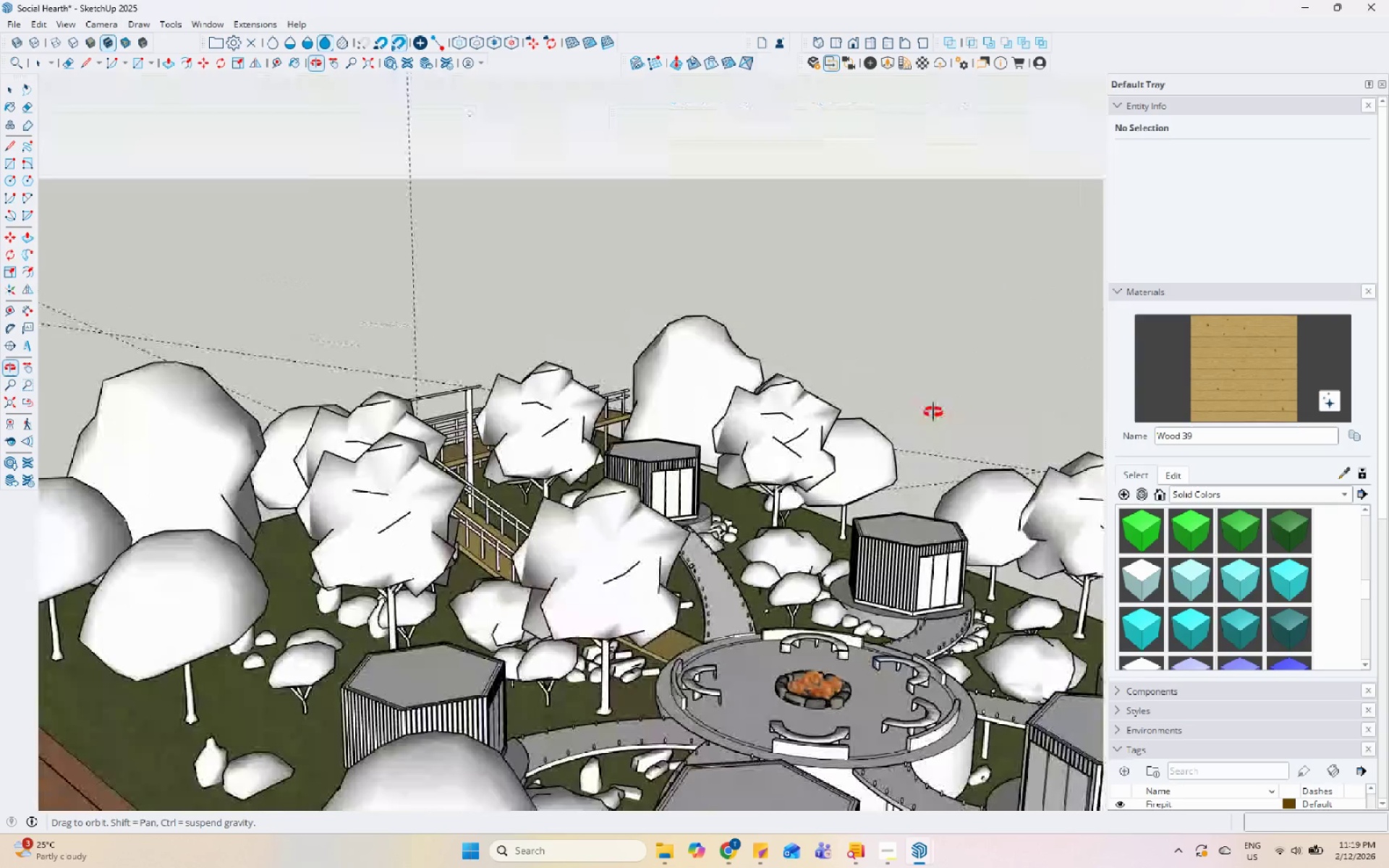 
left_click([708, 619])
 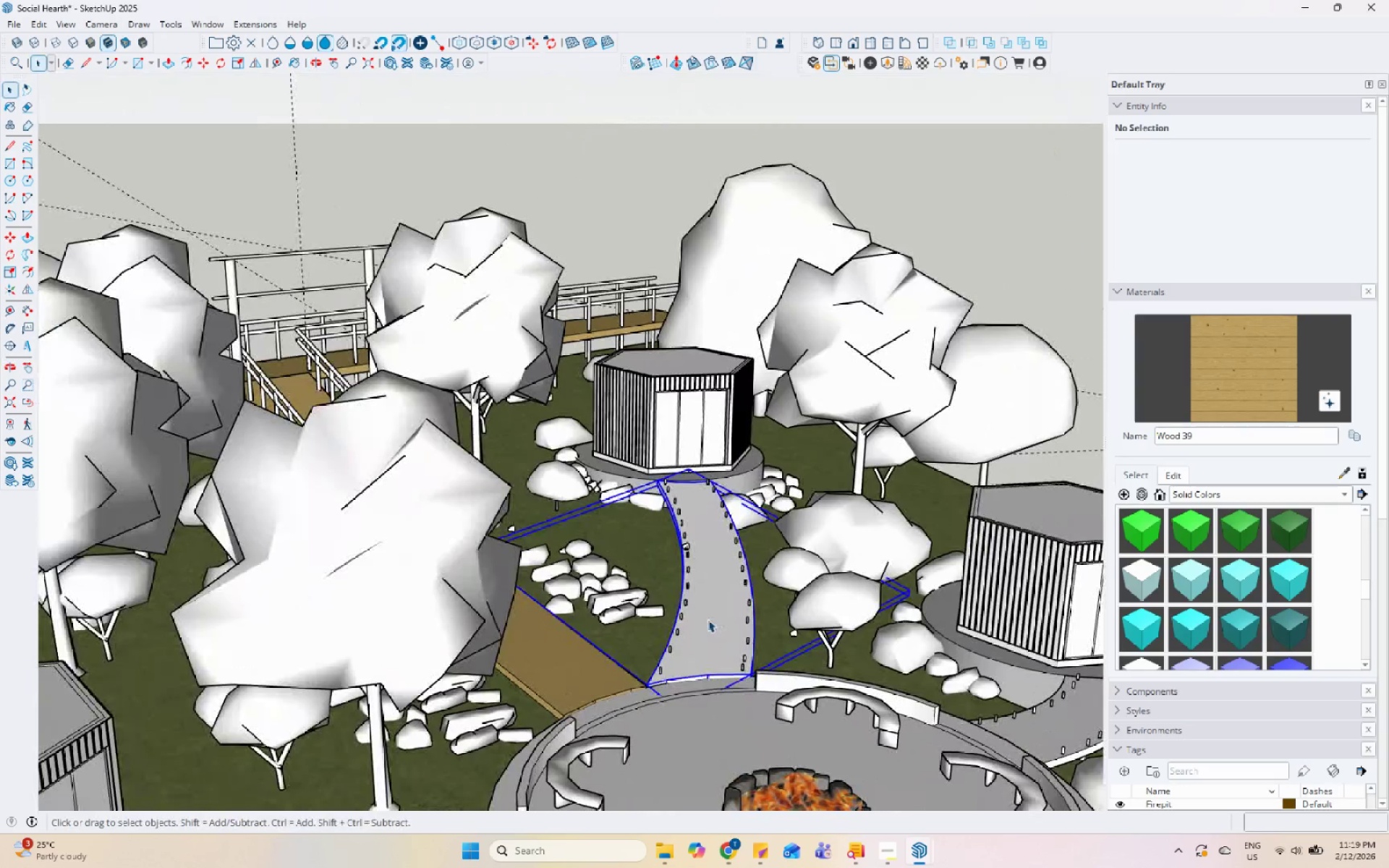 
scroll: coordinate [708, 619], scroll_direction: up, amount: 5.0
 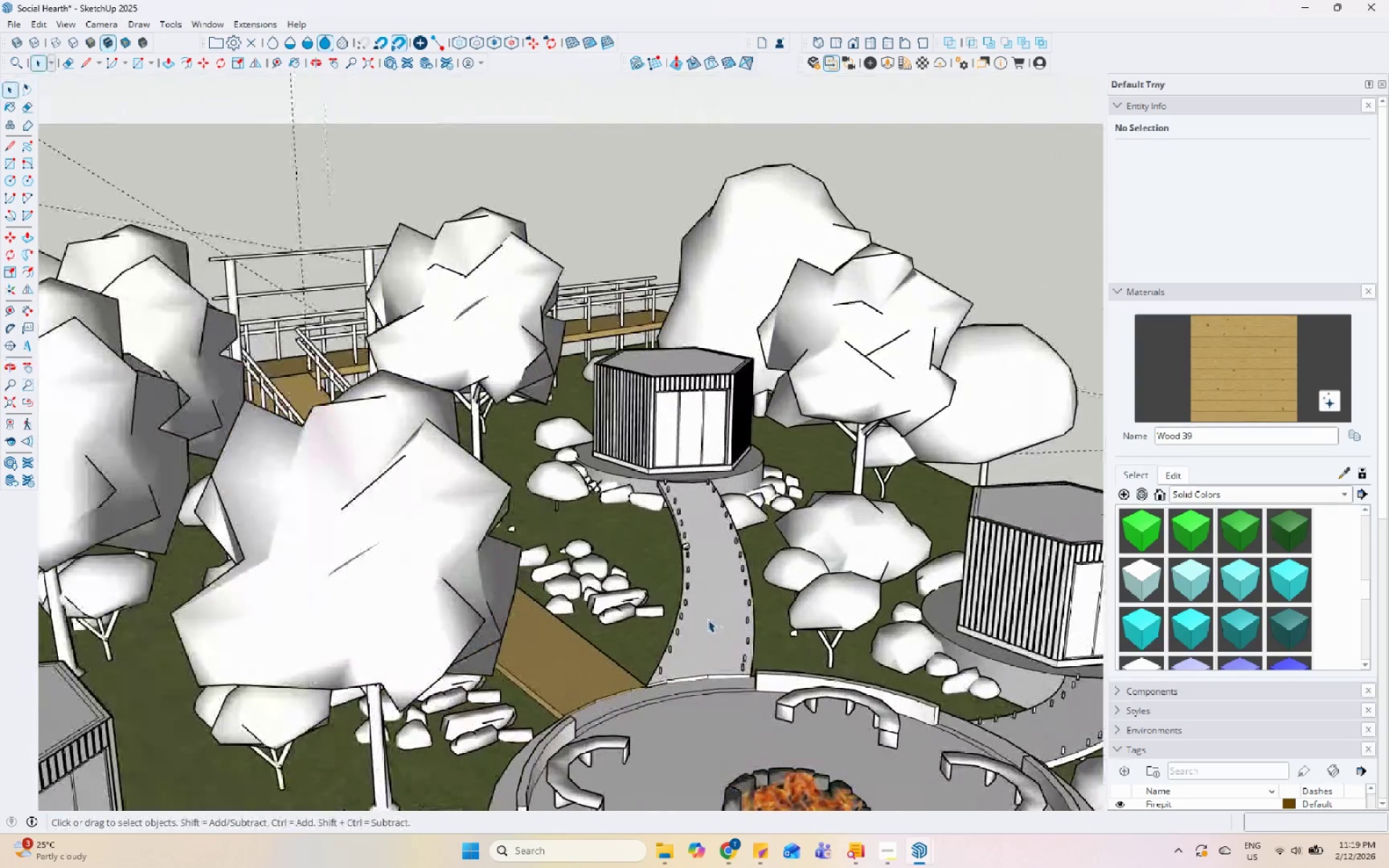 
double_click([708, 619])
 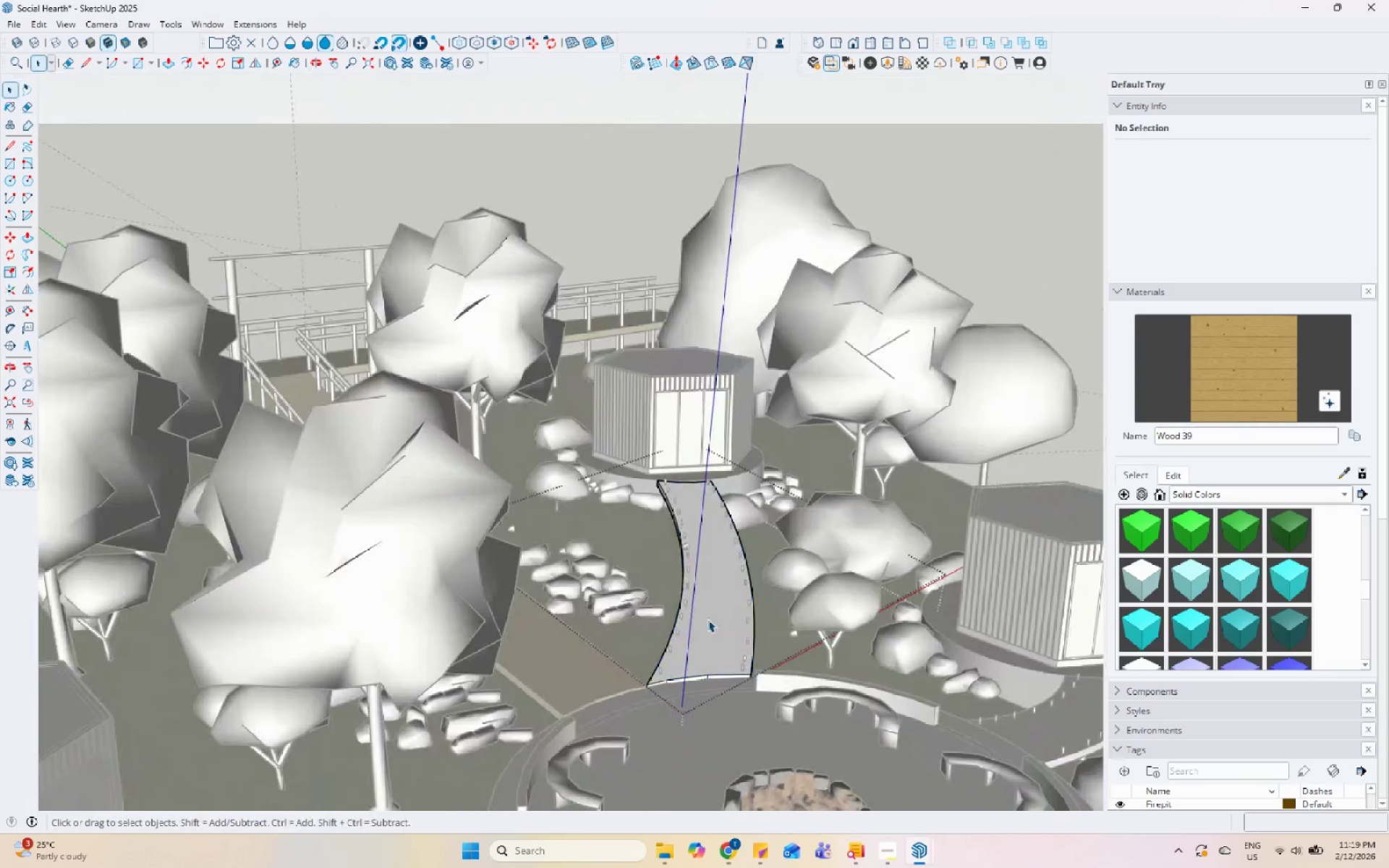 
triple_click([708, 619])
 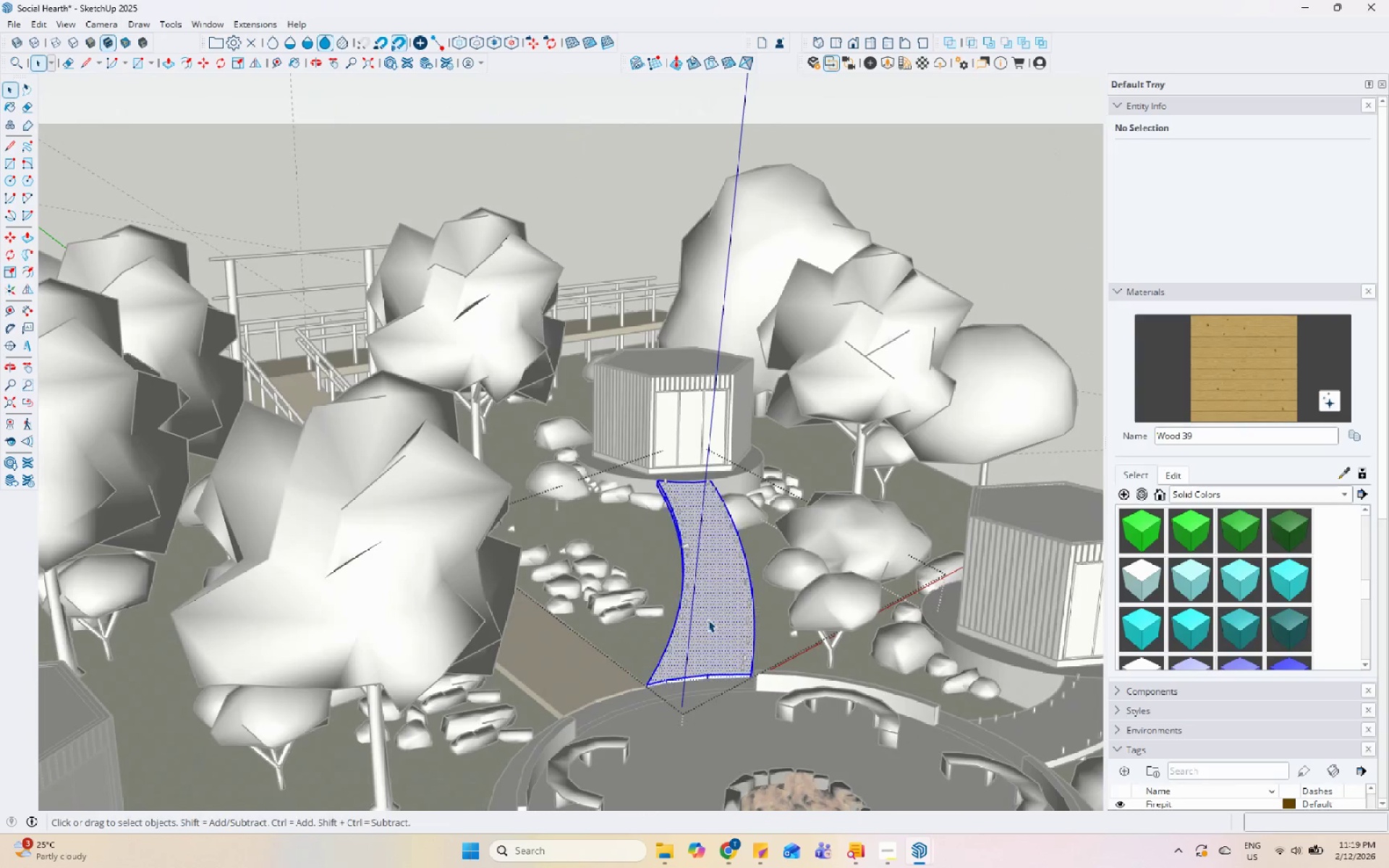 
triple_click([708, 619])
 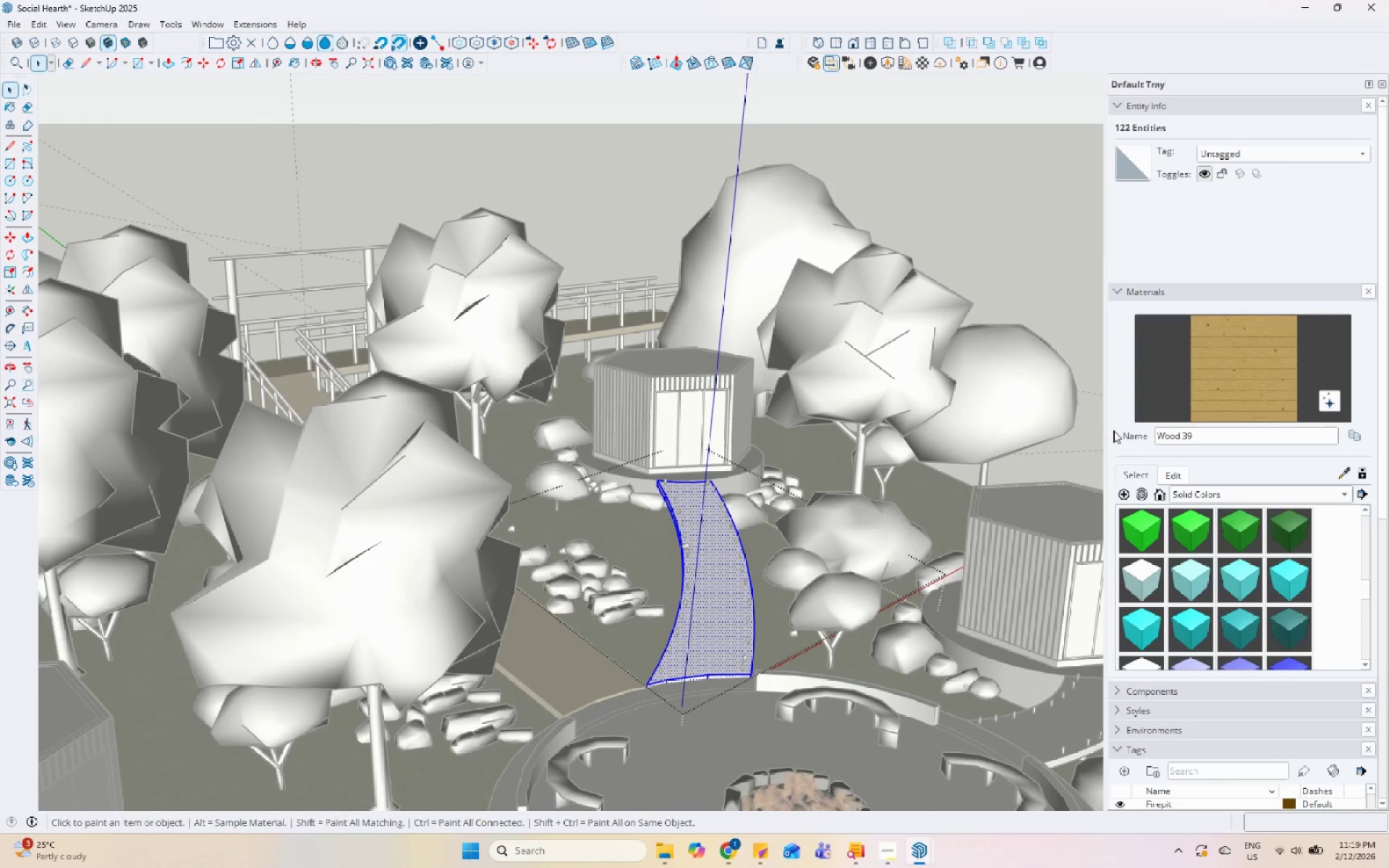 
double_click([707, 603])
 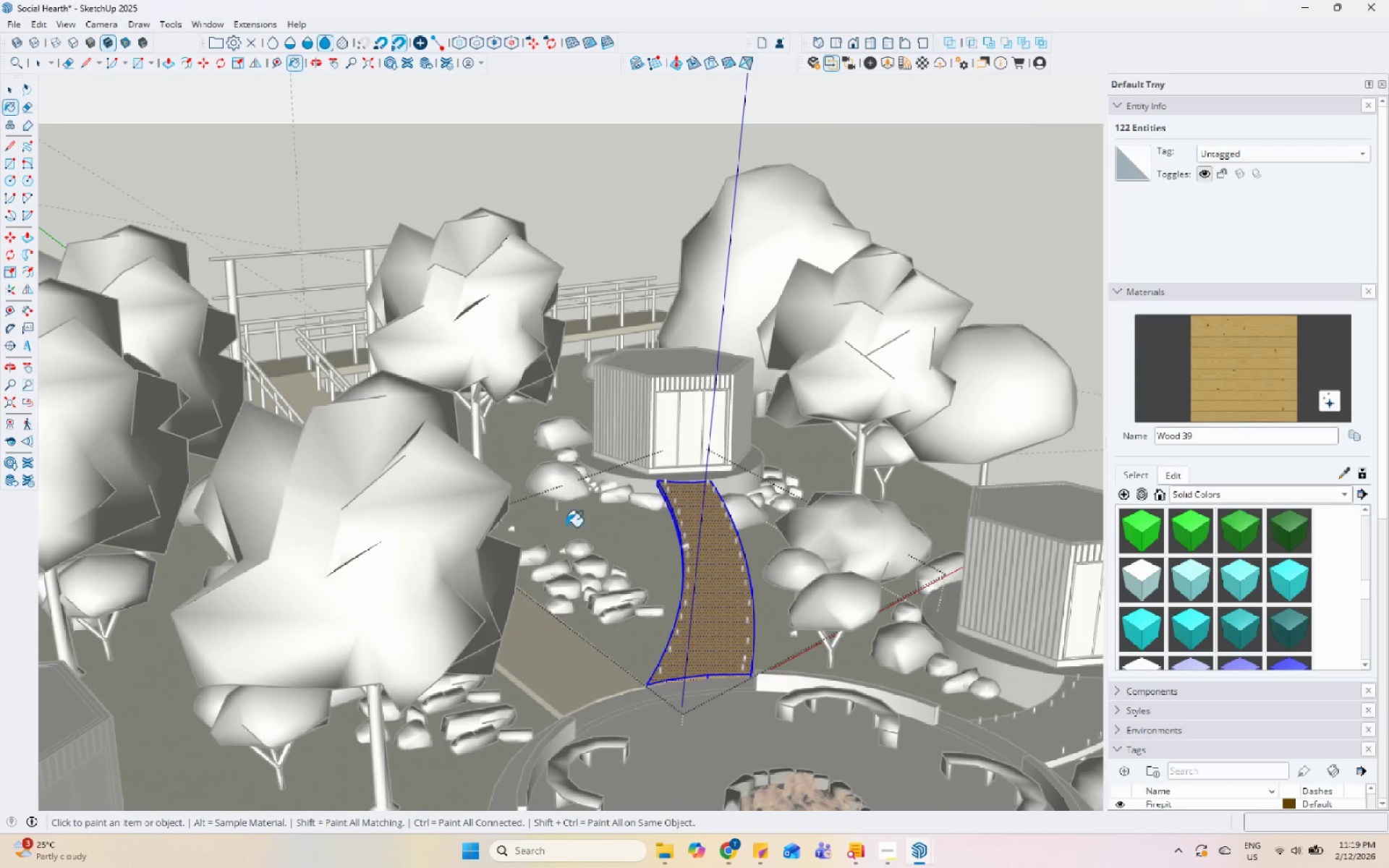 
key(Space)
 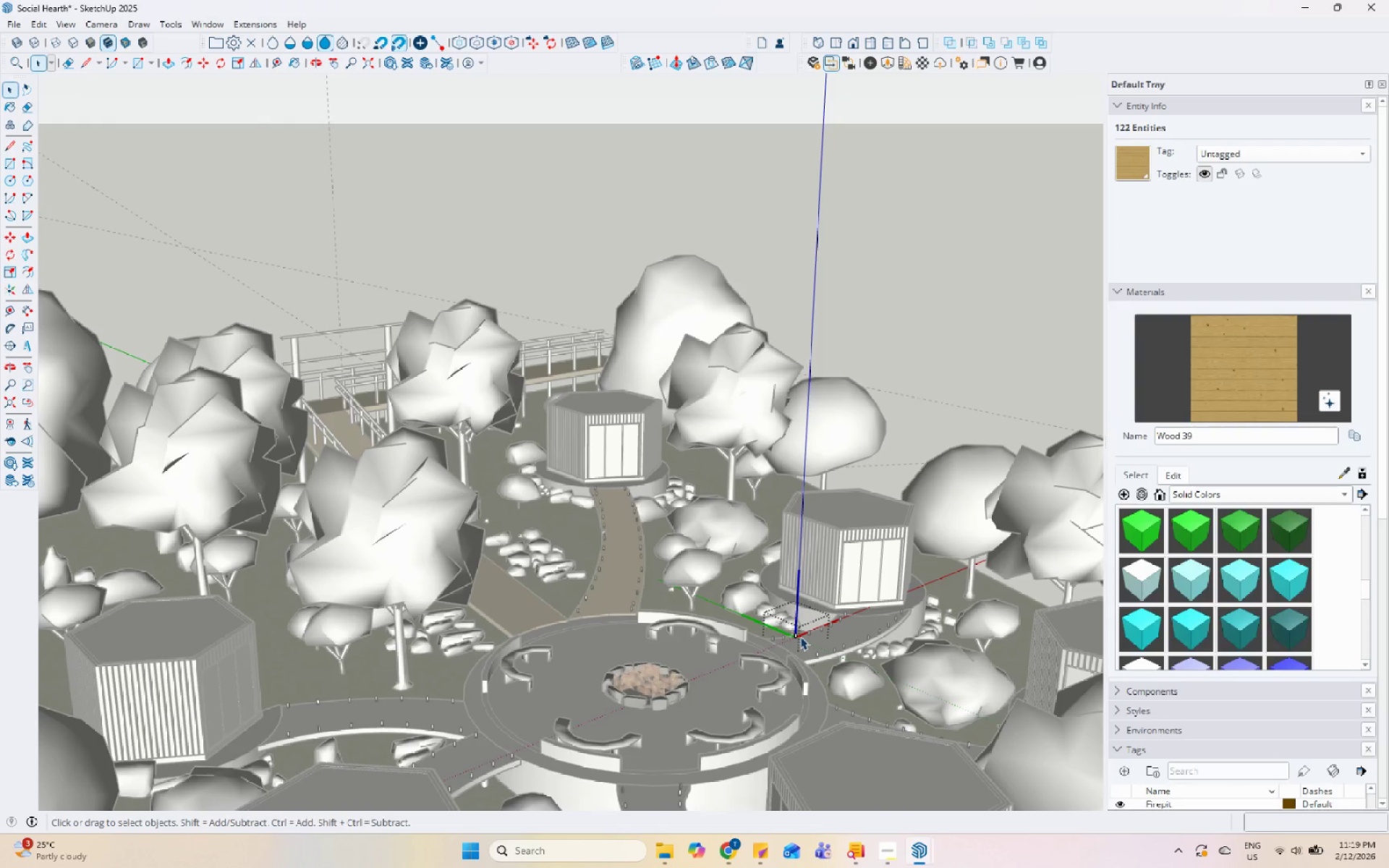 
scroll: coordinate [789, 634], scroll_direction: down, amount: 5.0
 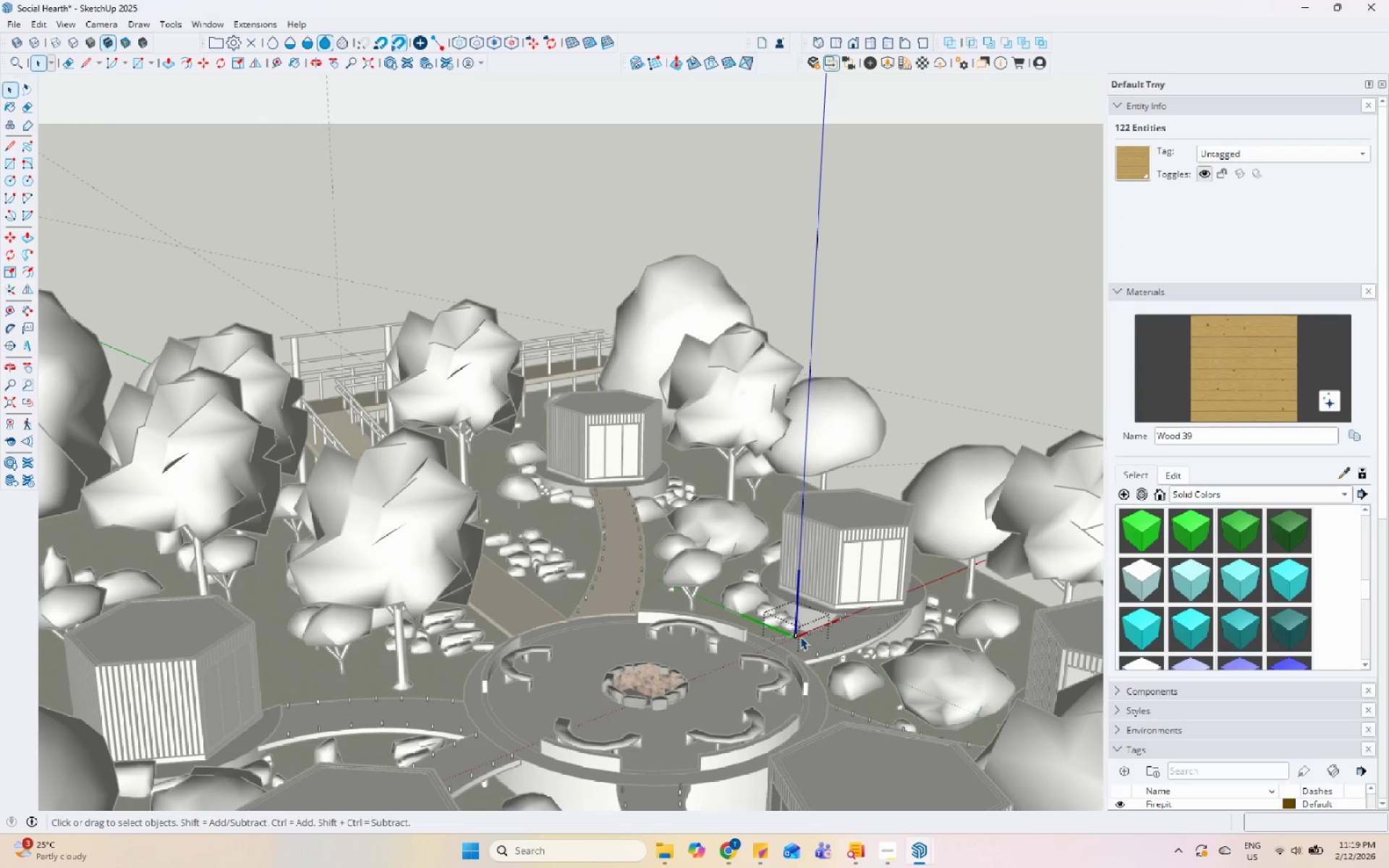 
triple_click([811, 641])
 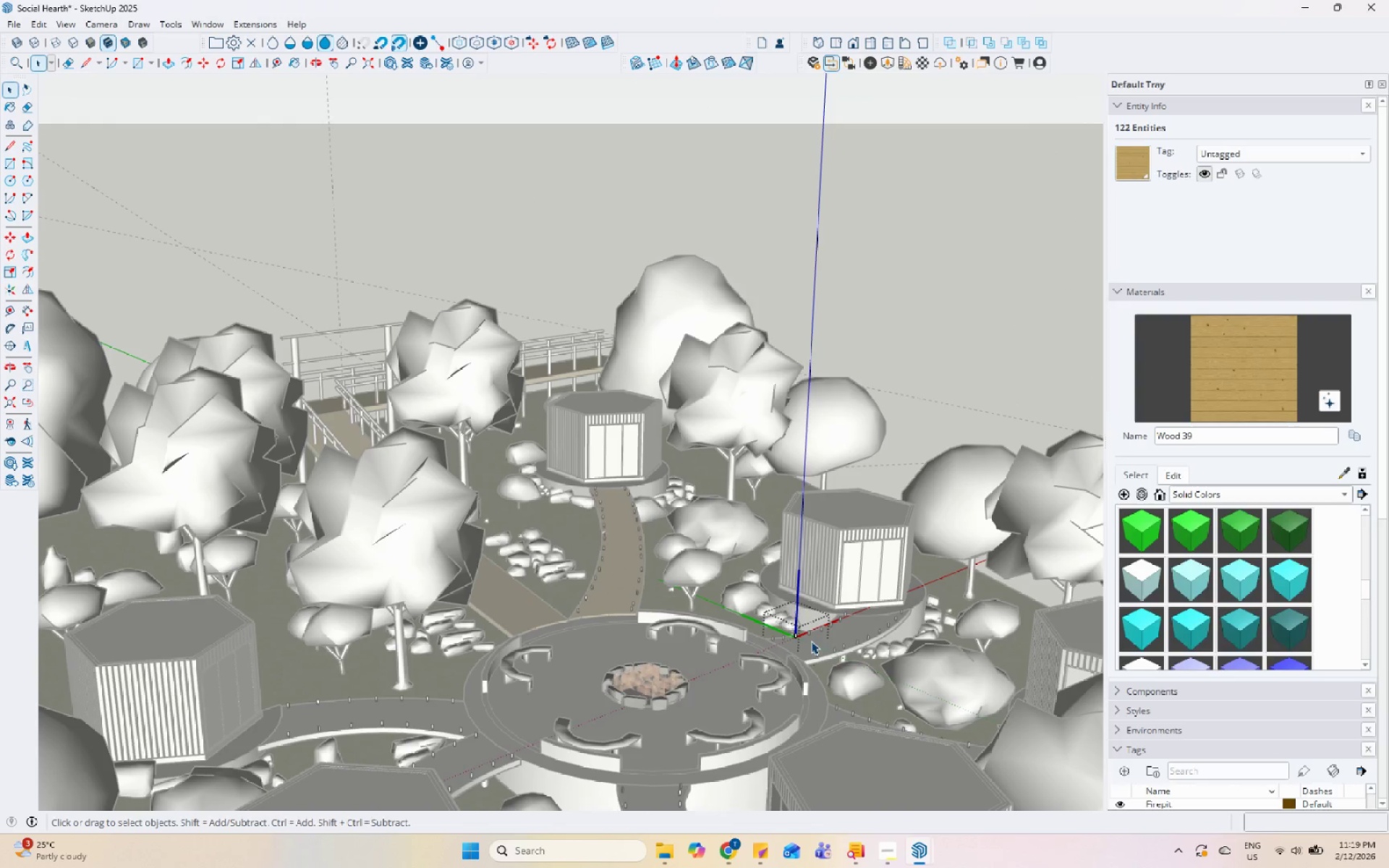 
triple_click([811, 641])
 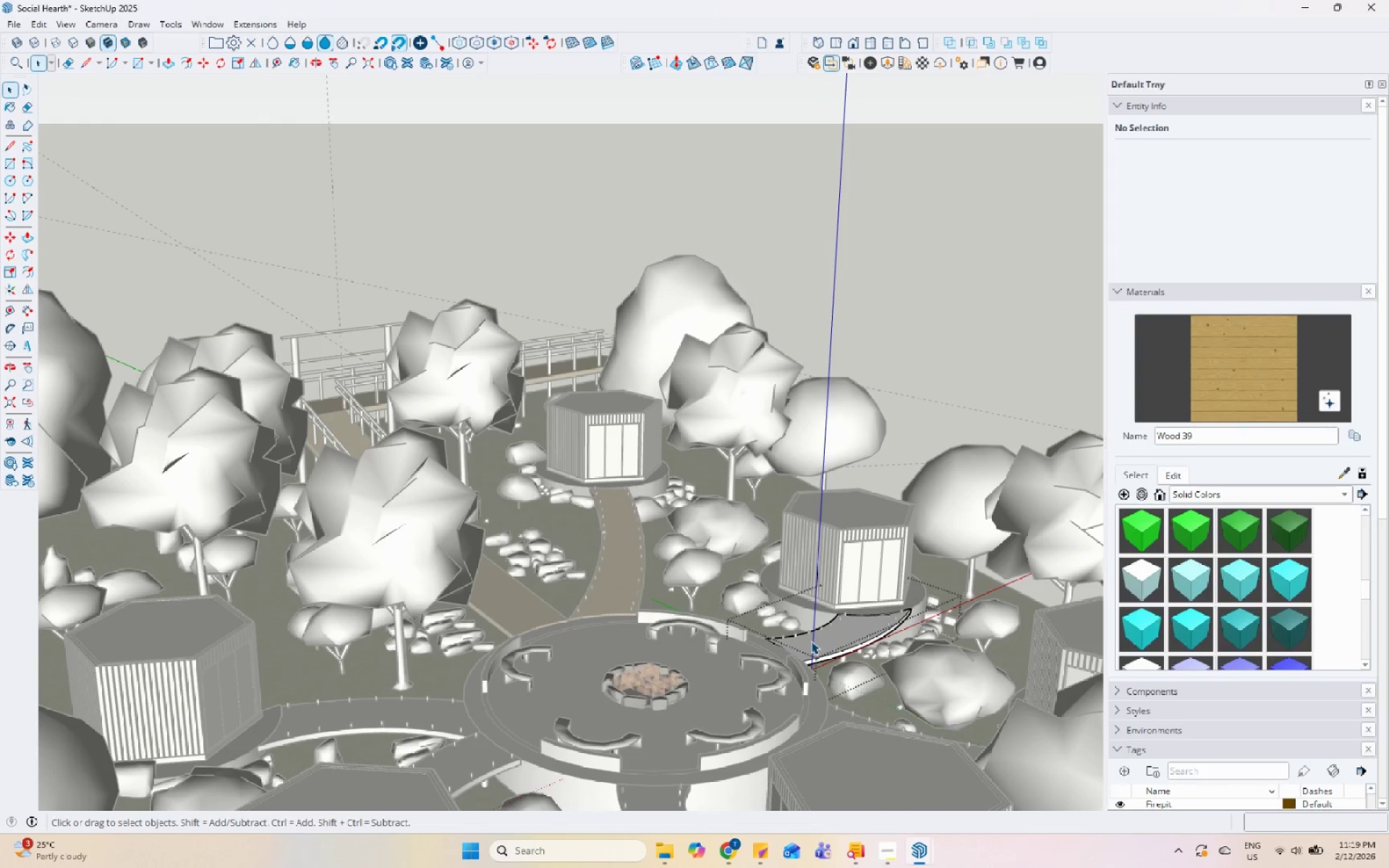 
triple_click([811, 641])
 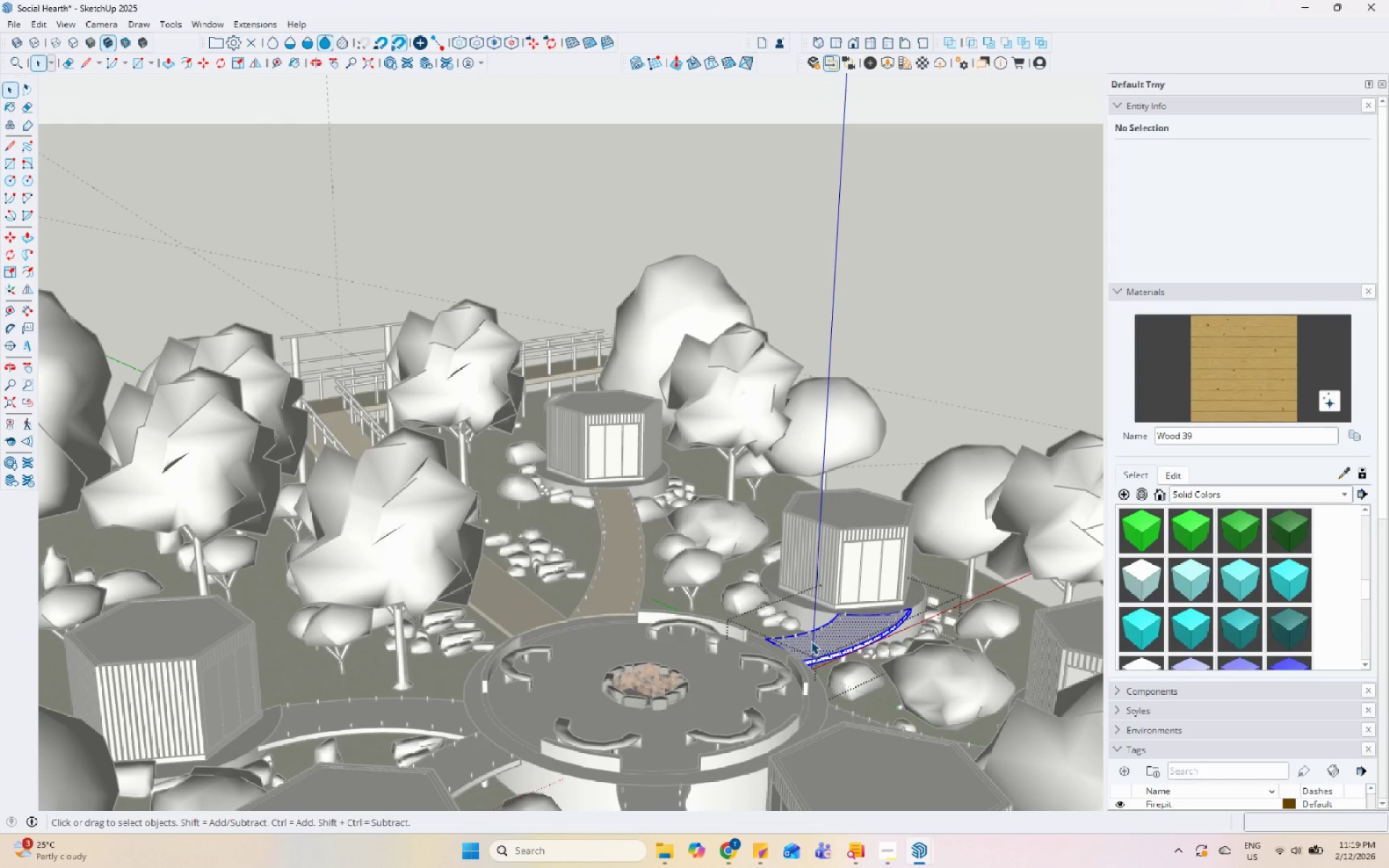 
triple_click([811, 641])
 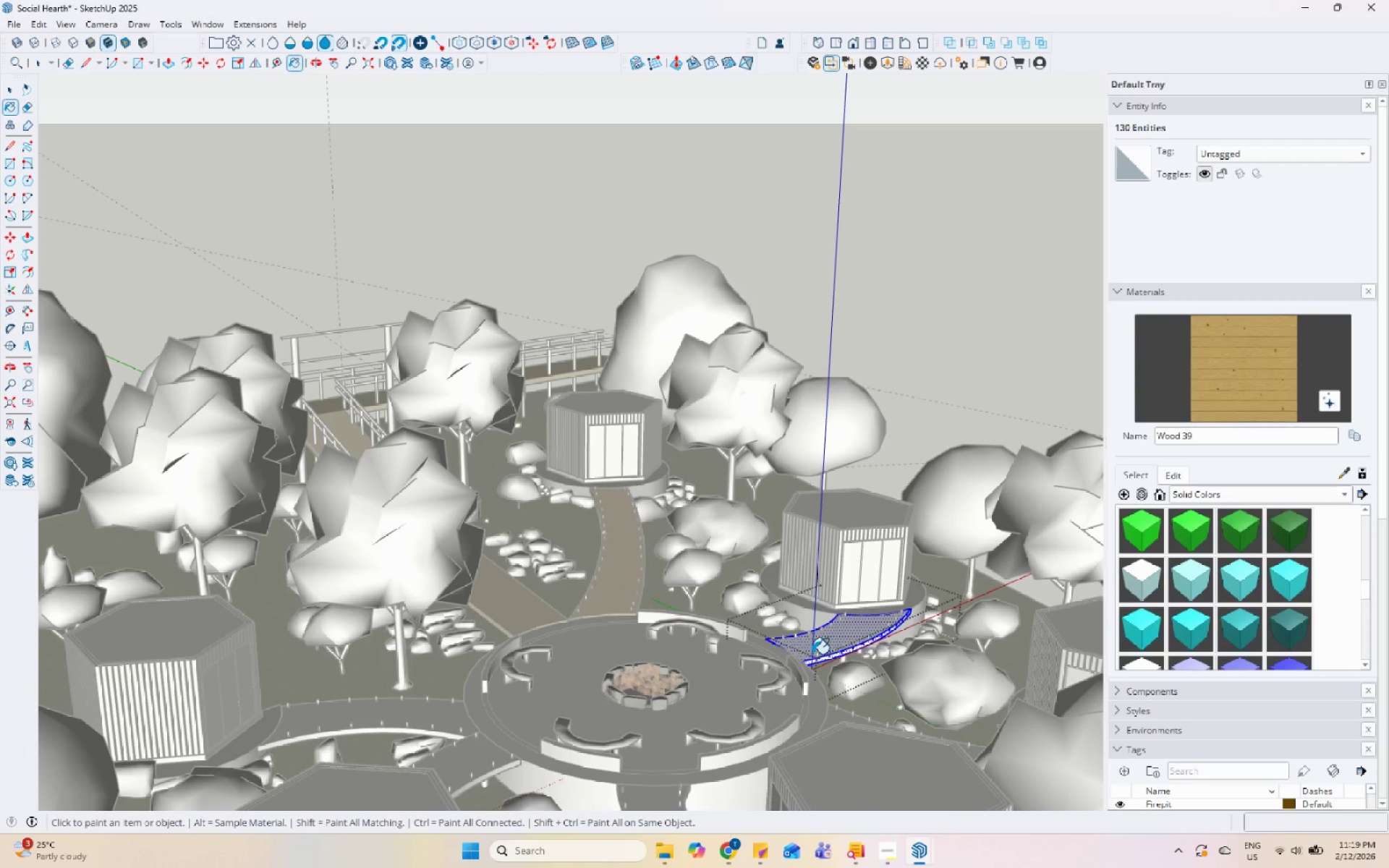 
key(Space)
 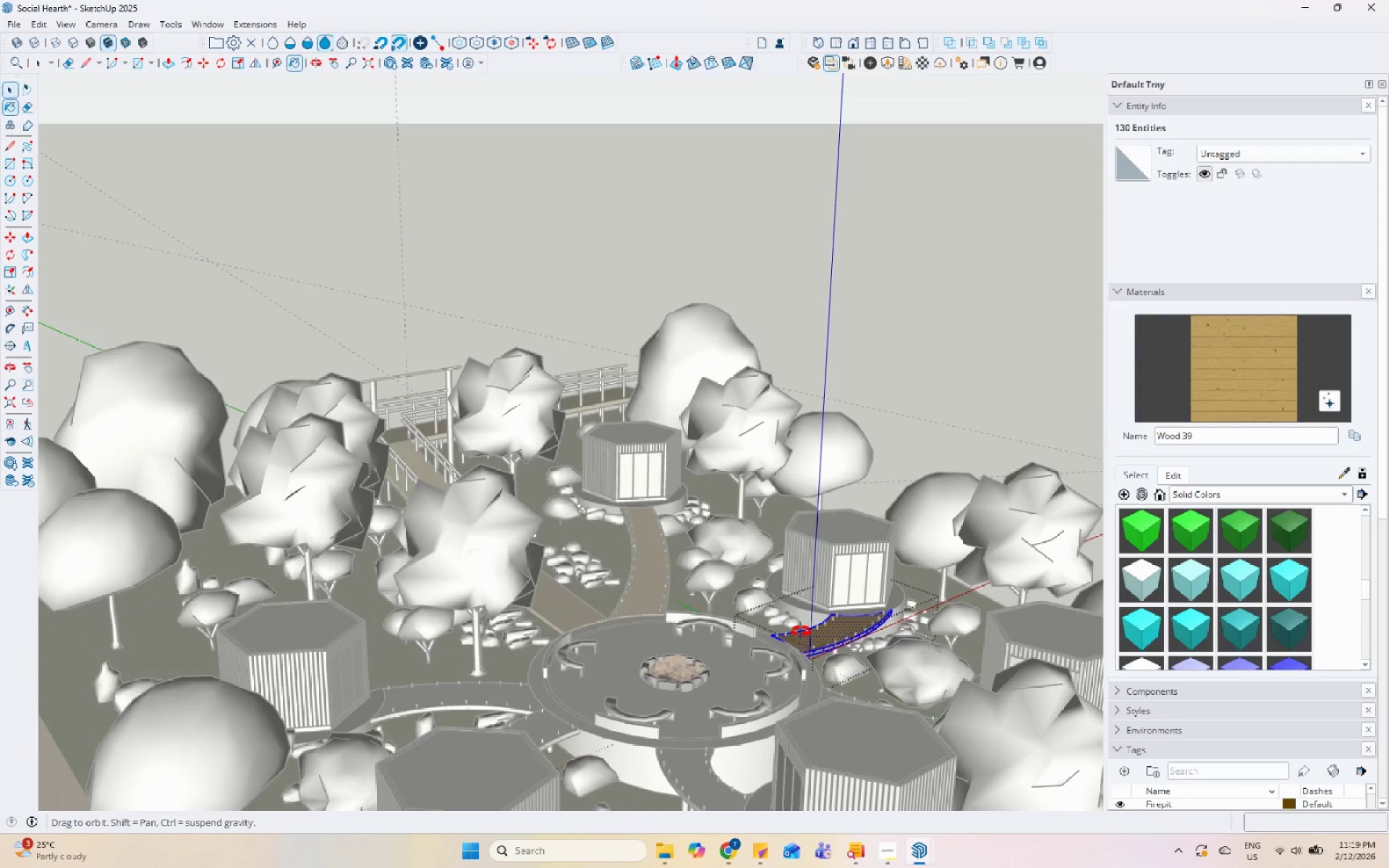 
key(Escape)
 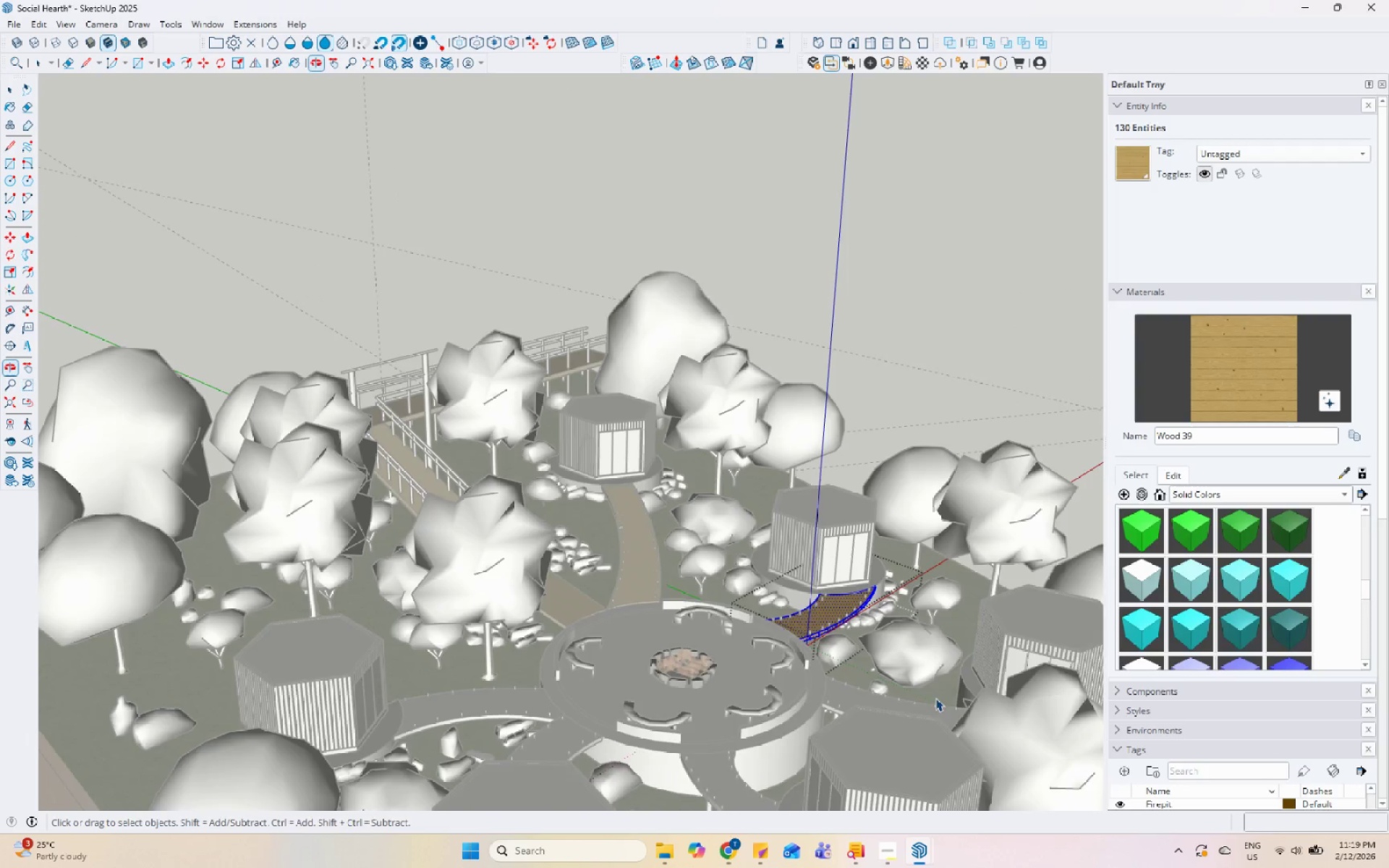 
key(Escape)
 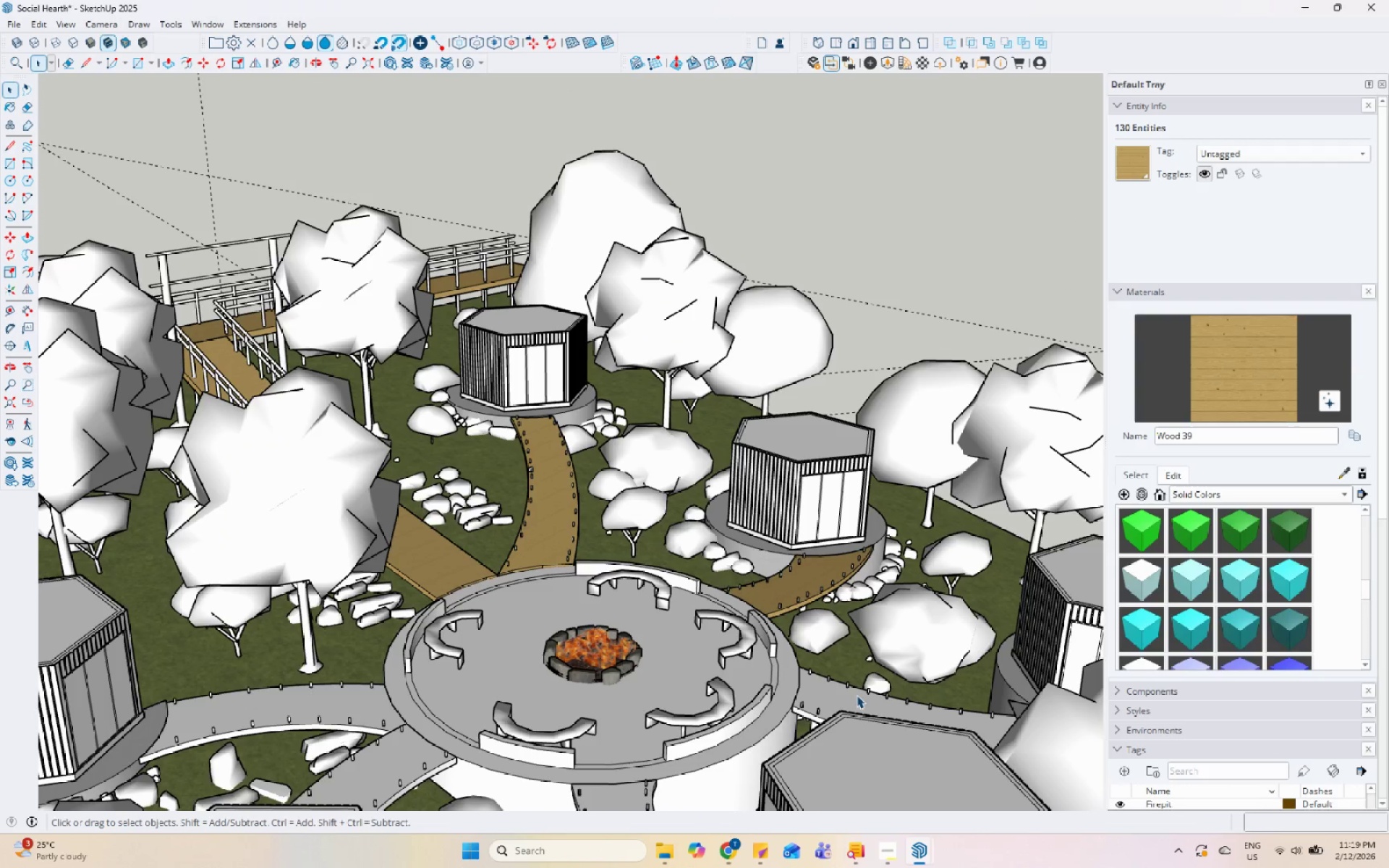 
left_click([833, 696])
 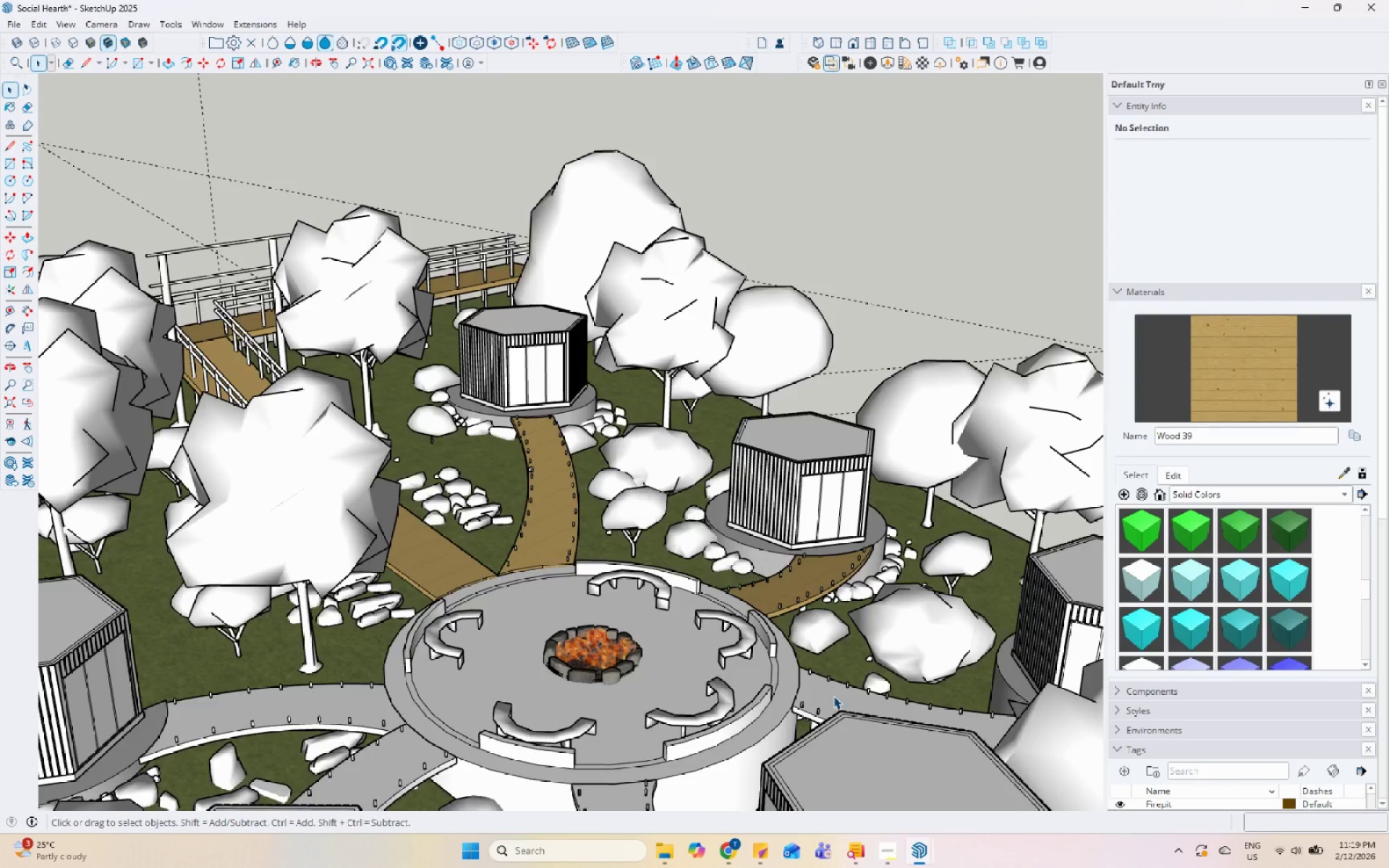 
scroll: coordinate [875, 695], scroll_direction: up, amount: 2.0
 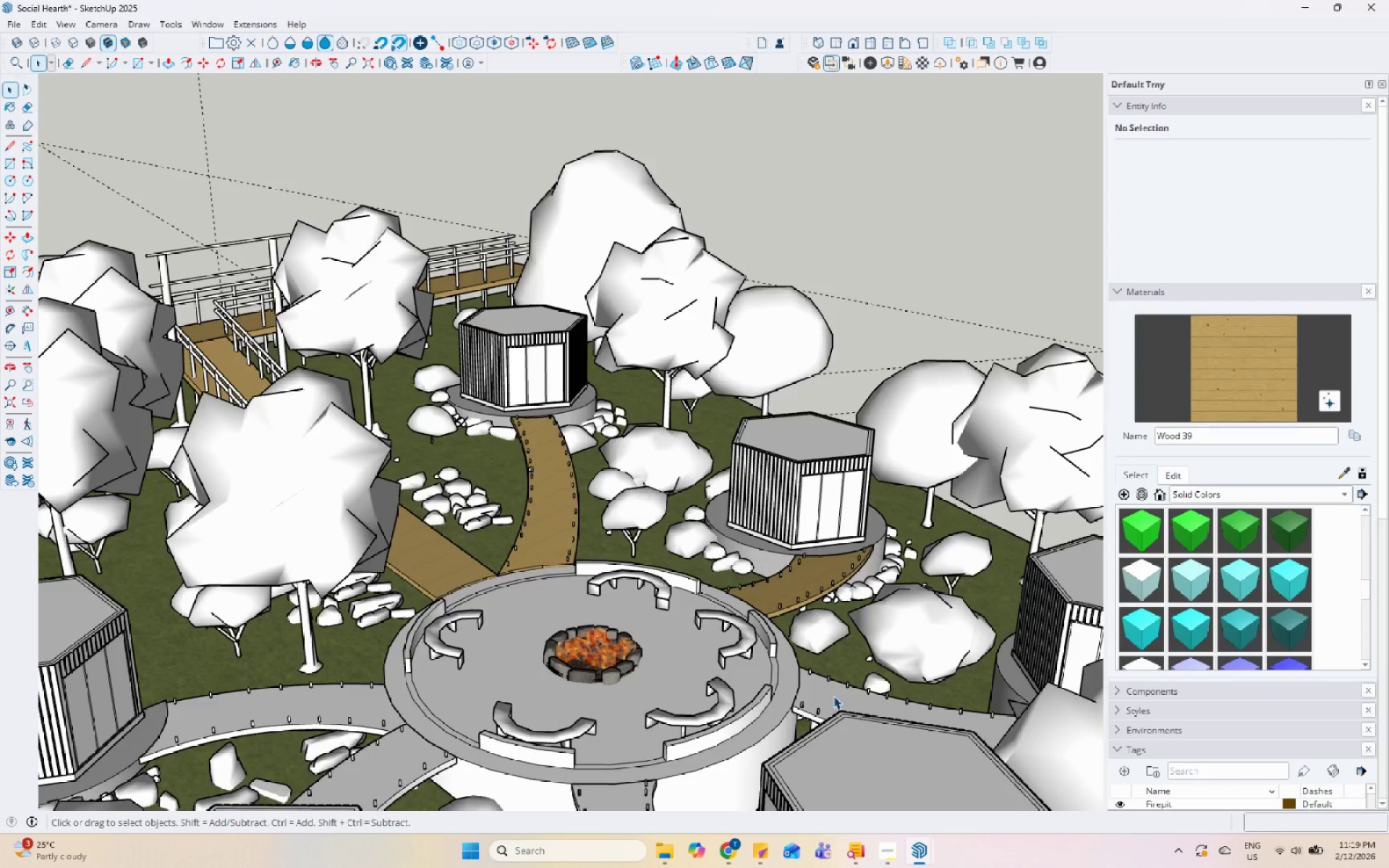 
double_click([833, 696])
 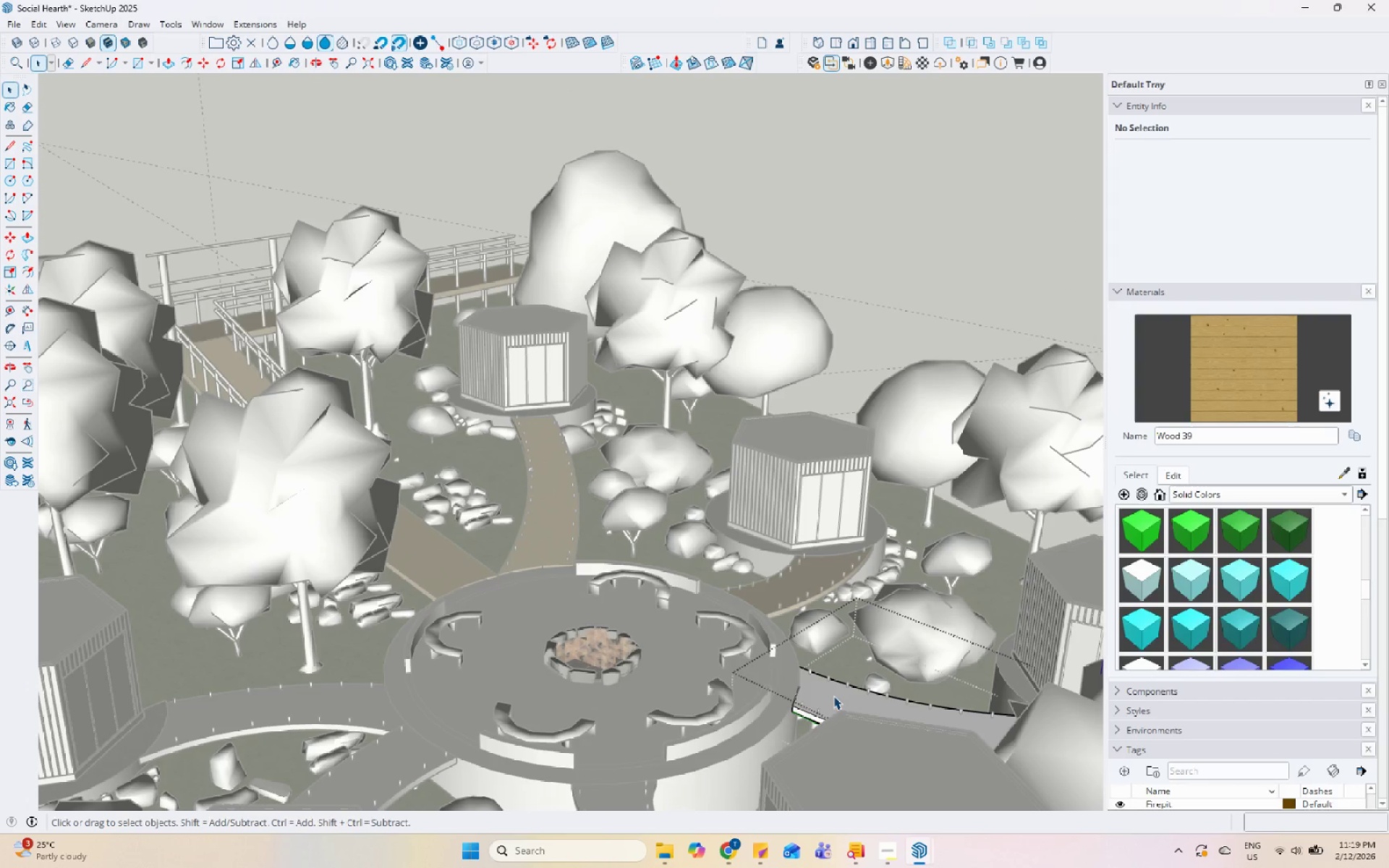 
triple_click([833, 696])
 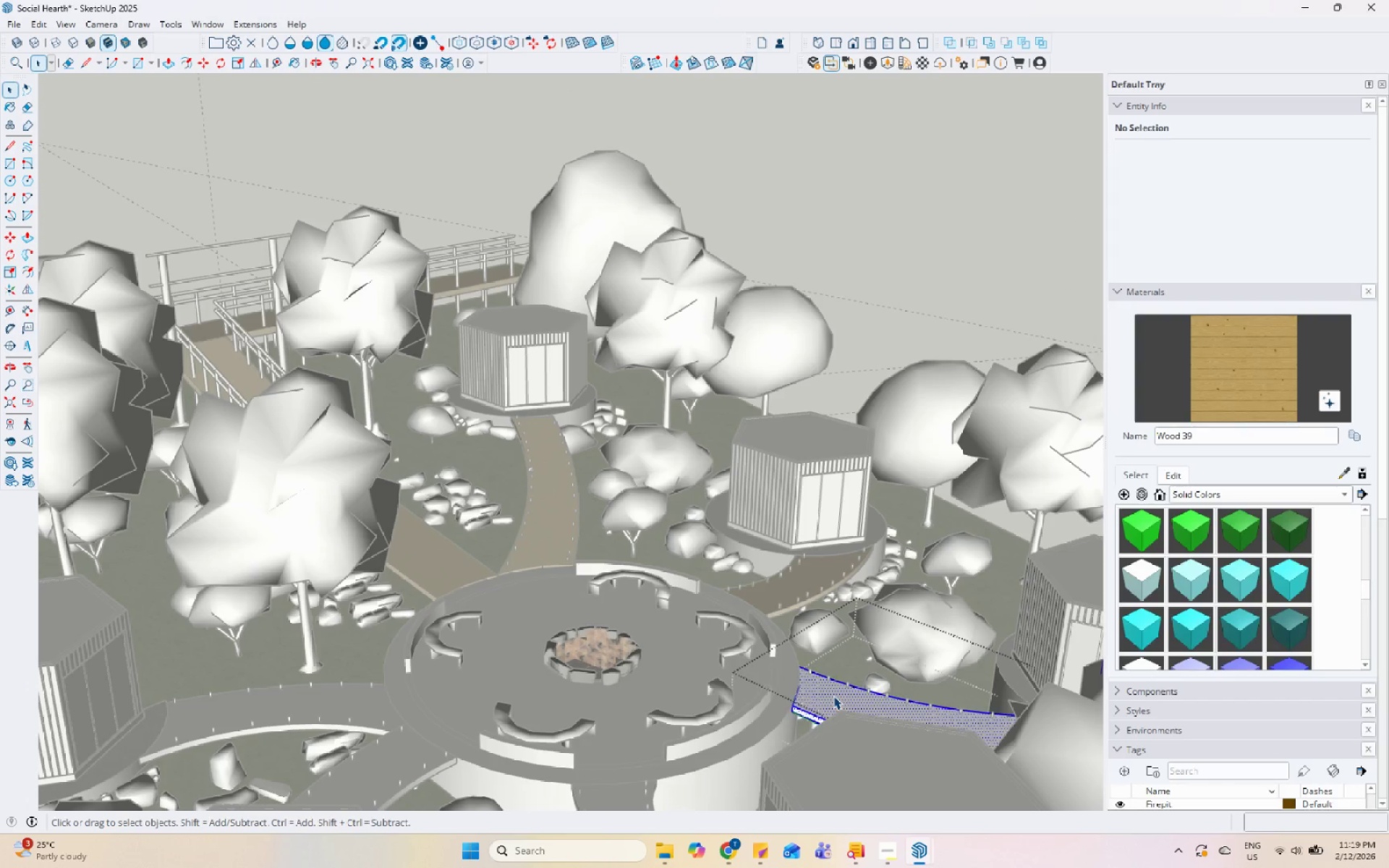 
triple_click([833, 696])
 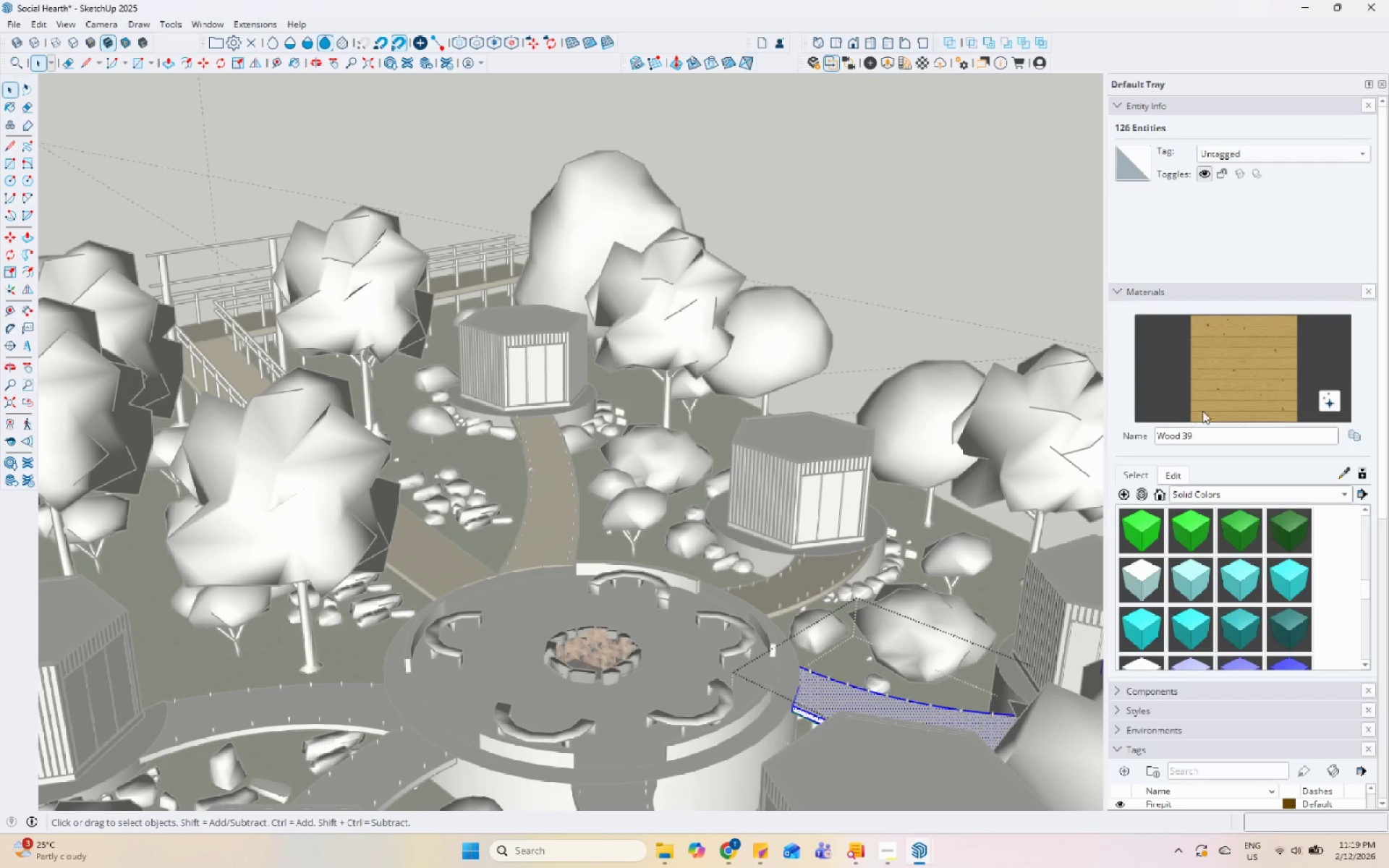 
left_click([1218, 386])
 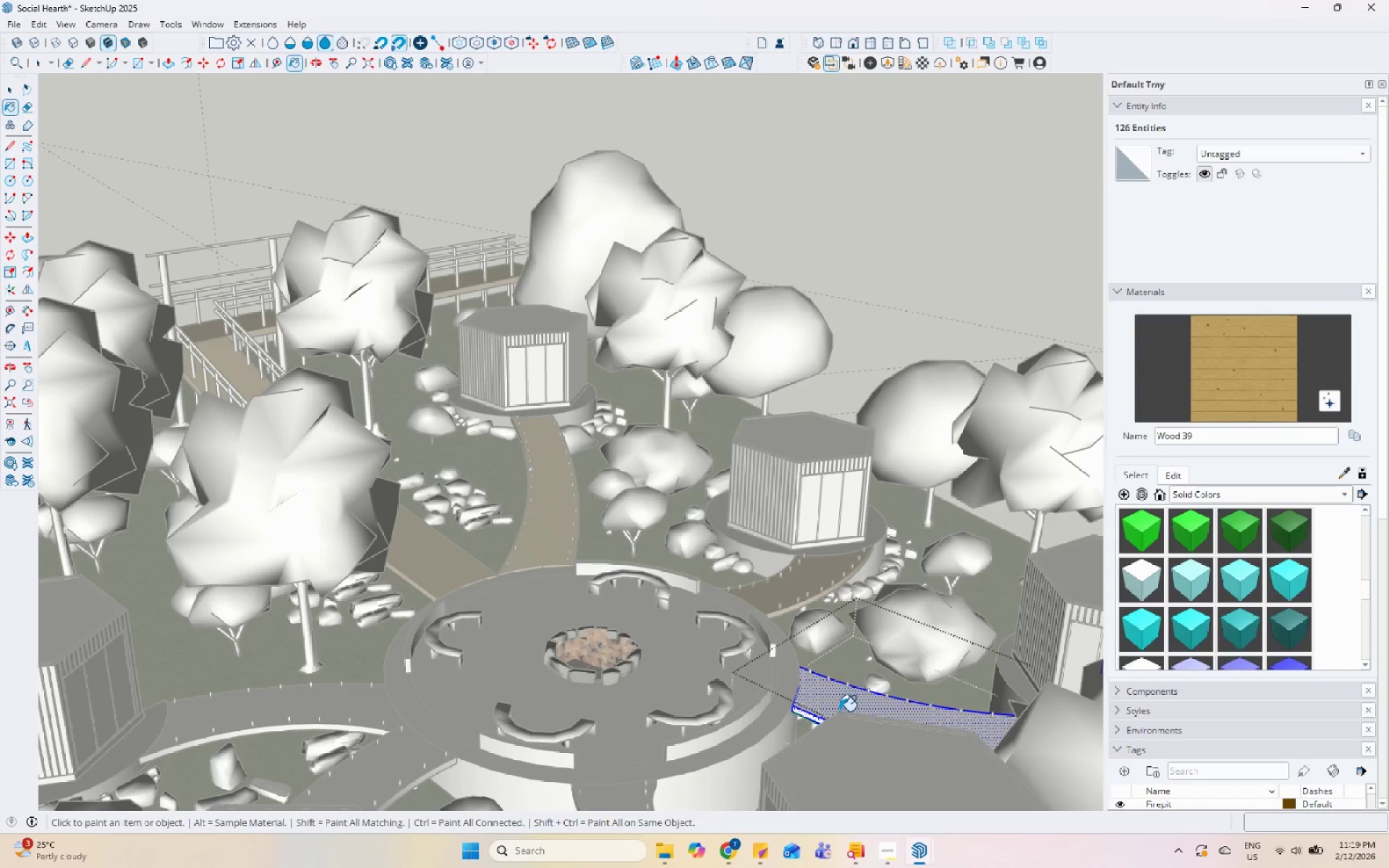 
left_click_drag(start_coordinate=[841, 718], to_coordinate=[844, 714])
 